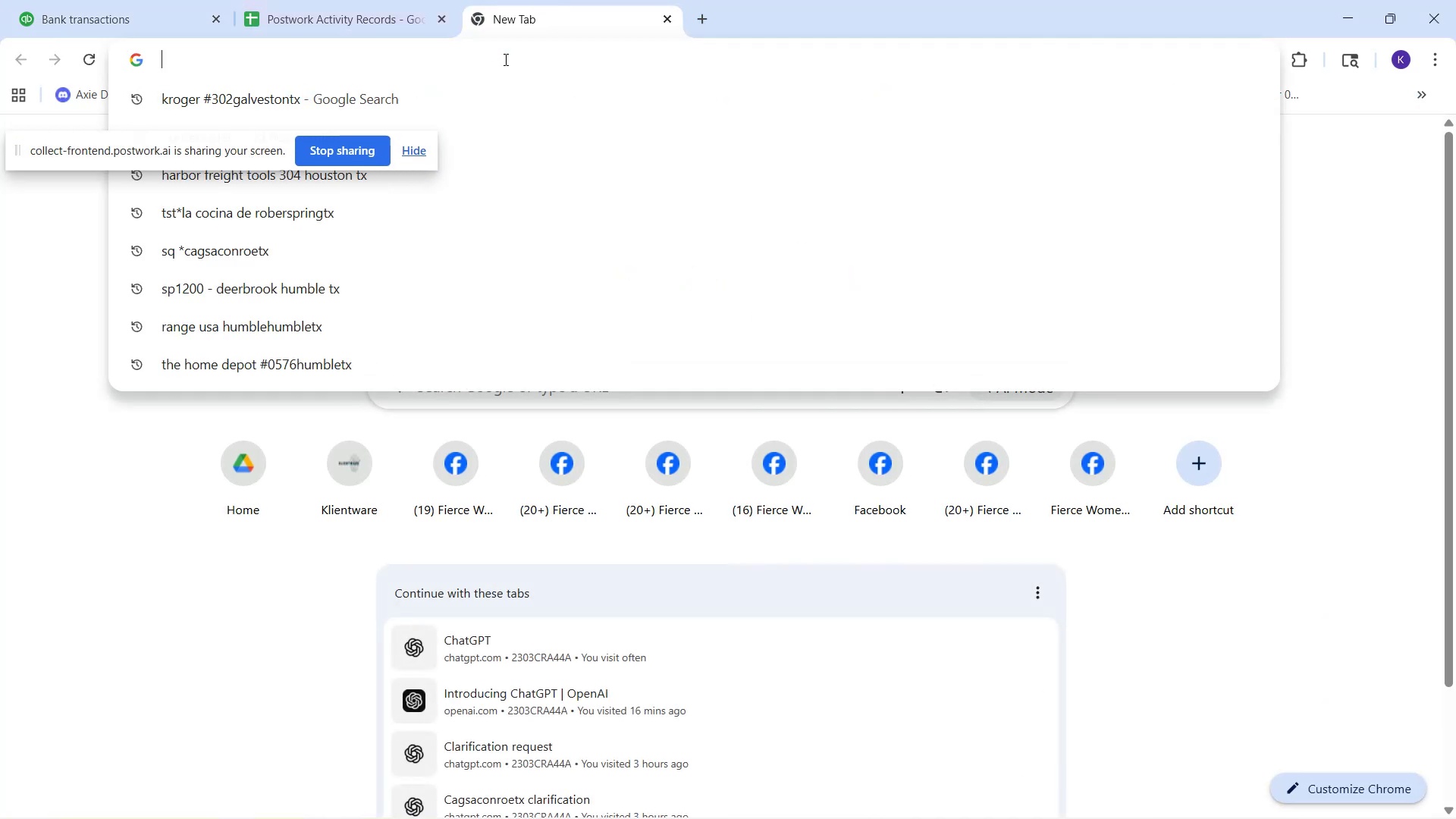 
key(Control+V)
 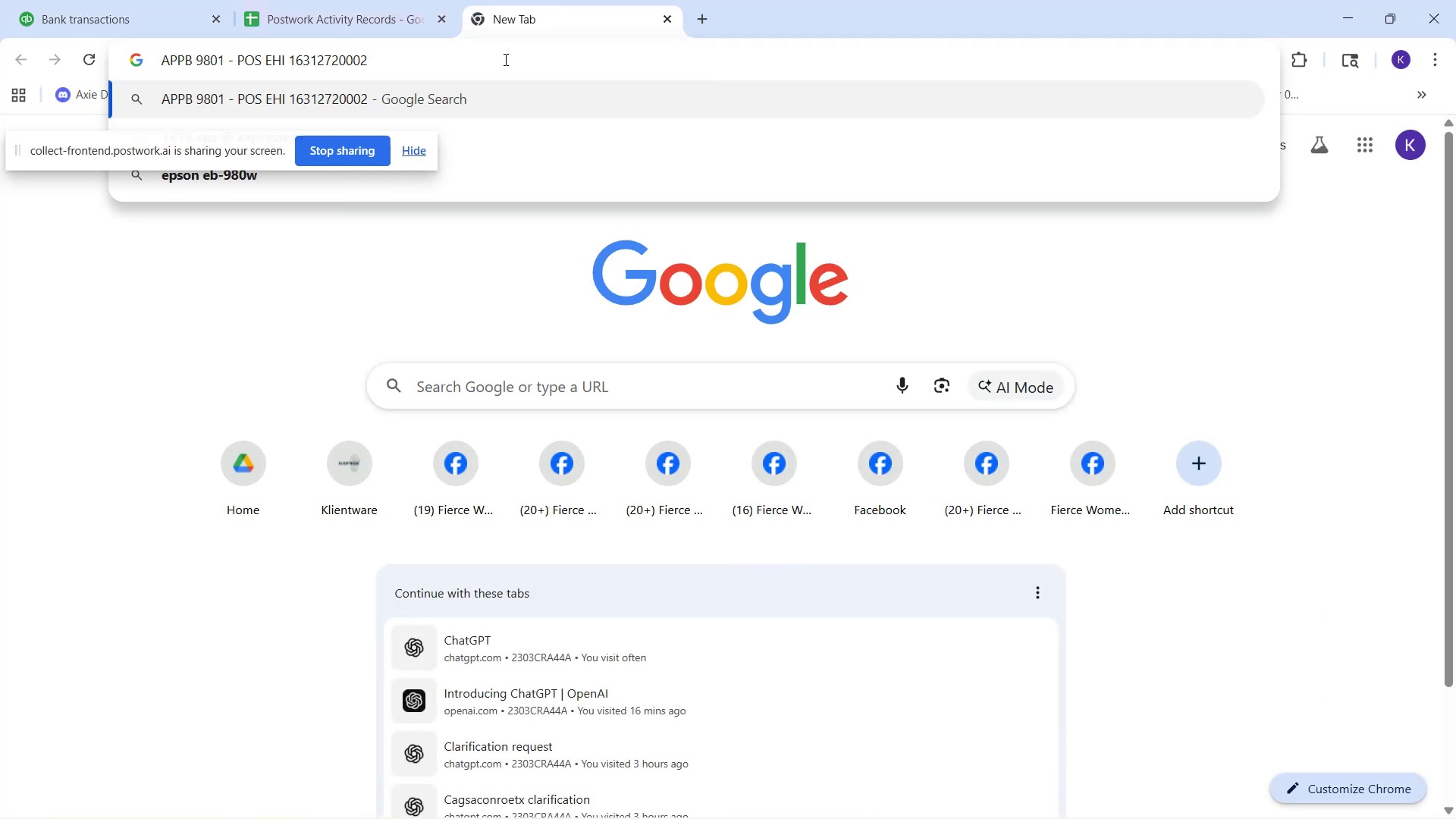 
key(NumpadEnter)
 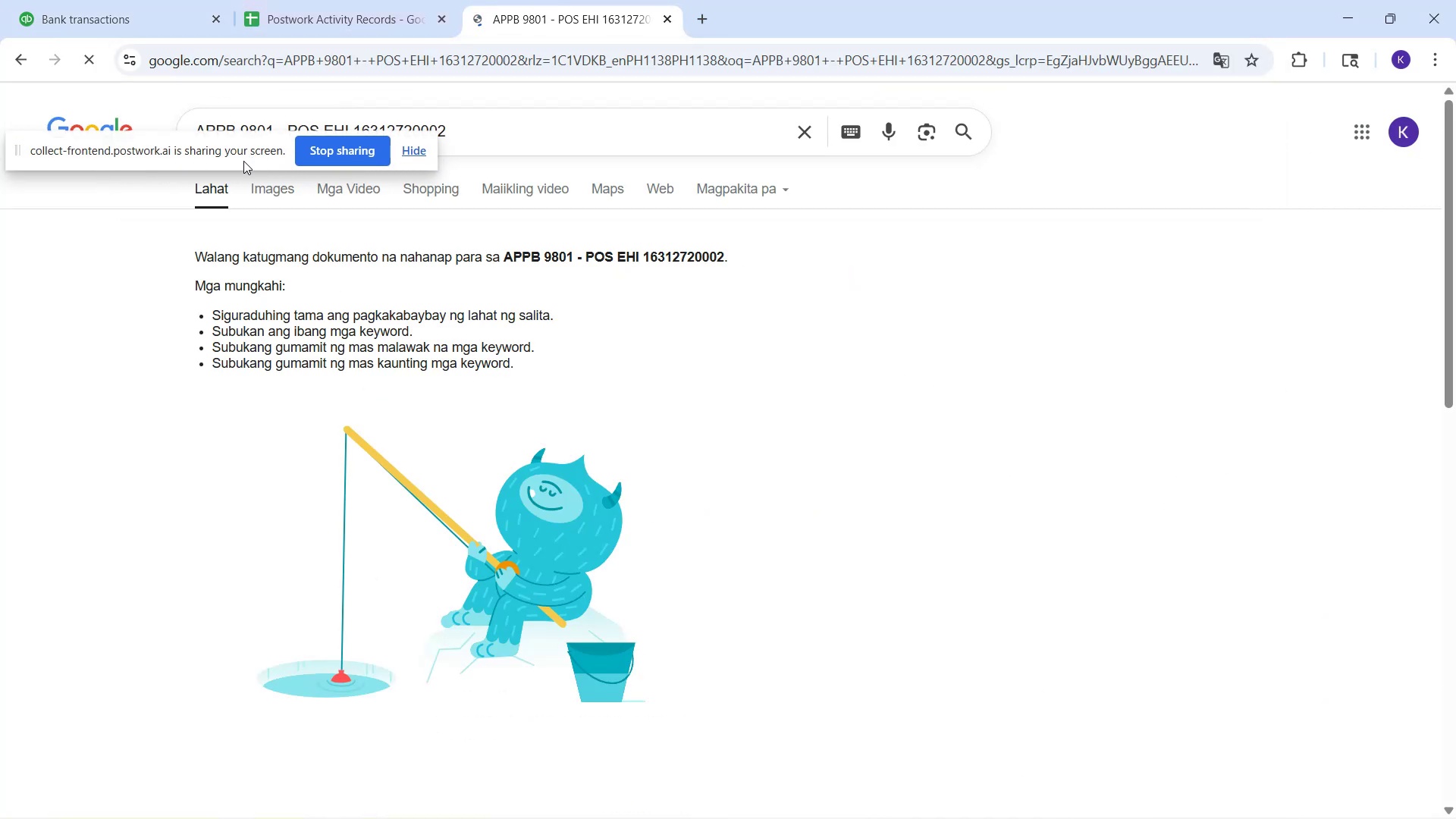 
left_click_drag(start_coordinate=[229, 151], to_coordinate=[1179, 34])
 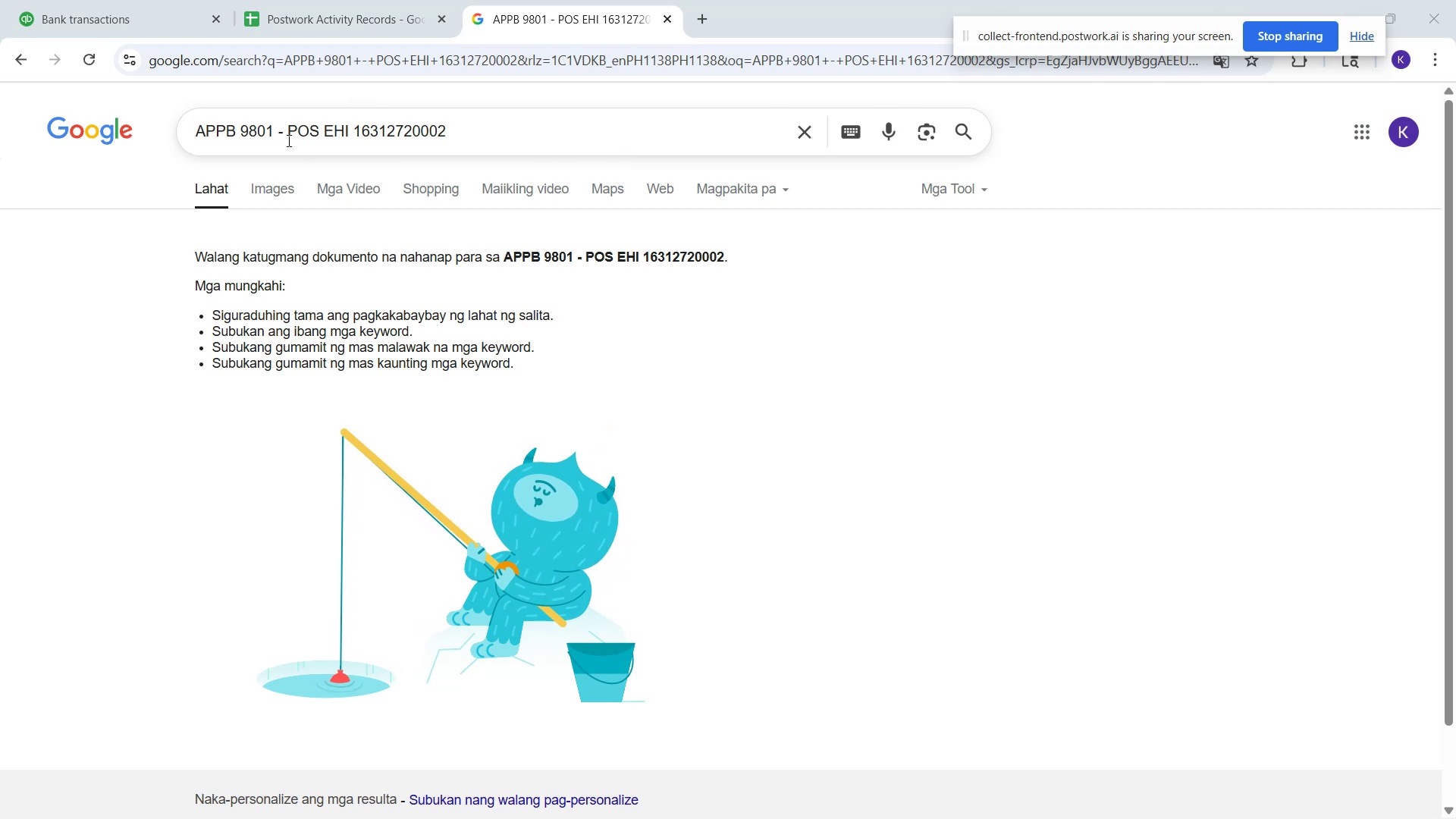 
left_click([287, 140])
 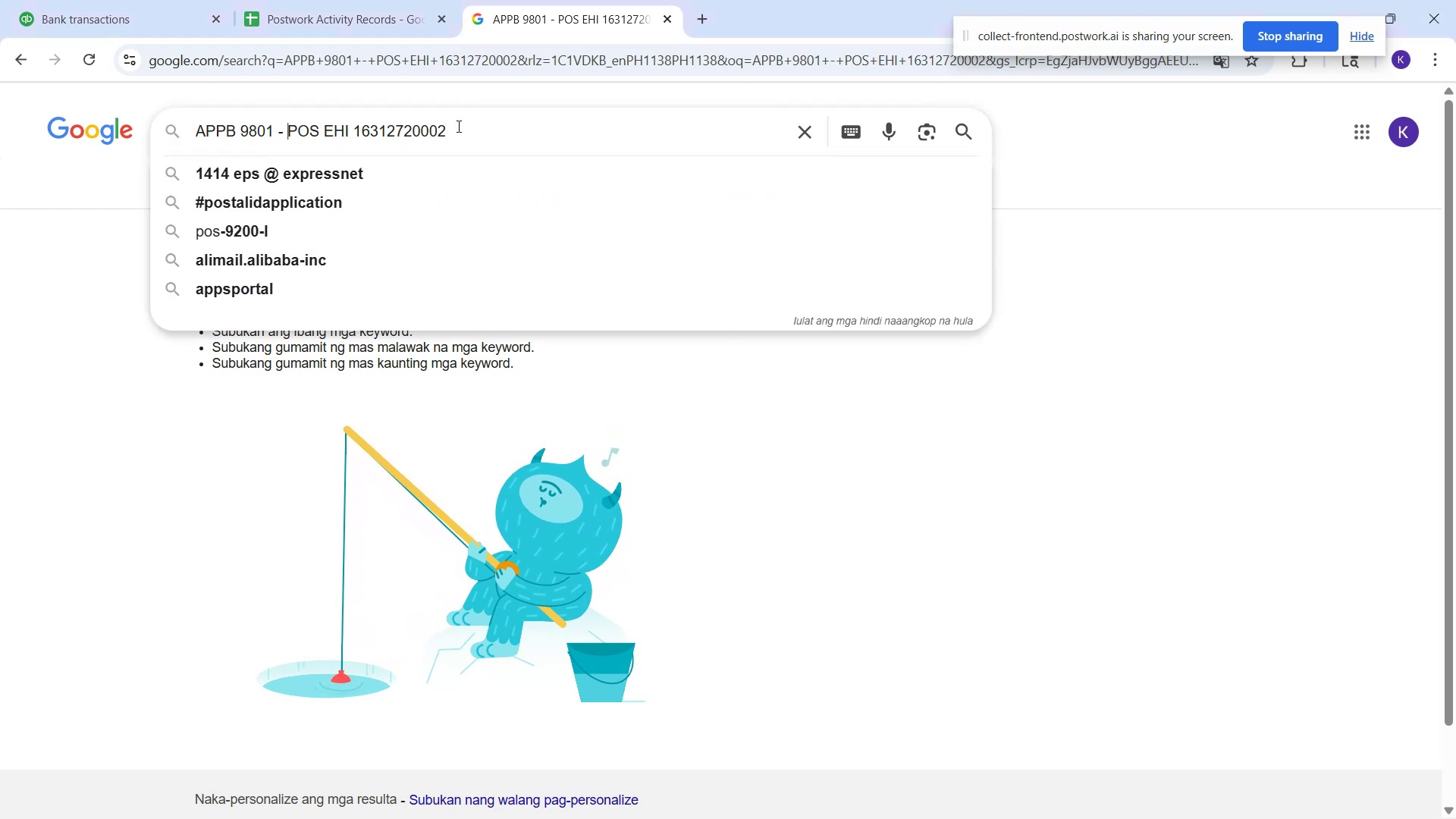 
left_click_drag(start_coordinate=[493, 126], to_coordinate=[356, 125])
 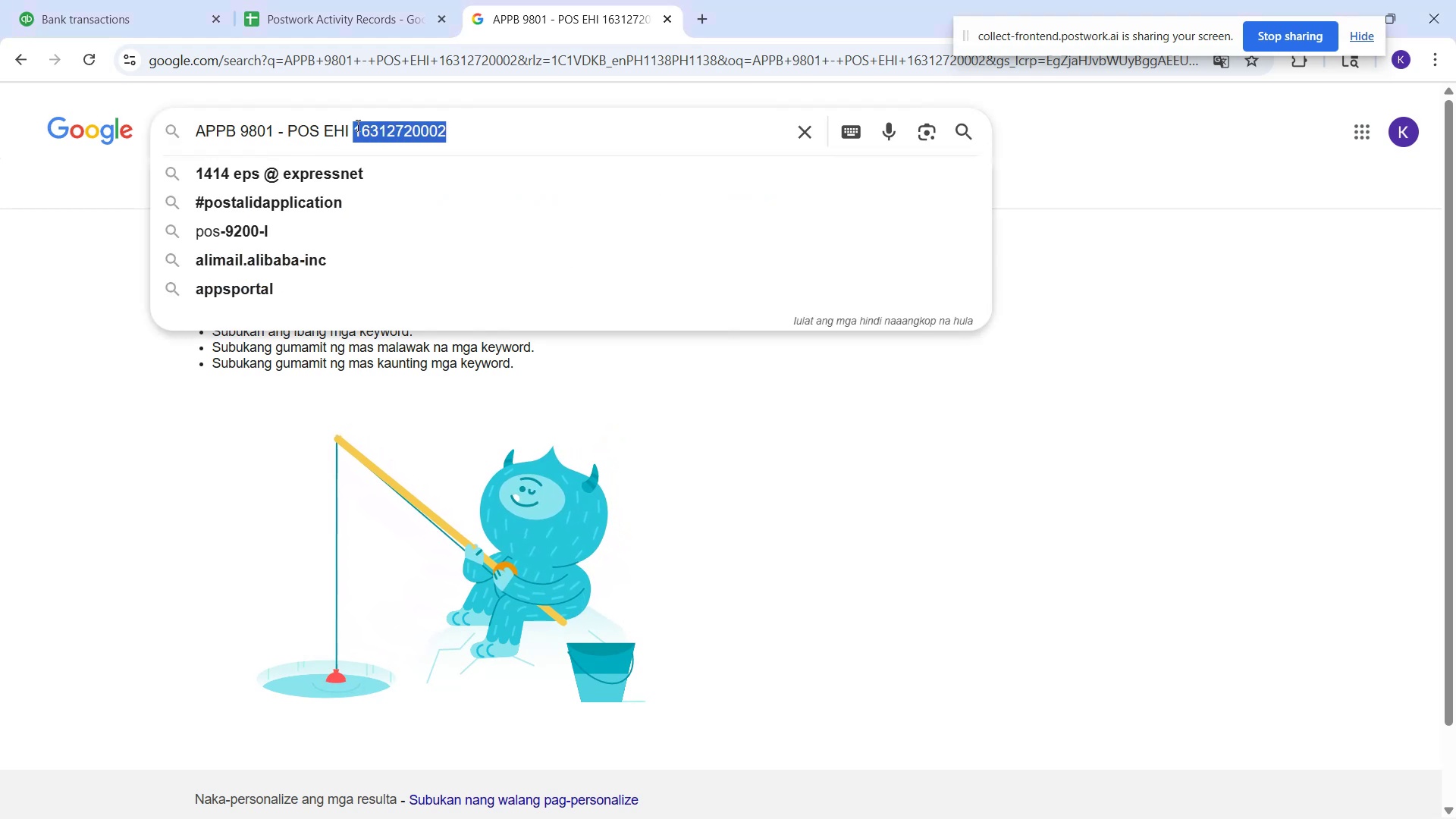 
key(Backspace)
 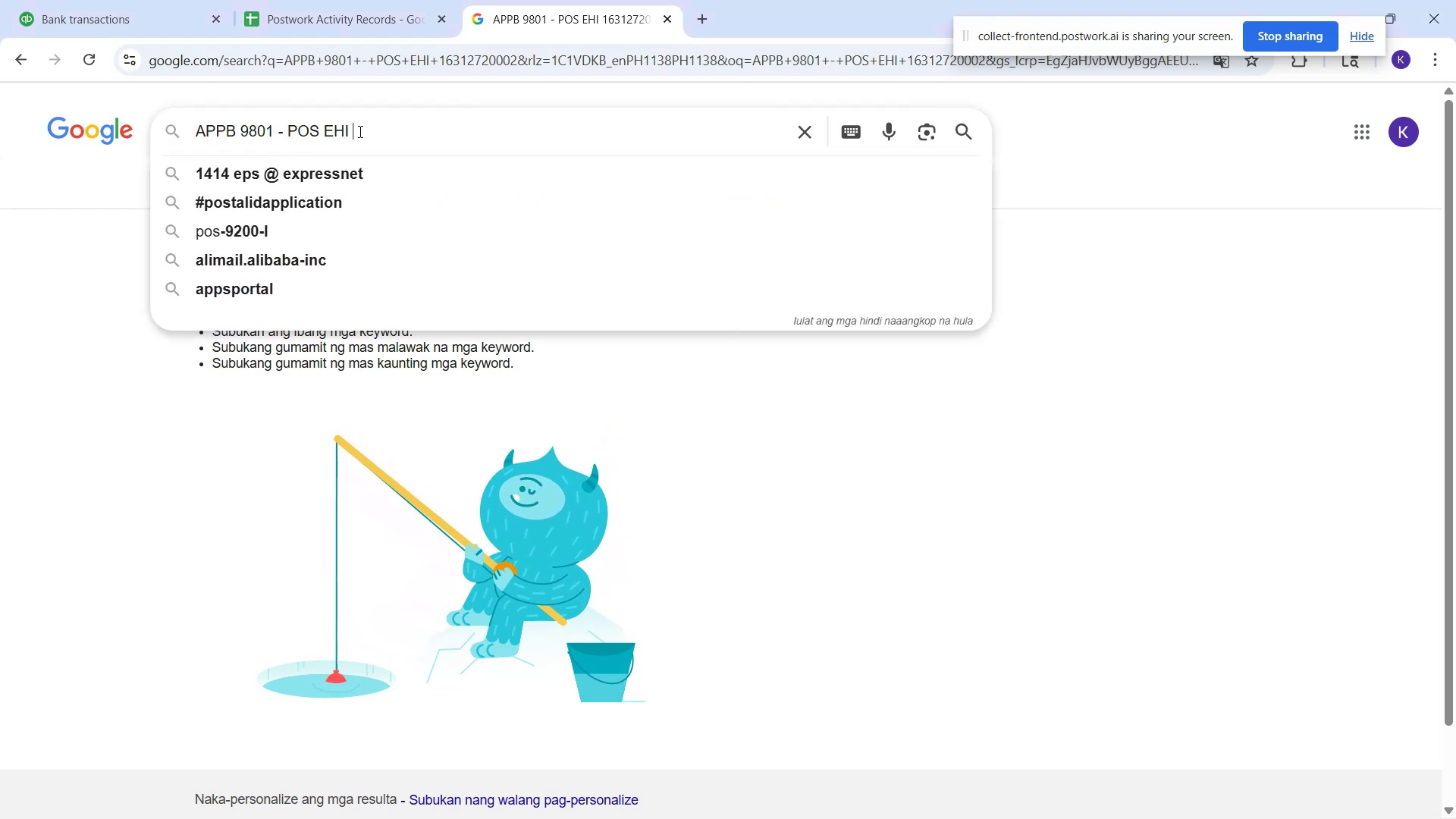 
key(Enter)
 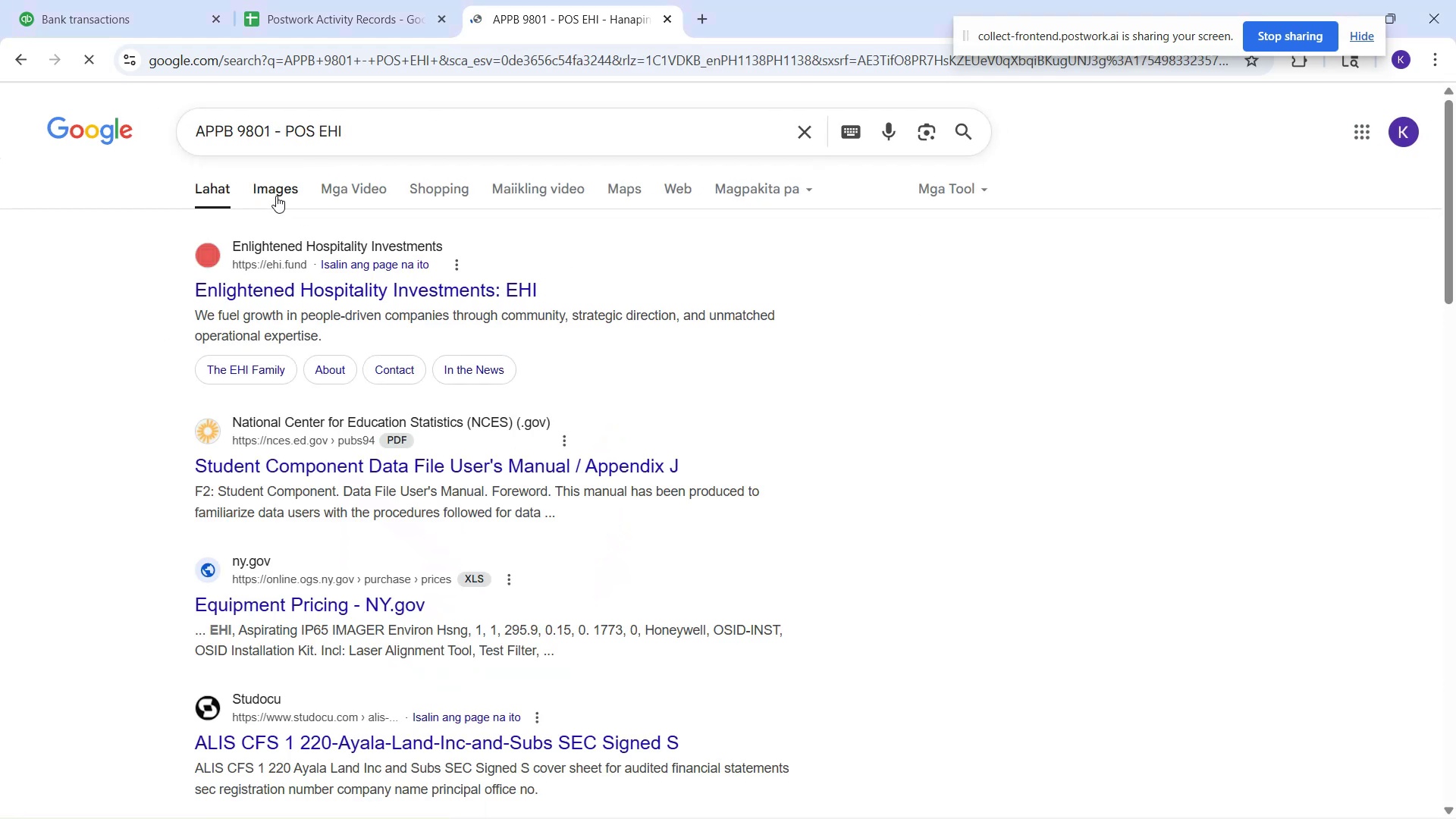 
left_click([278, 183])
 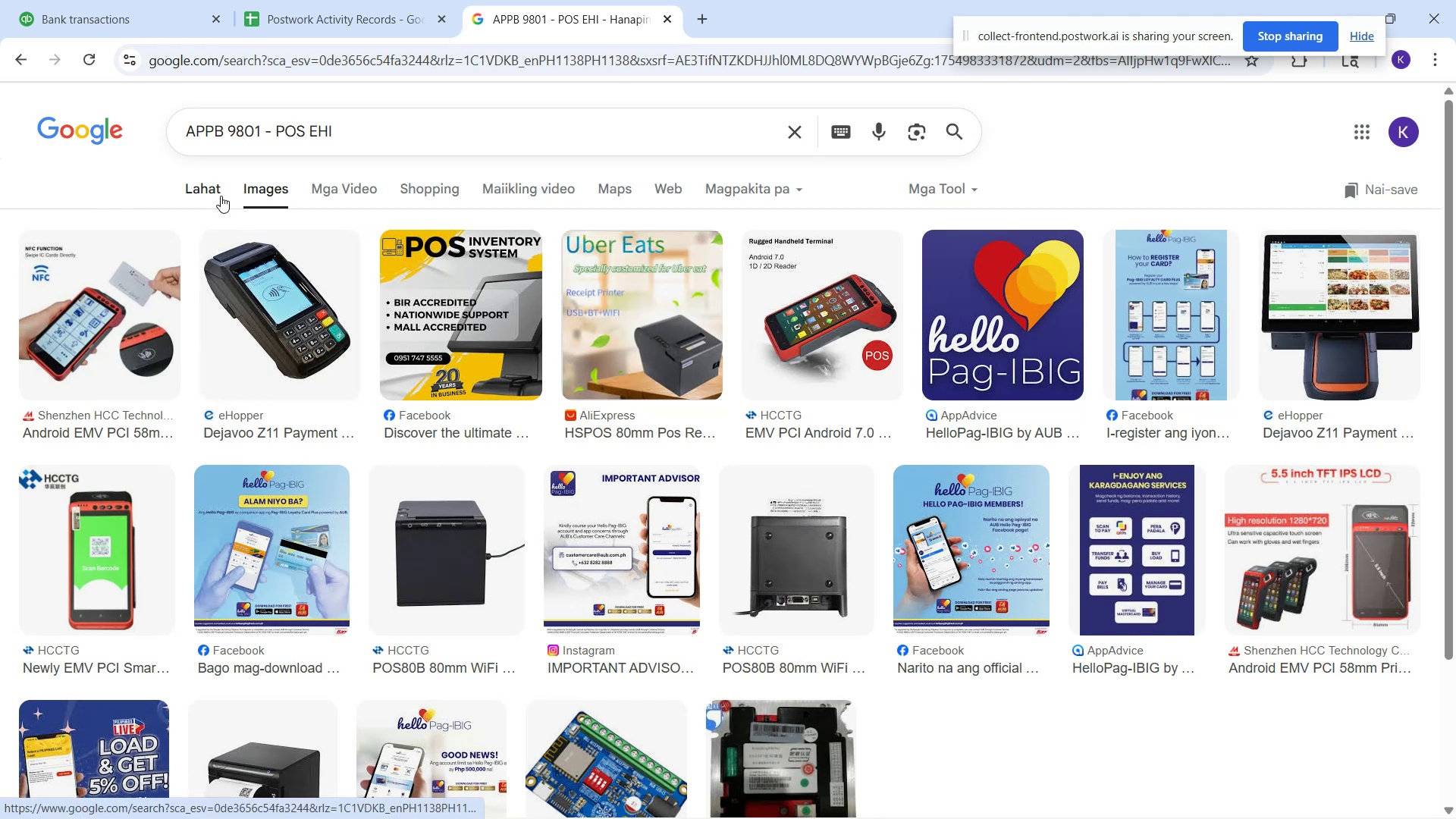 
wait(7.83)
 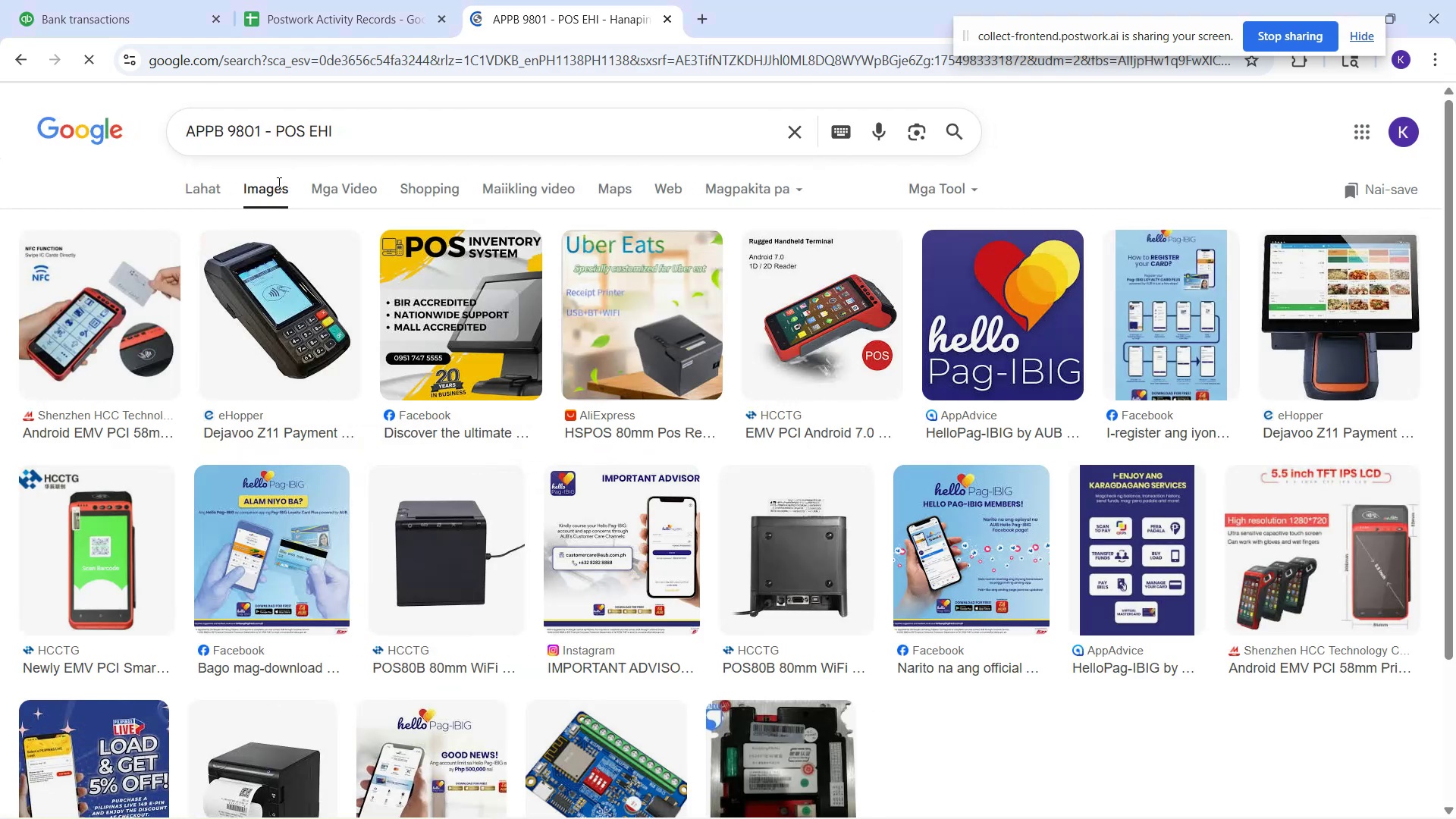 
left_click([221, 196])
 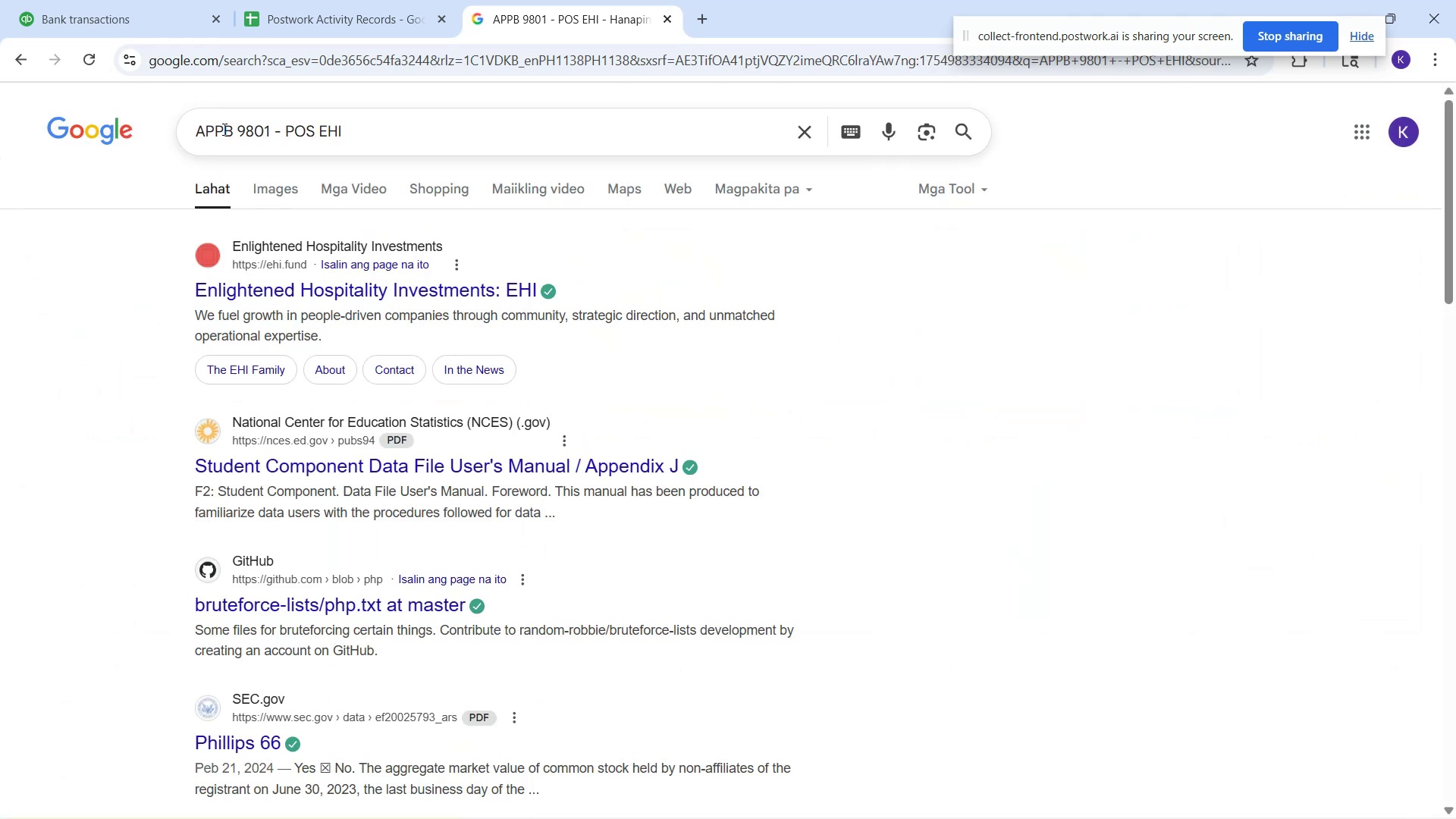 
left_click_drag(start_coordinate=[238, 140], to_coordinate=[350, 168])
 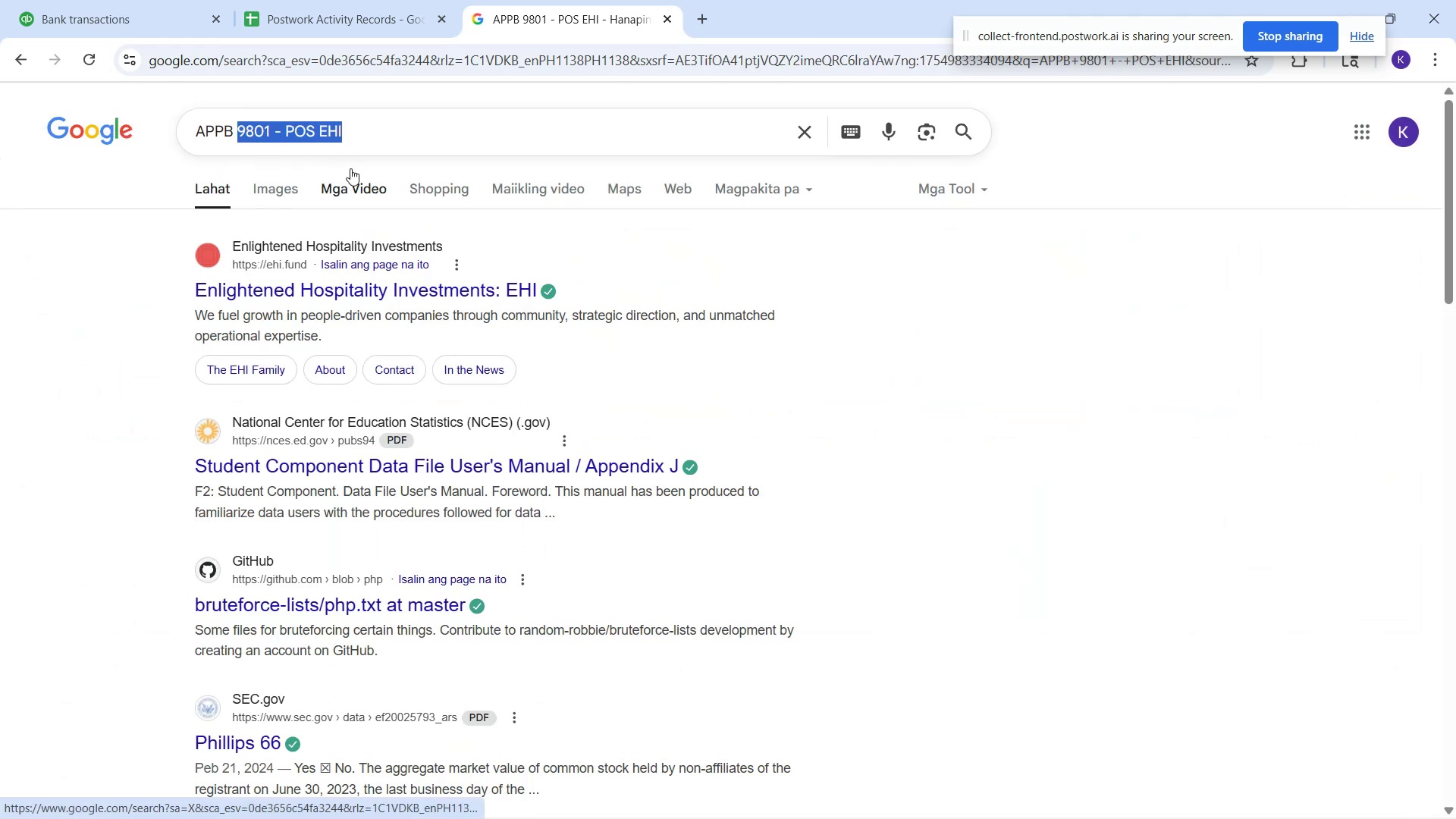 
key(Backspace)
 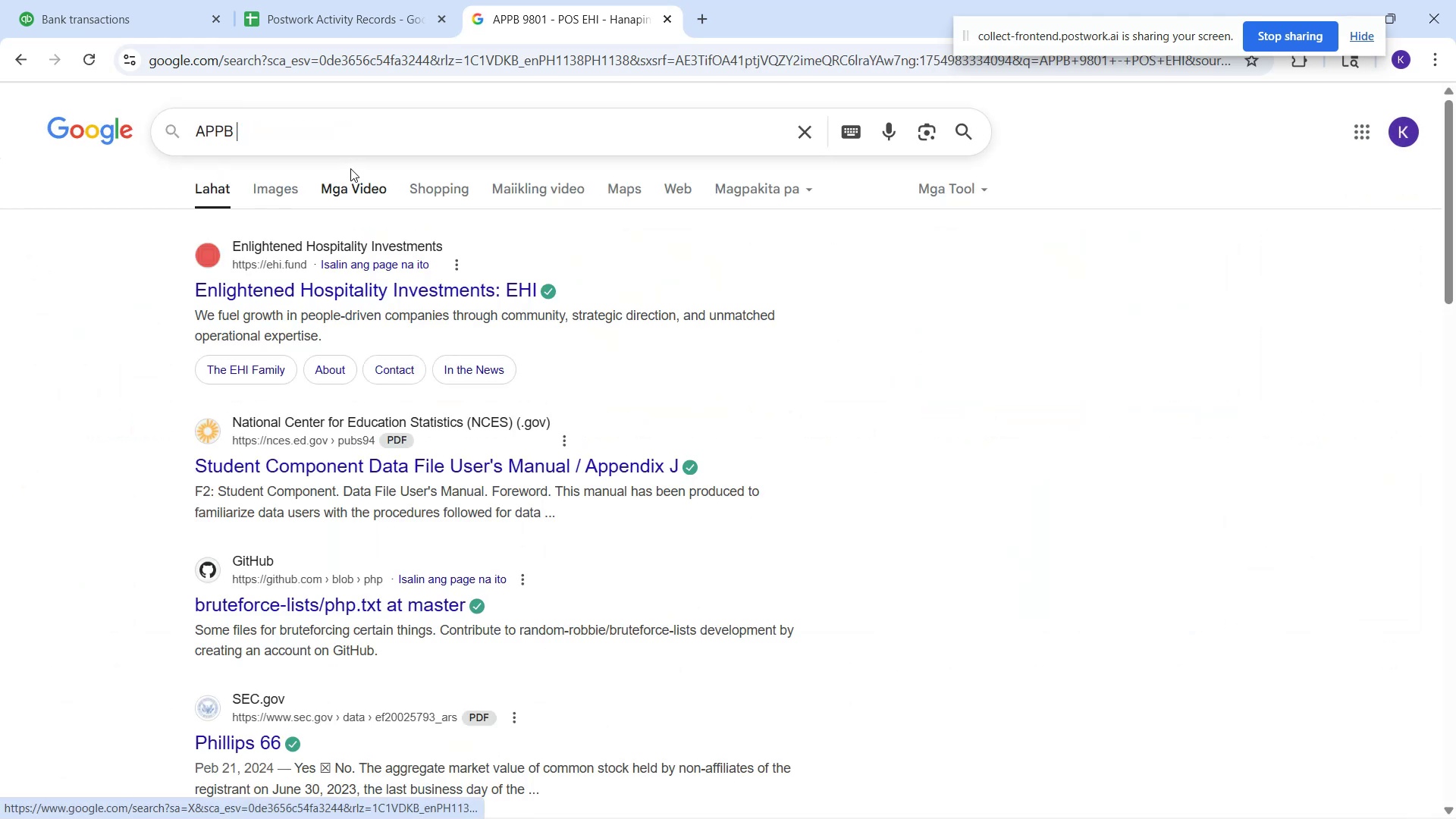 
key(Enter)
 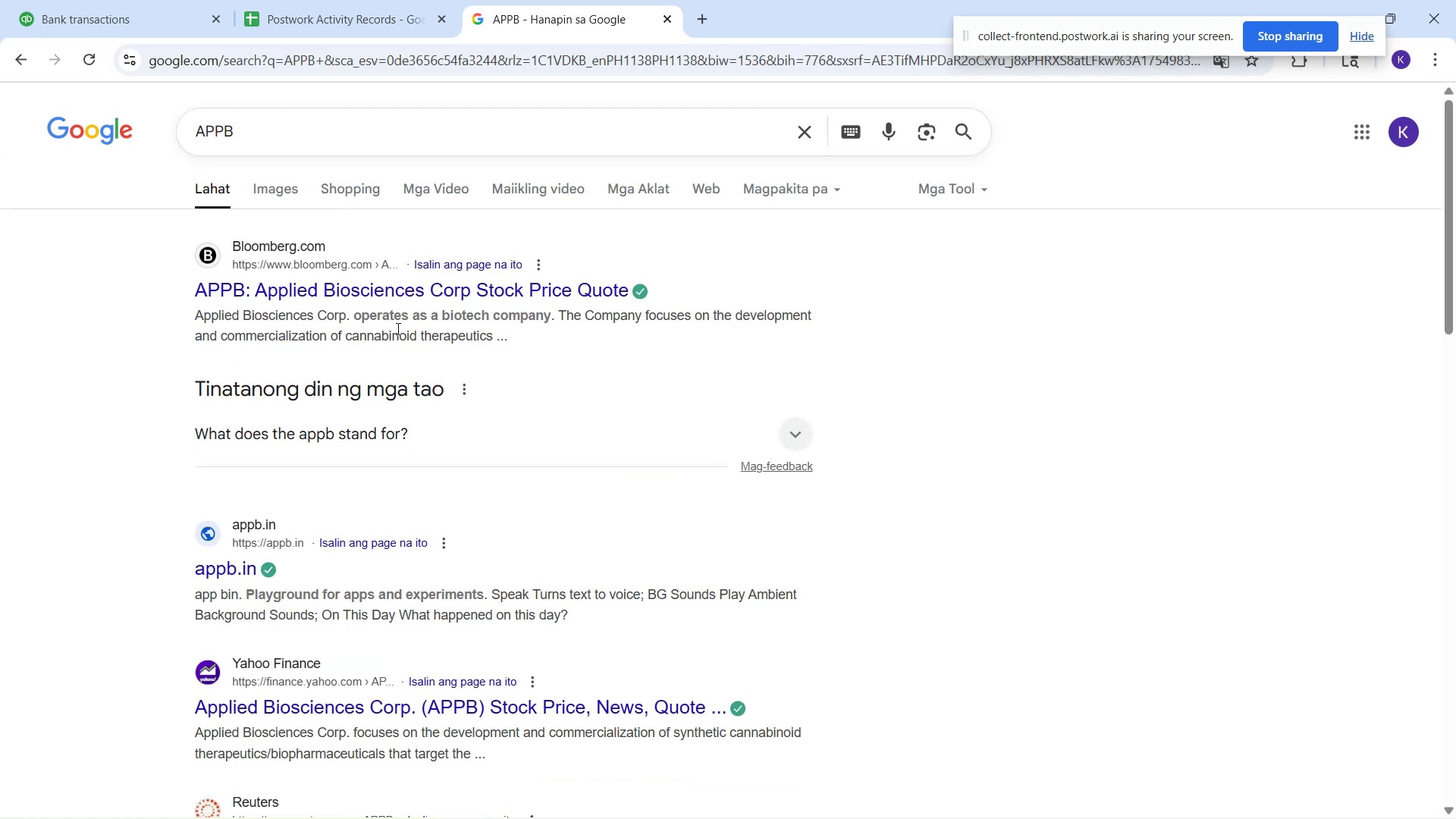 
left_click([281, 4])
 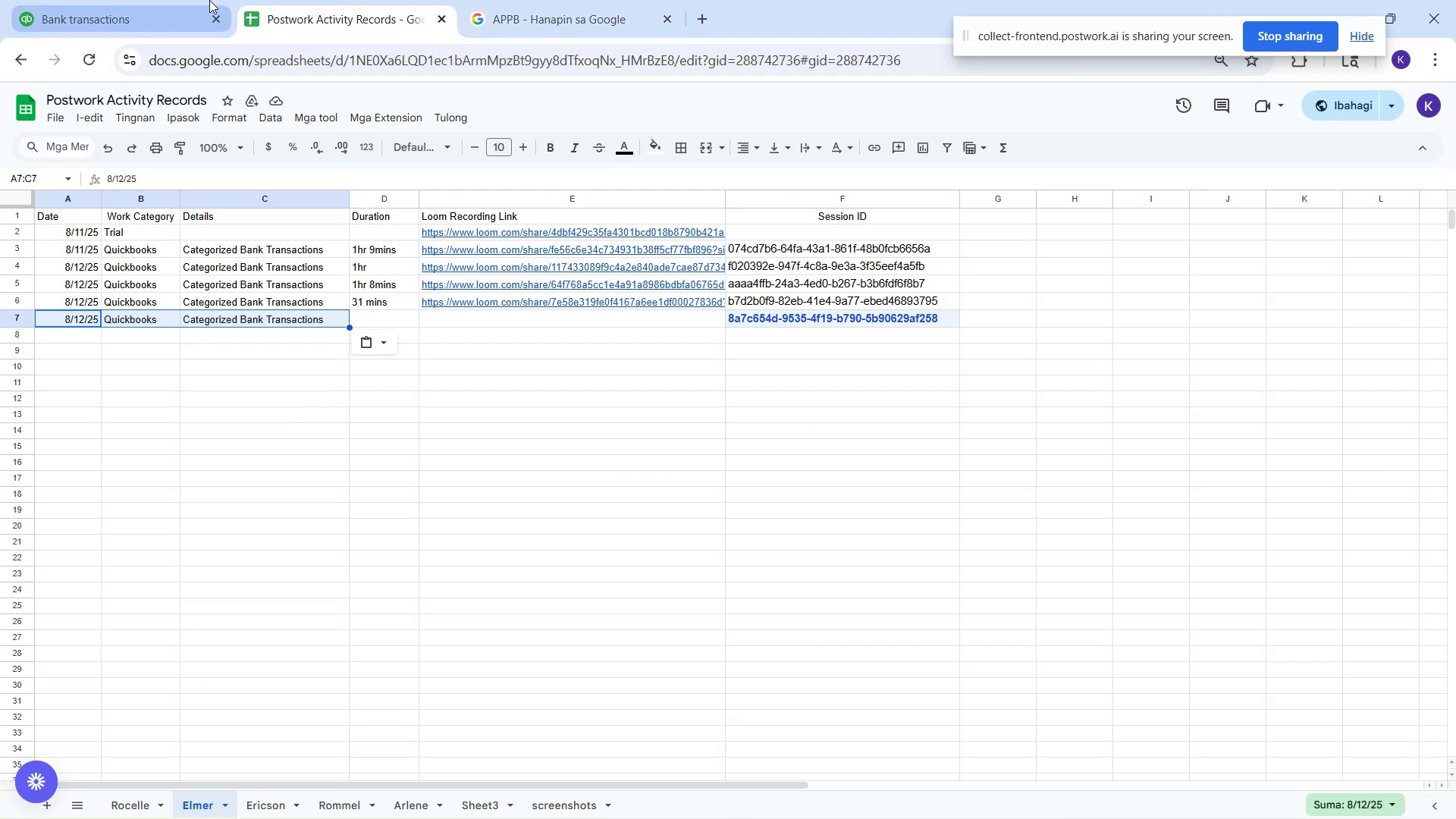 
left_click([209, 0])
 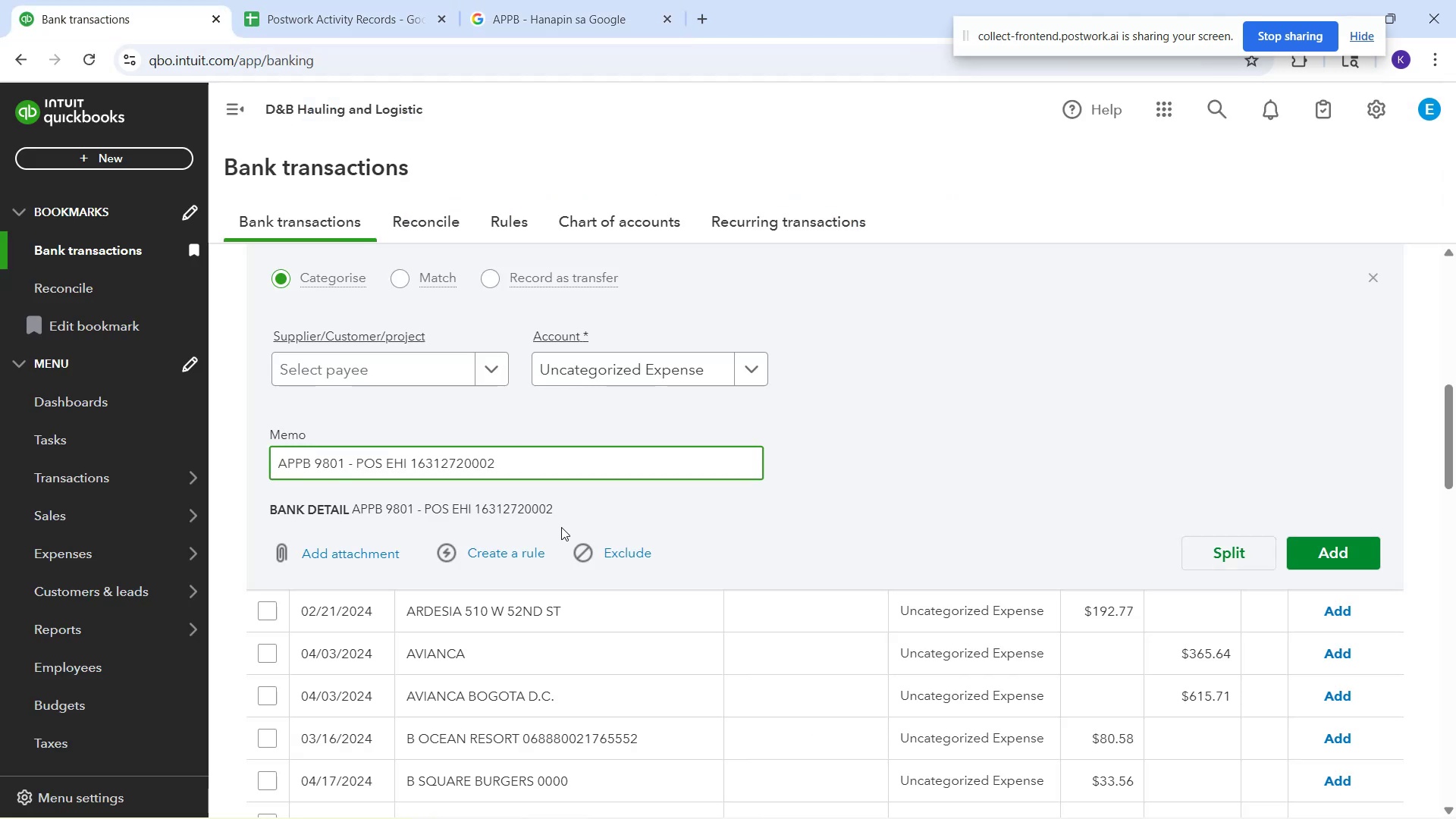 
scroll: coordinate [544, 535], scroll_direction: down, amount: 3.0
 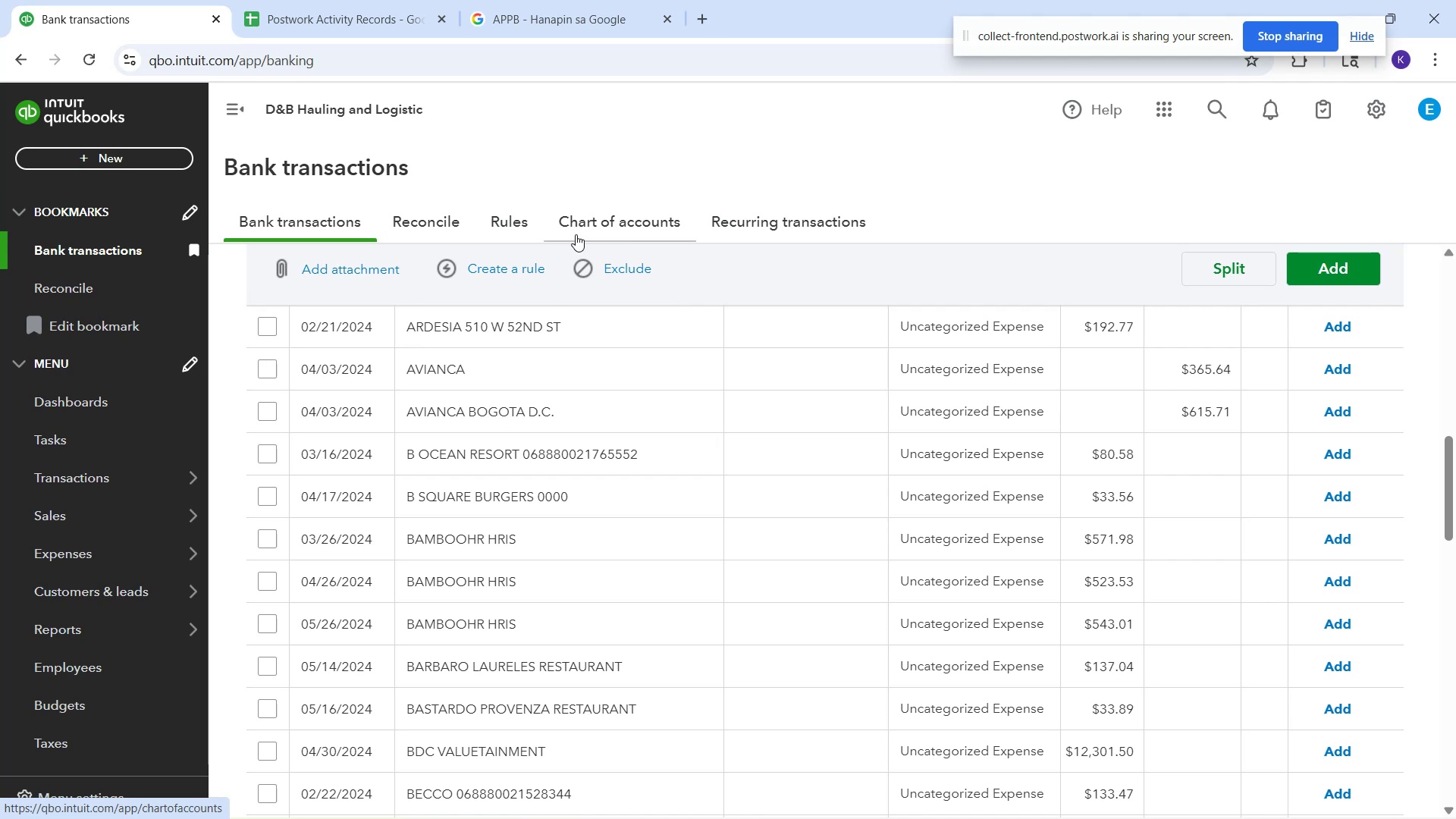 
wait(20.82)
 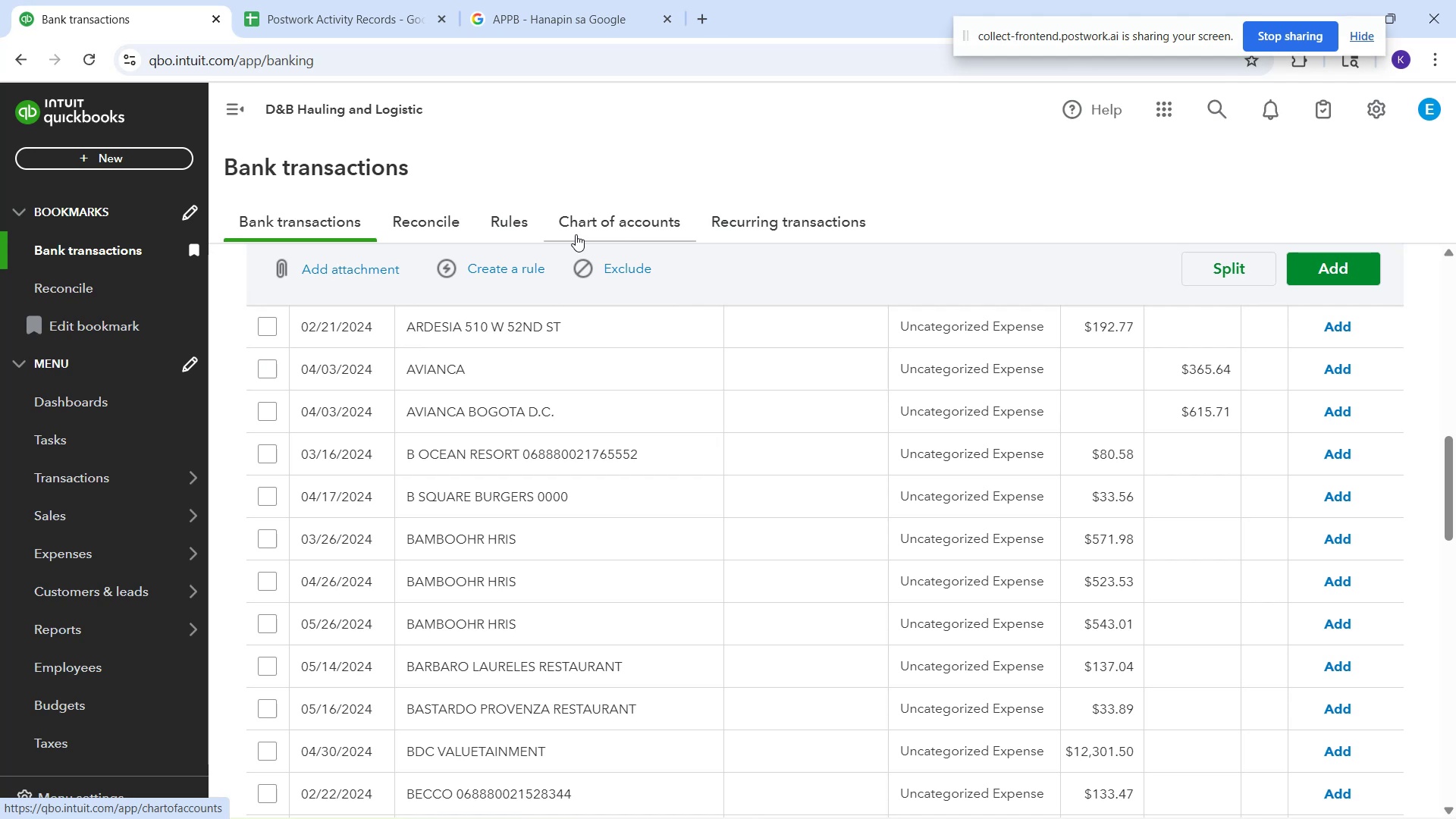 
left_click([464, 540])
 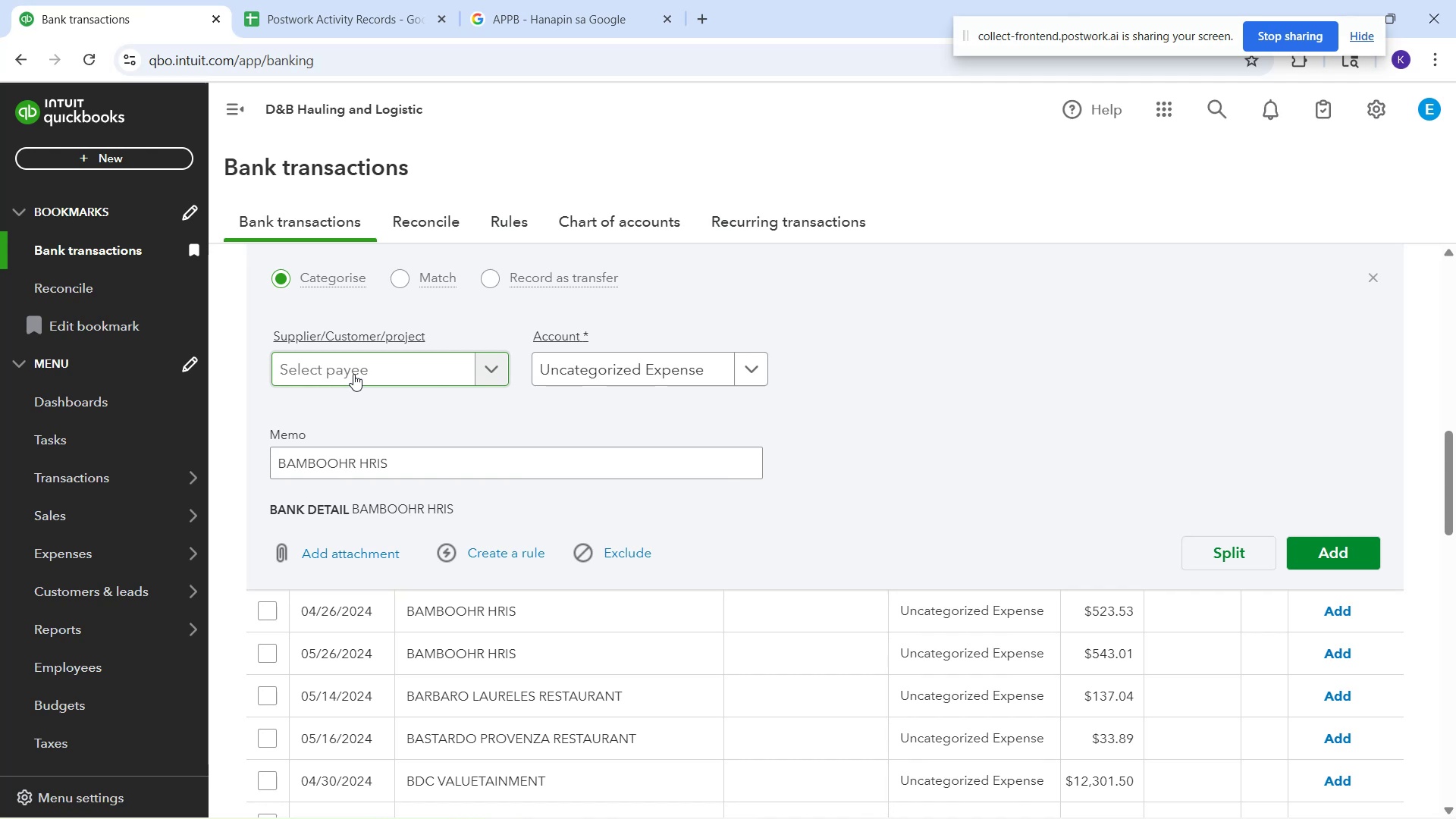 
wait(11.45)
 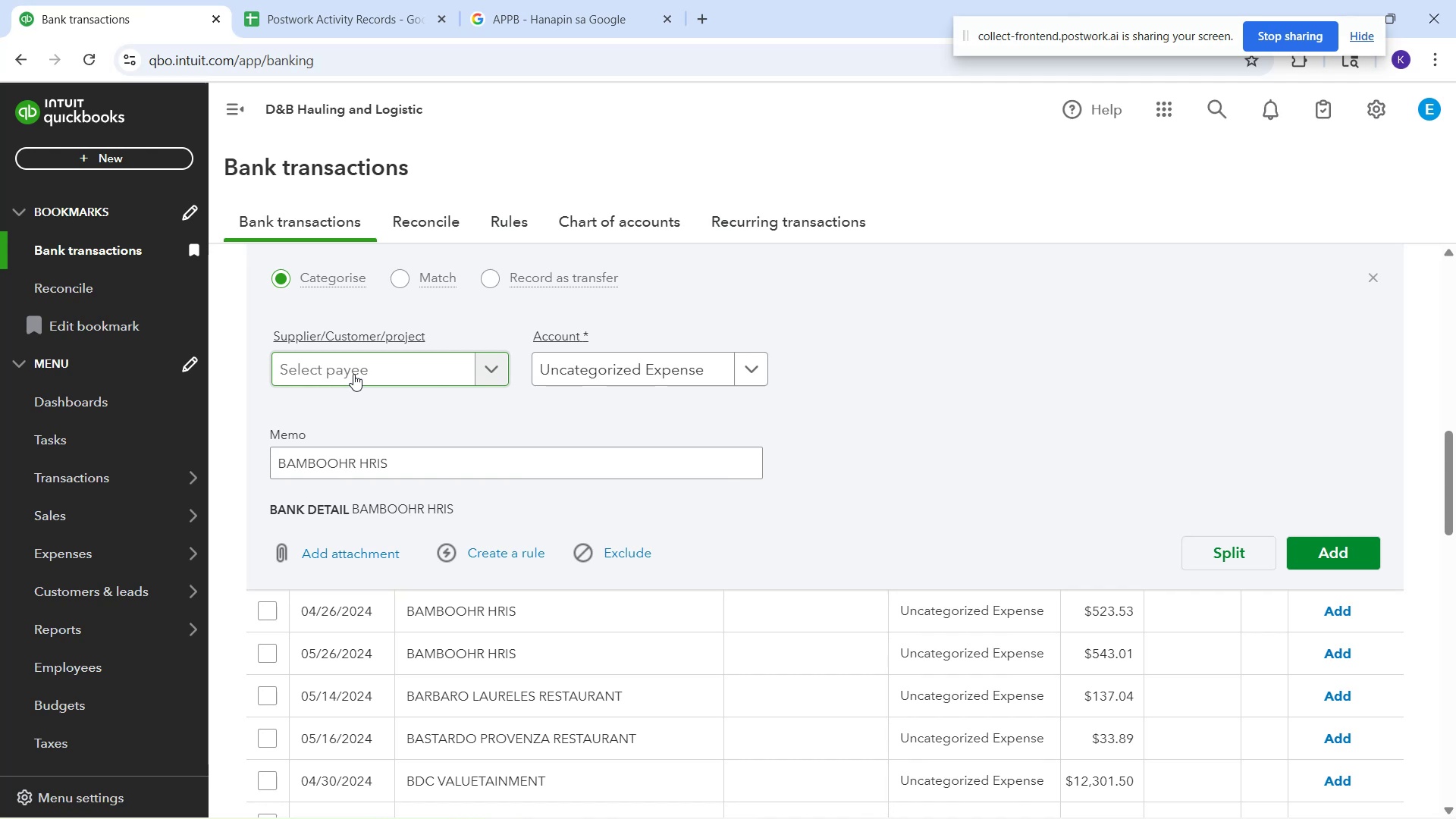 
scroll: coordinate [575, 551], scroll_direction: down, amount: 2.0
 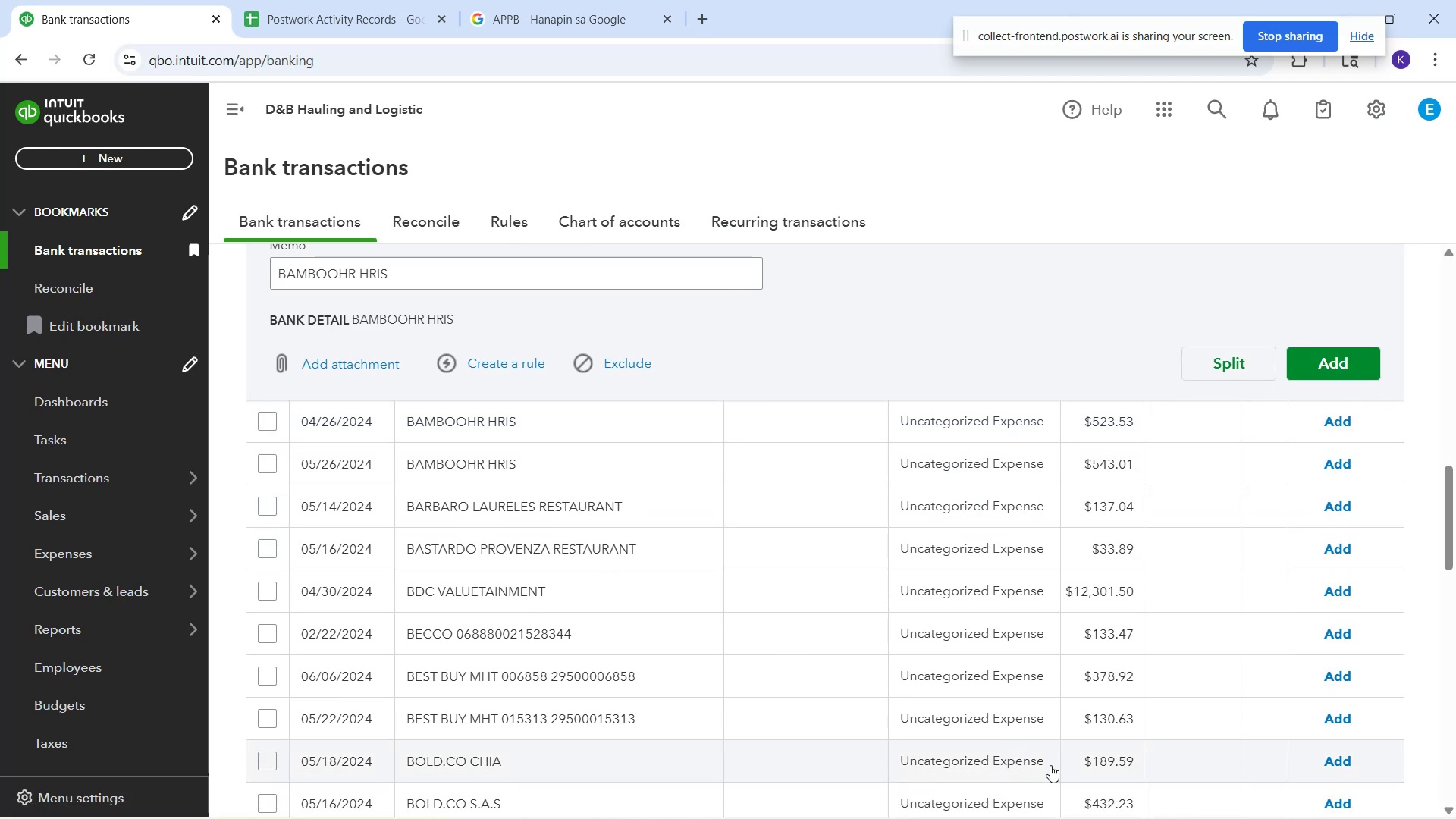 
wait(12.12)
 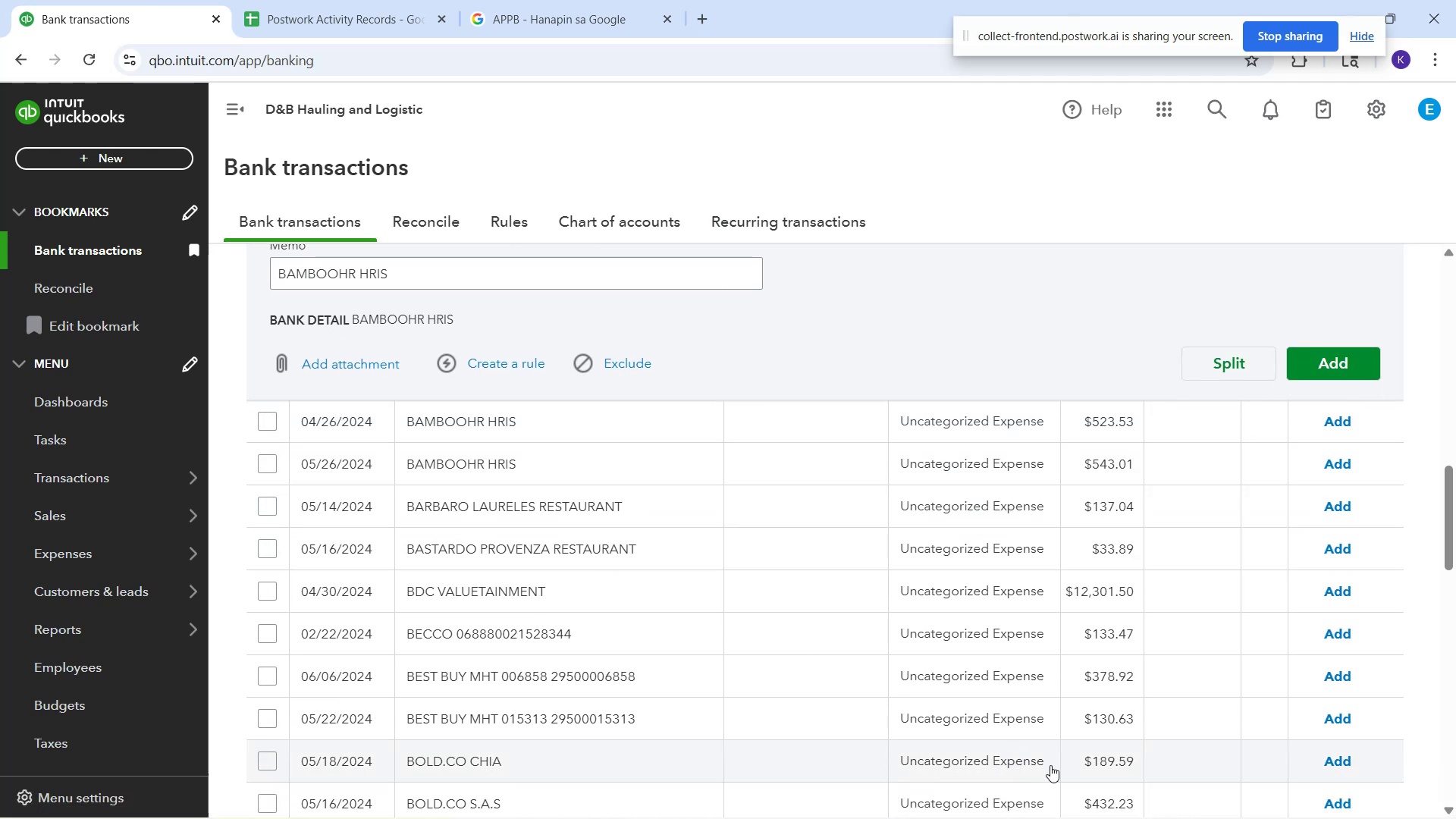 
mouse_move([1289, 820])
 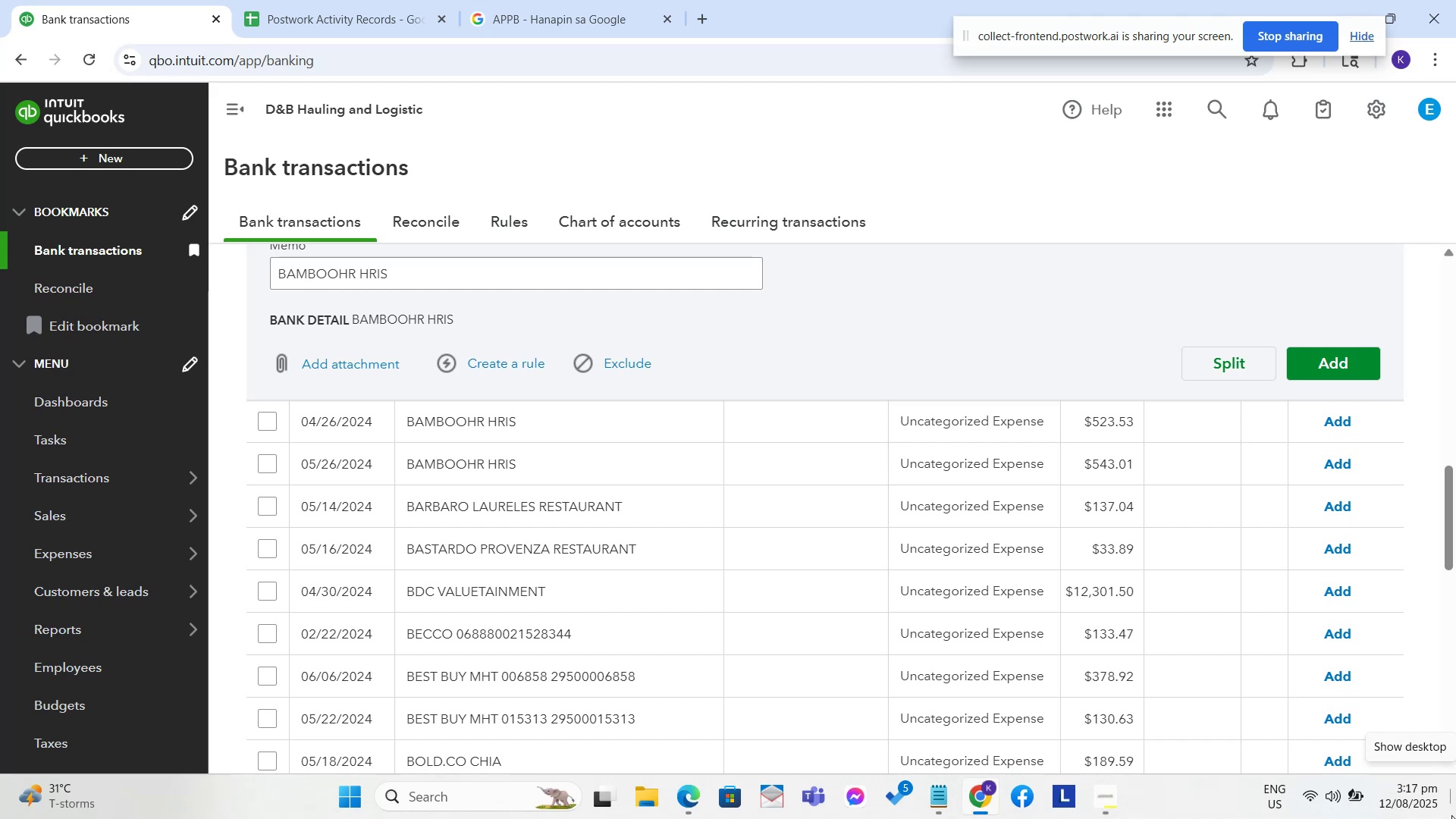 
wait(10.47)
 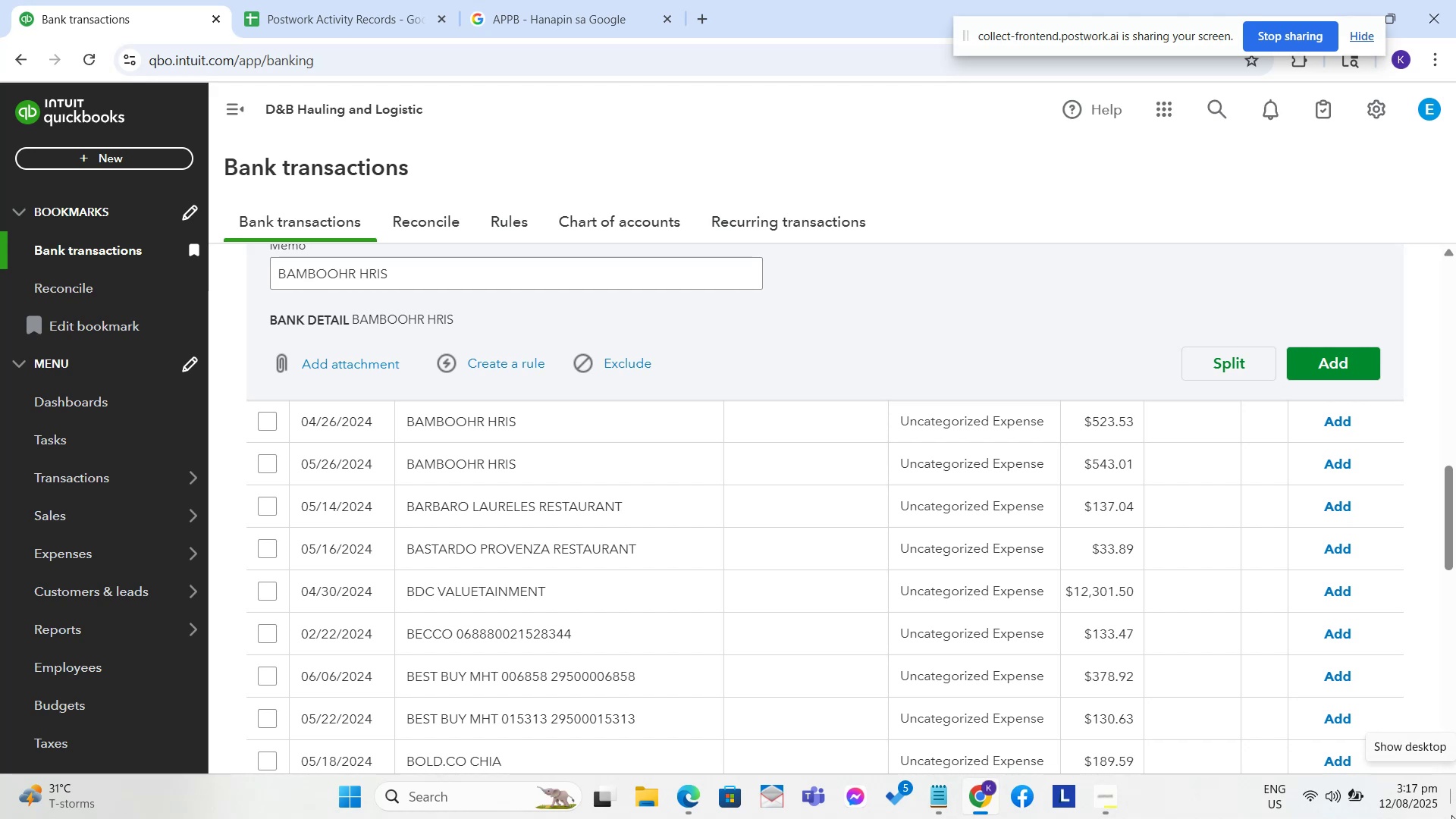 
mouse_move([1304, 804])
 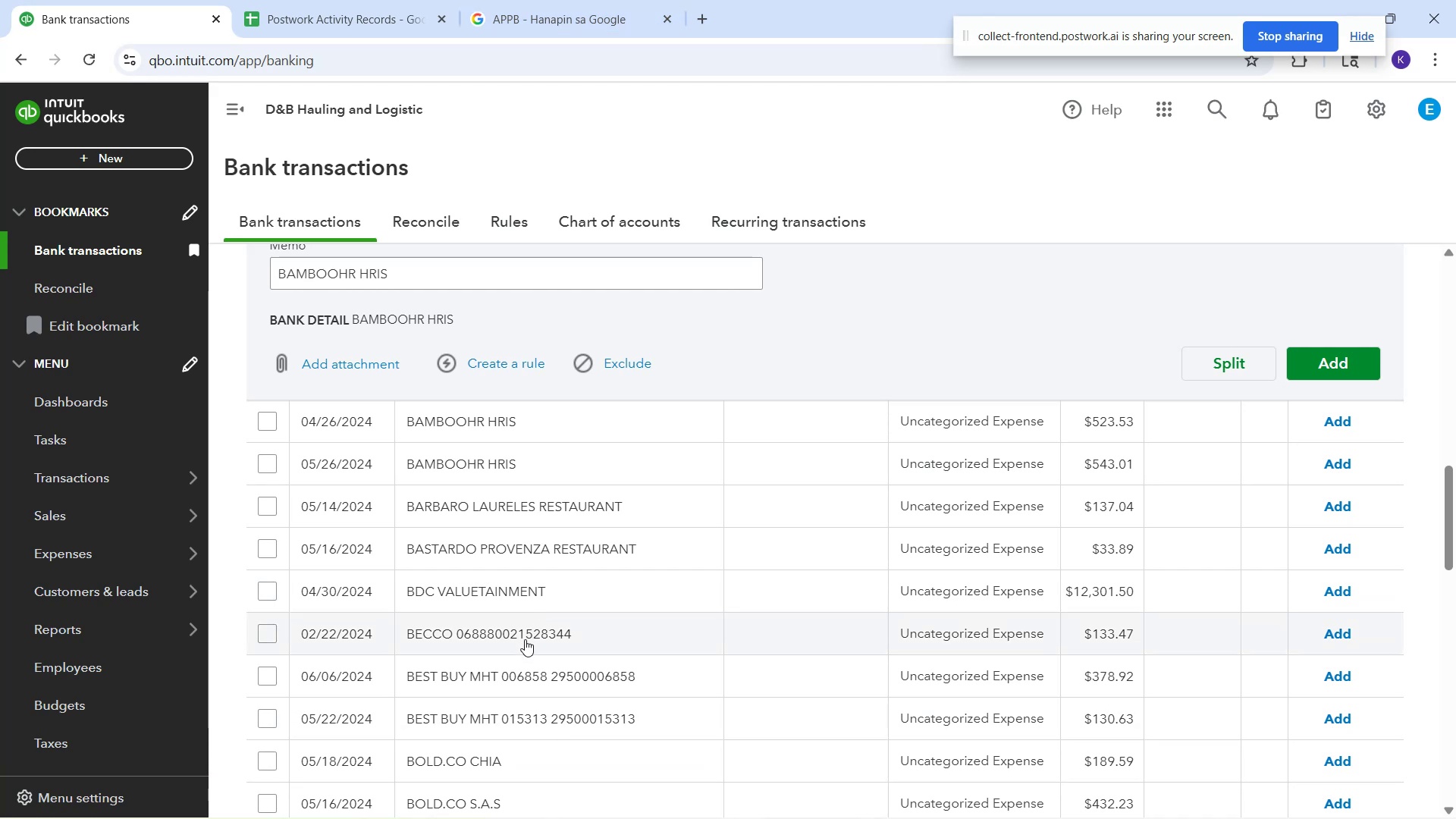 
left_click([484, 668])
 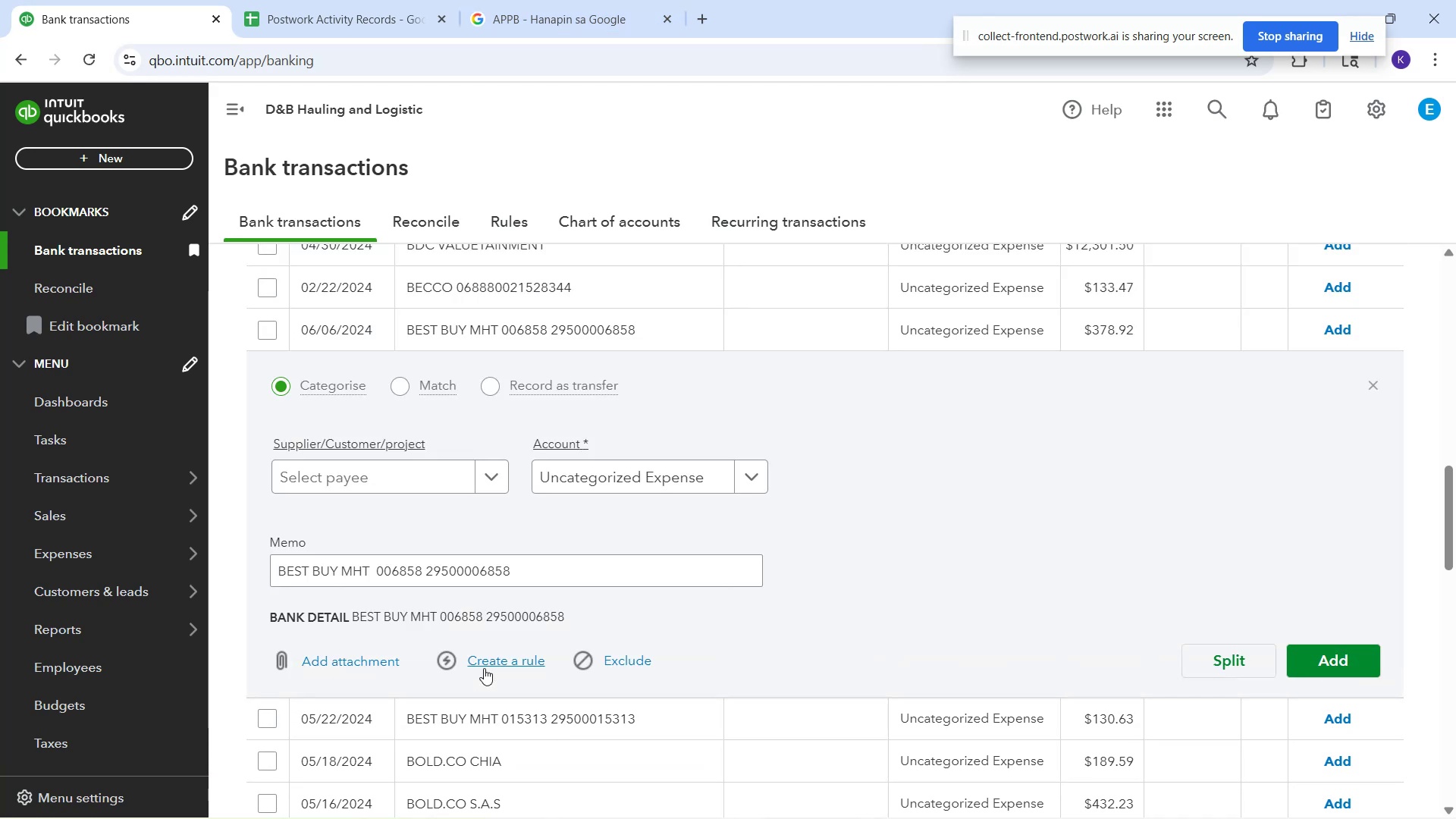 
wait(9.83)
 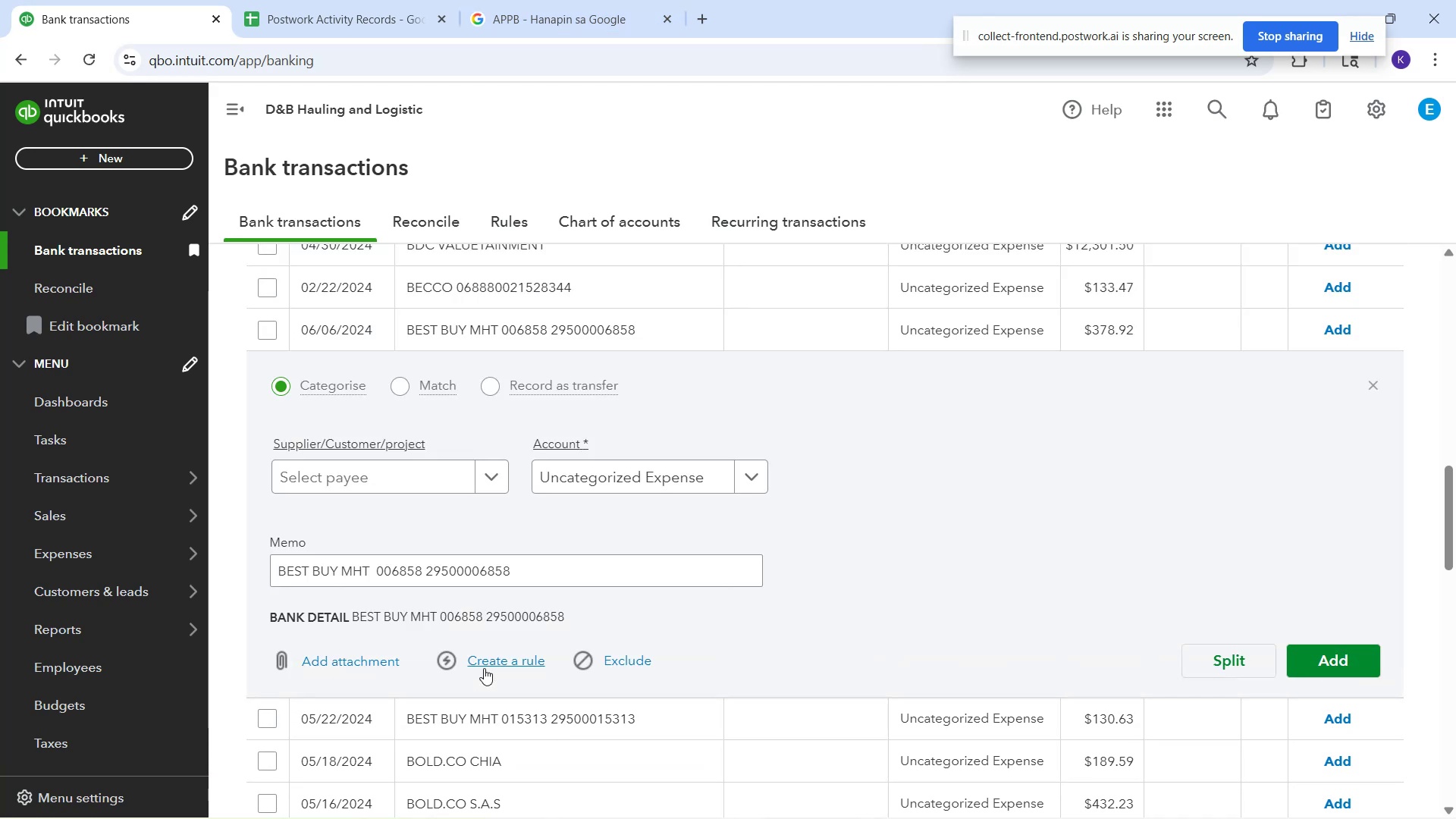 
scroll: coordinate [484, 672], scroll_direction: down, amount: 2.0
 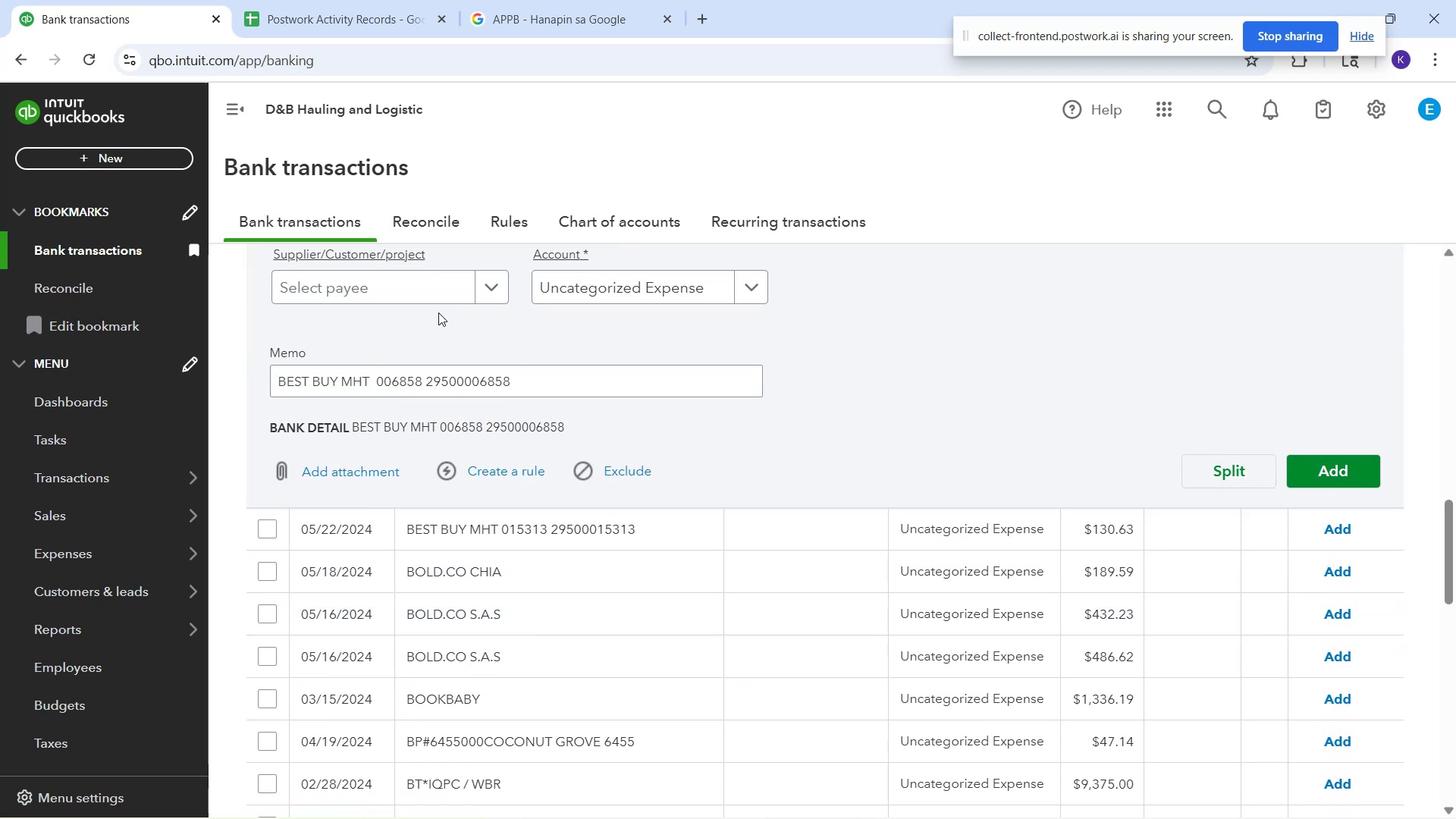 
wait(10.5)
 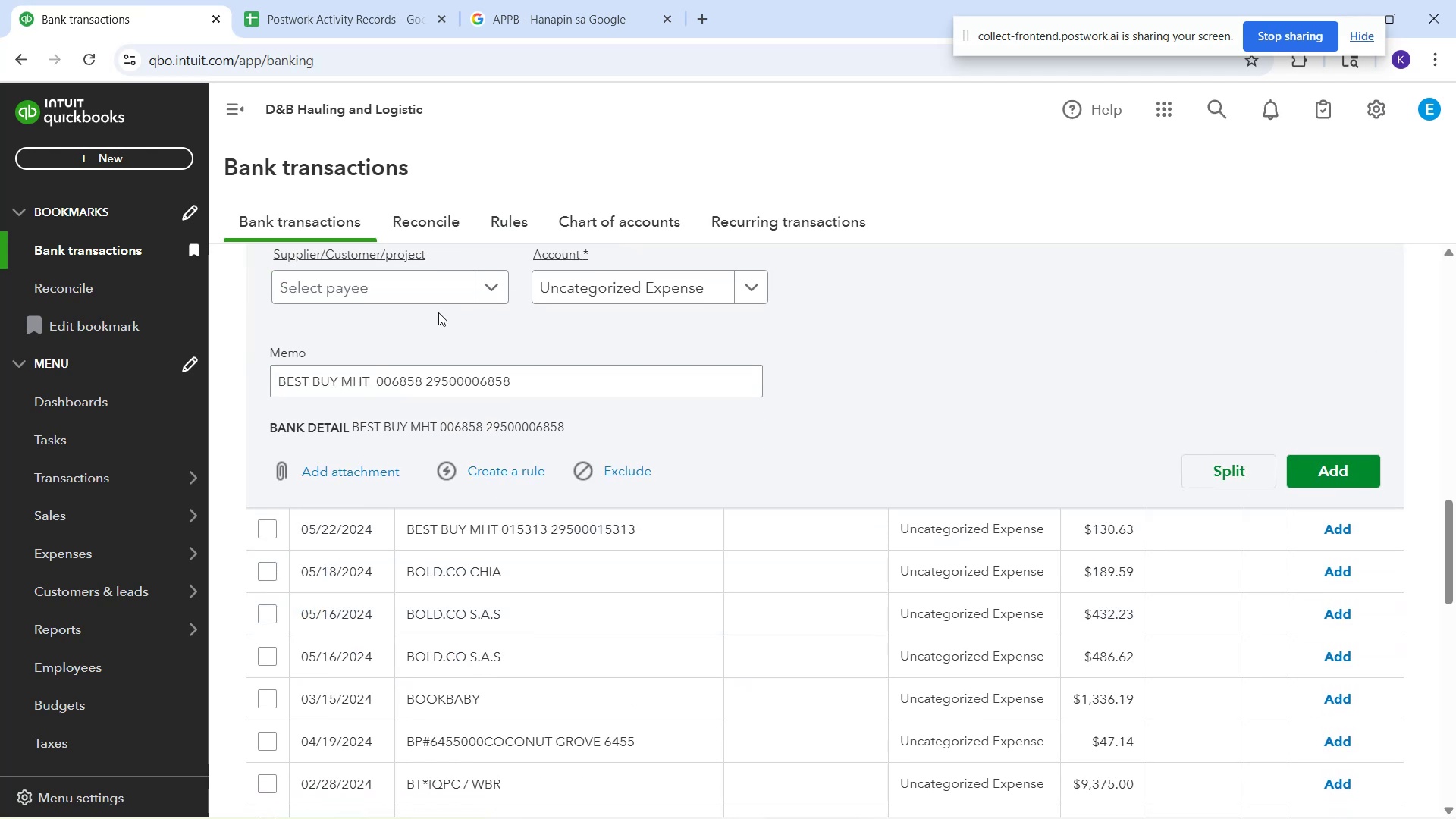 
left_click([363, 287])
 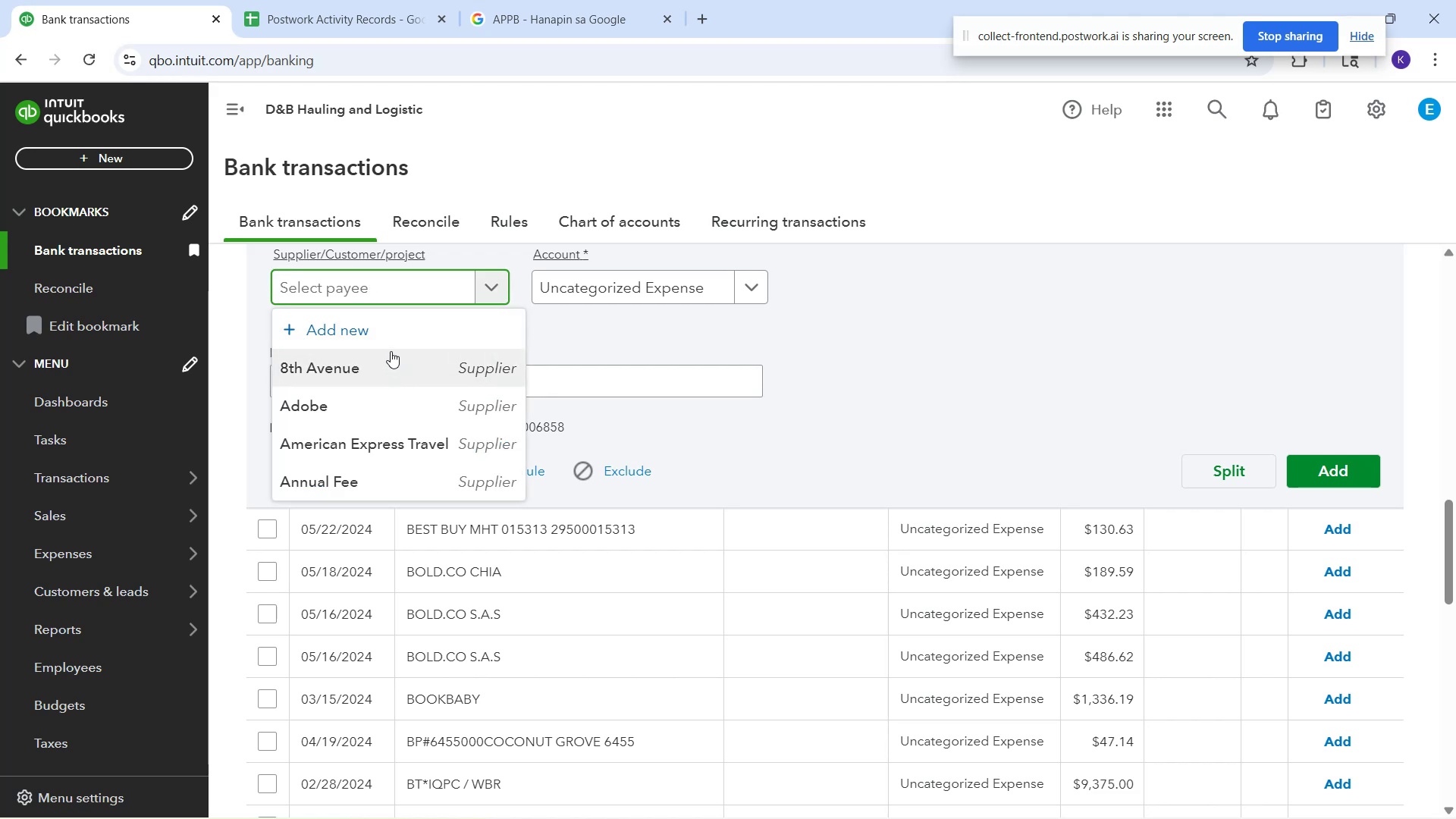 
type(Best Buy)
 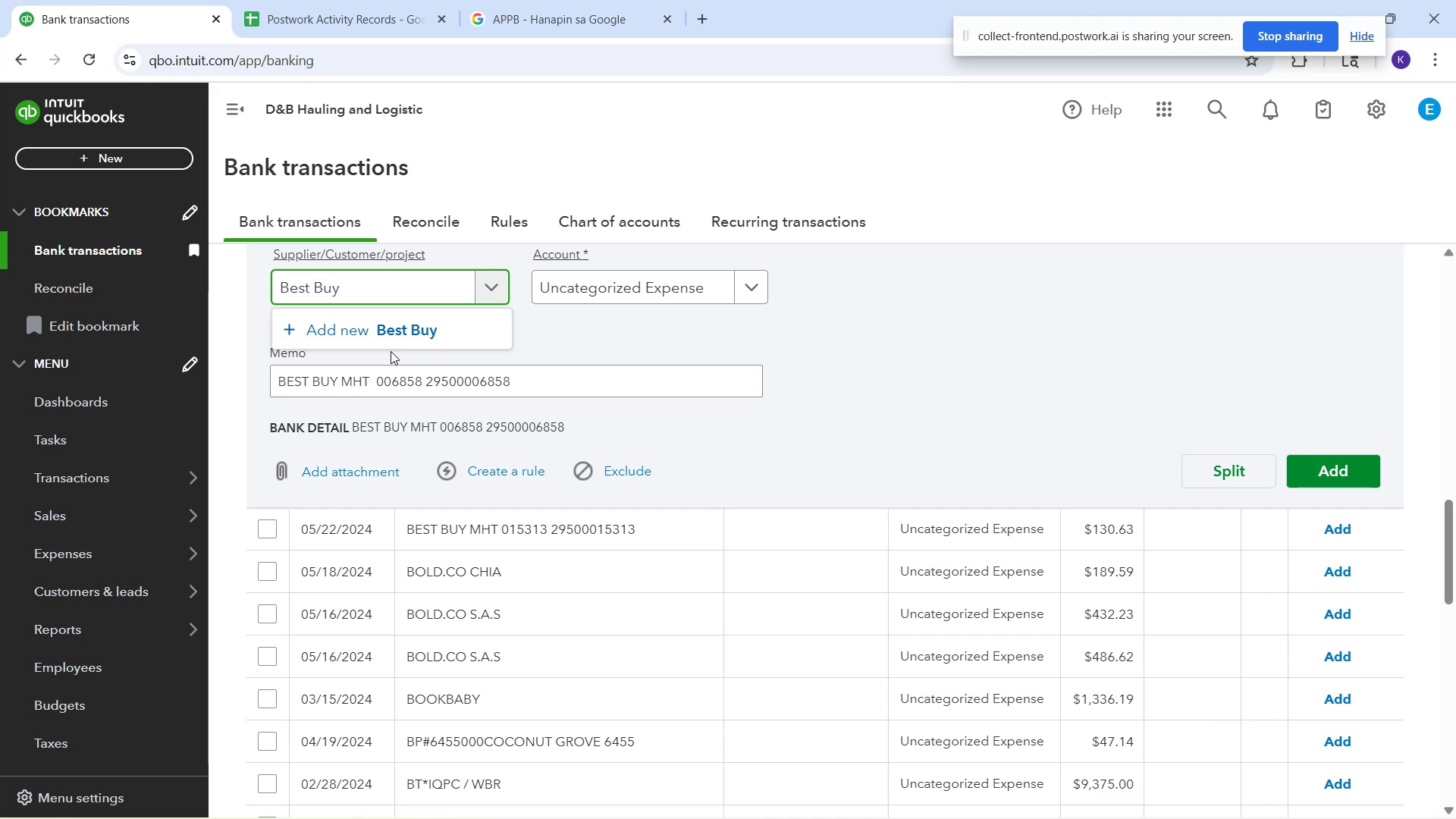 
wait(8.75)
 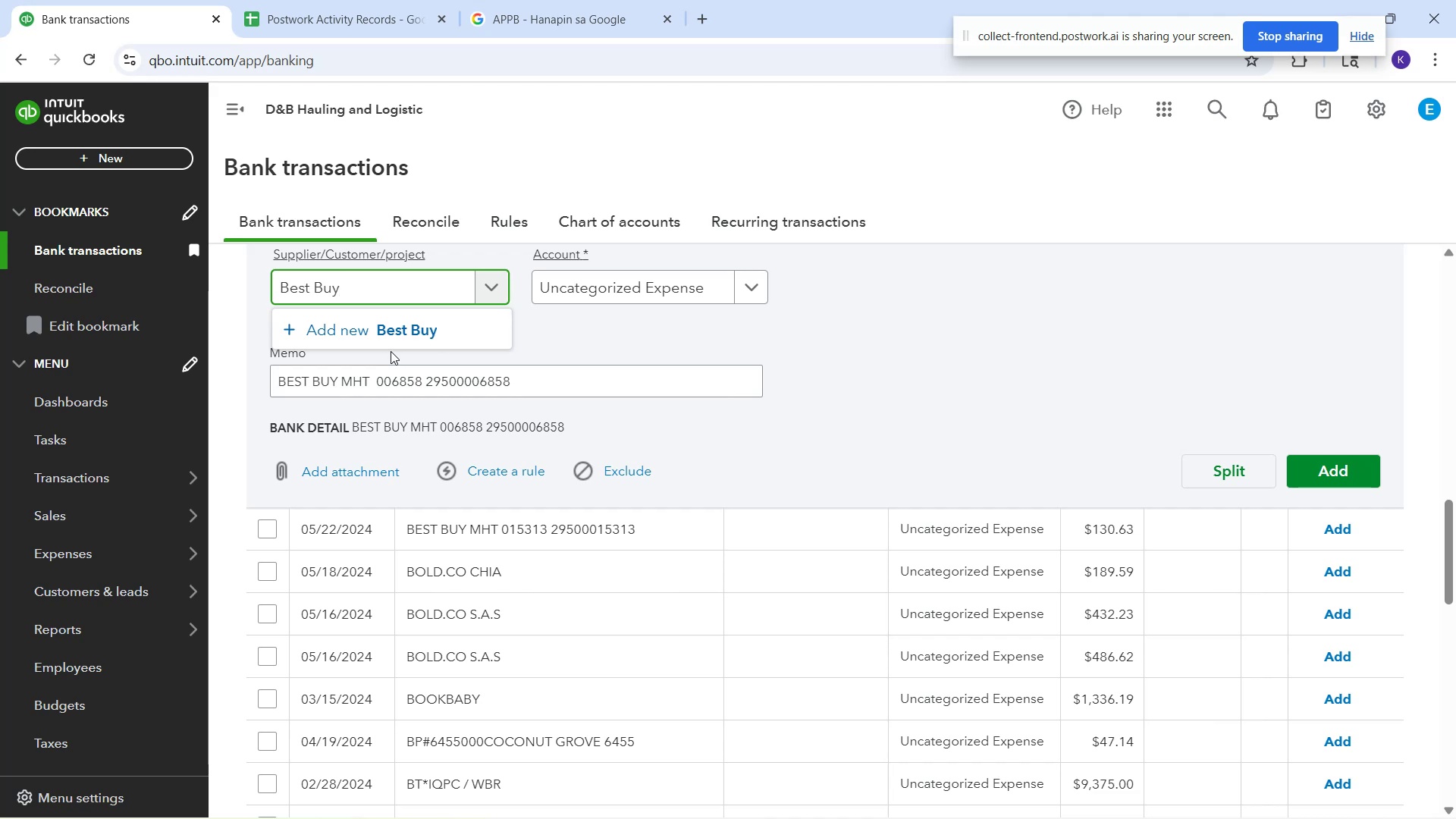 
left_click_drag(start_coordinate=[488, 329], to_coordinate=[484, 328])
 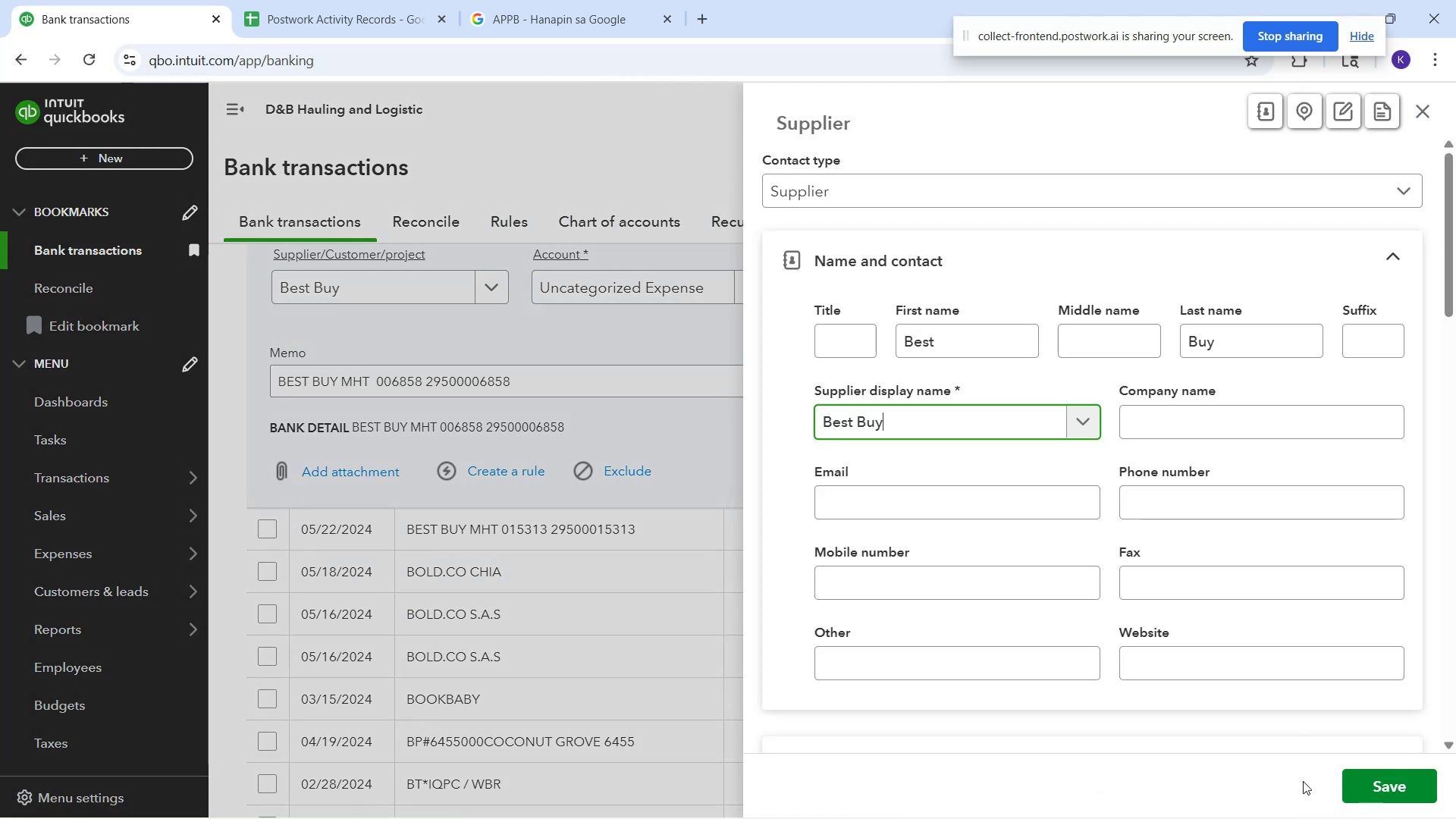 
left_click([1357, 783])
 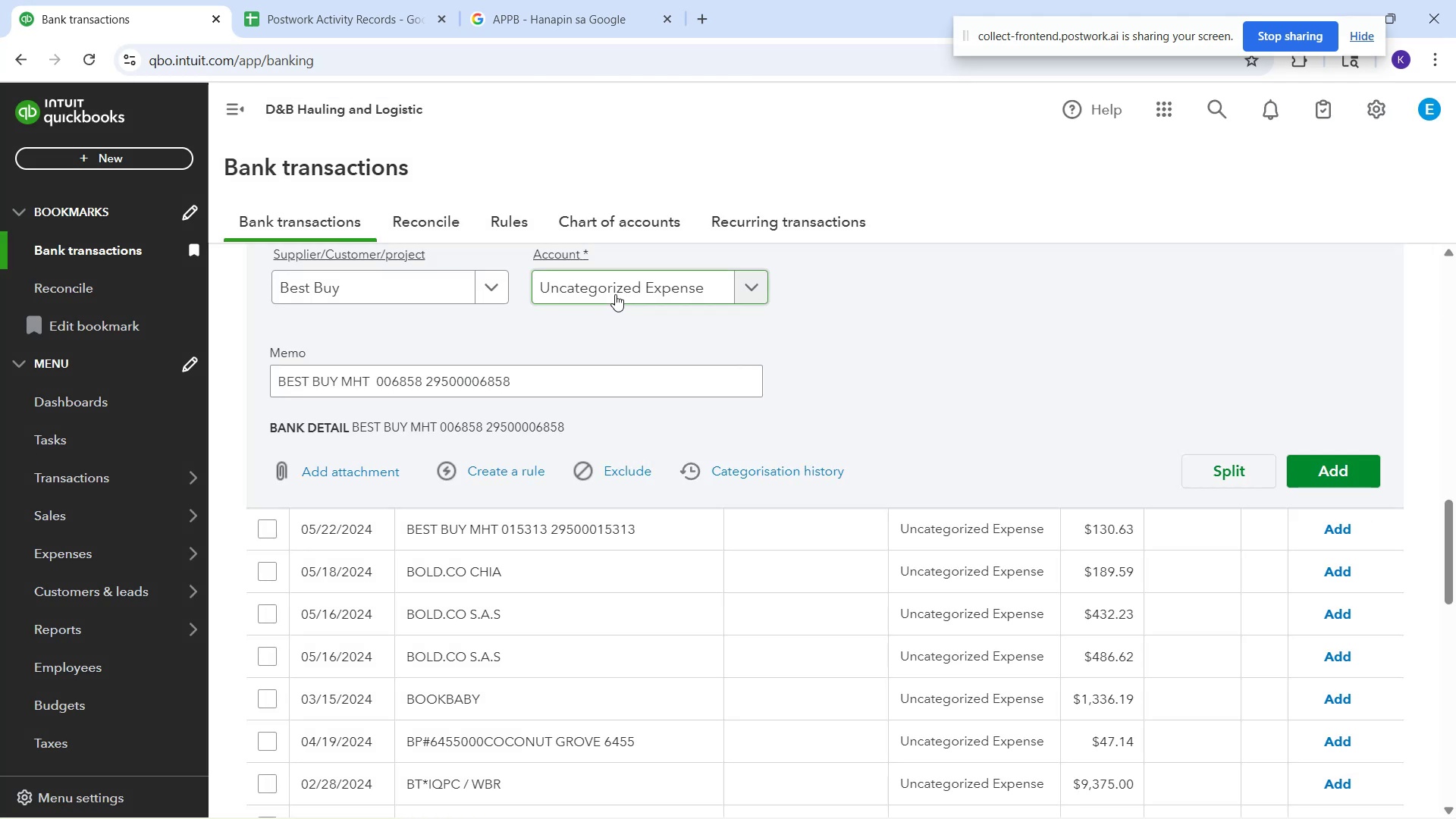 
left_click([614, 291])
 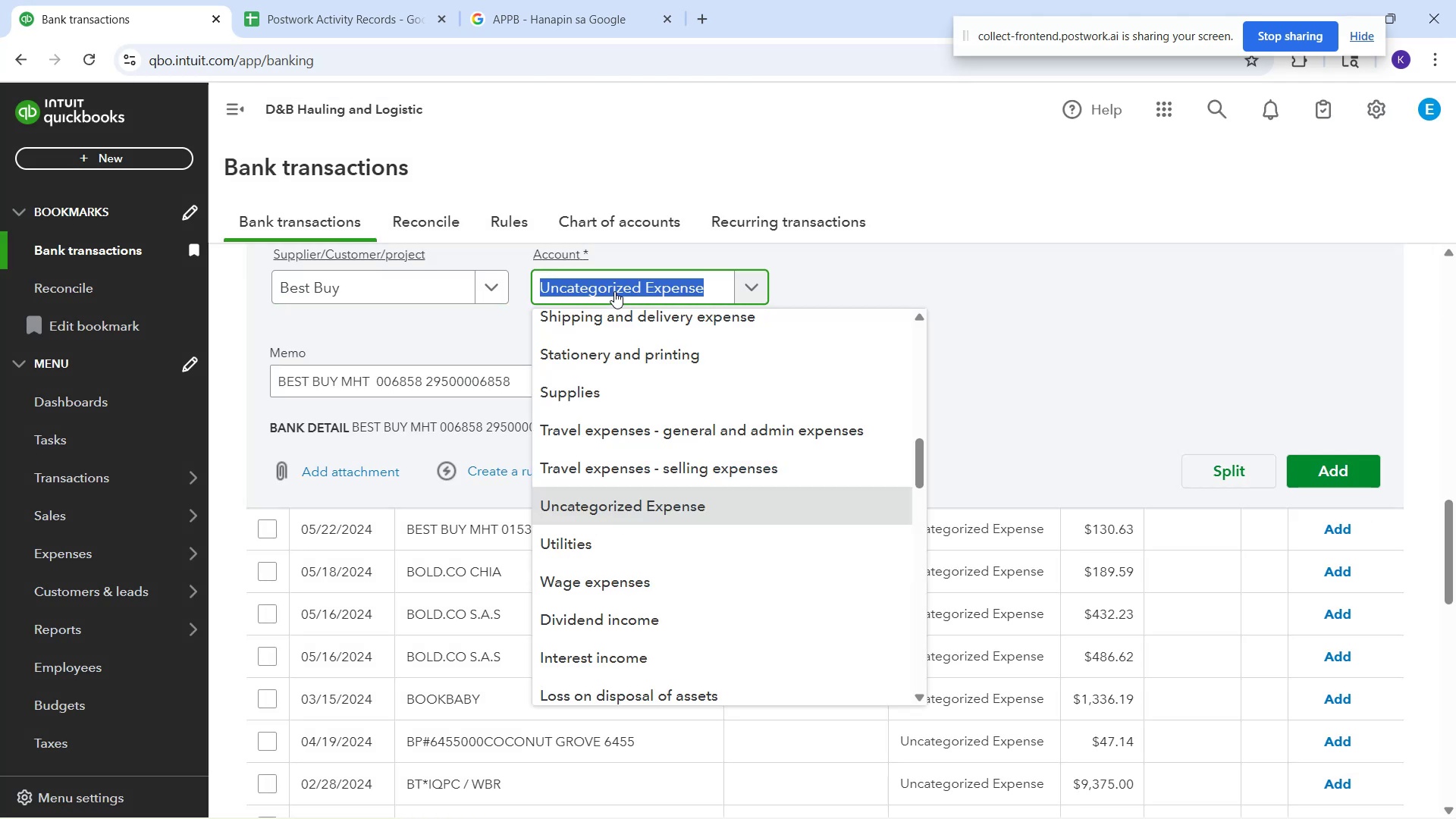 
type(electr)
 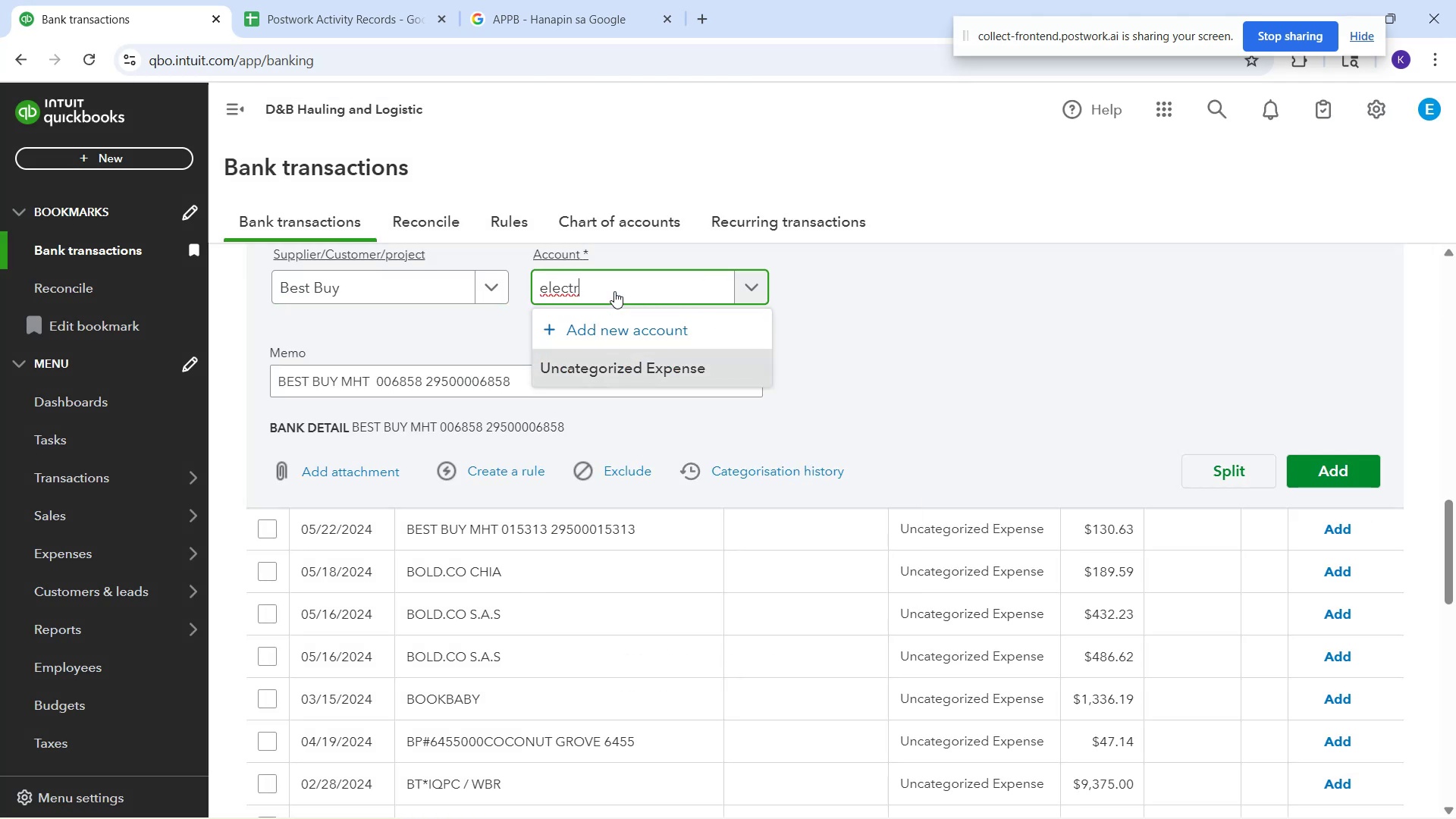 
key(Control+A)
 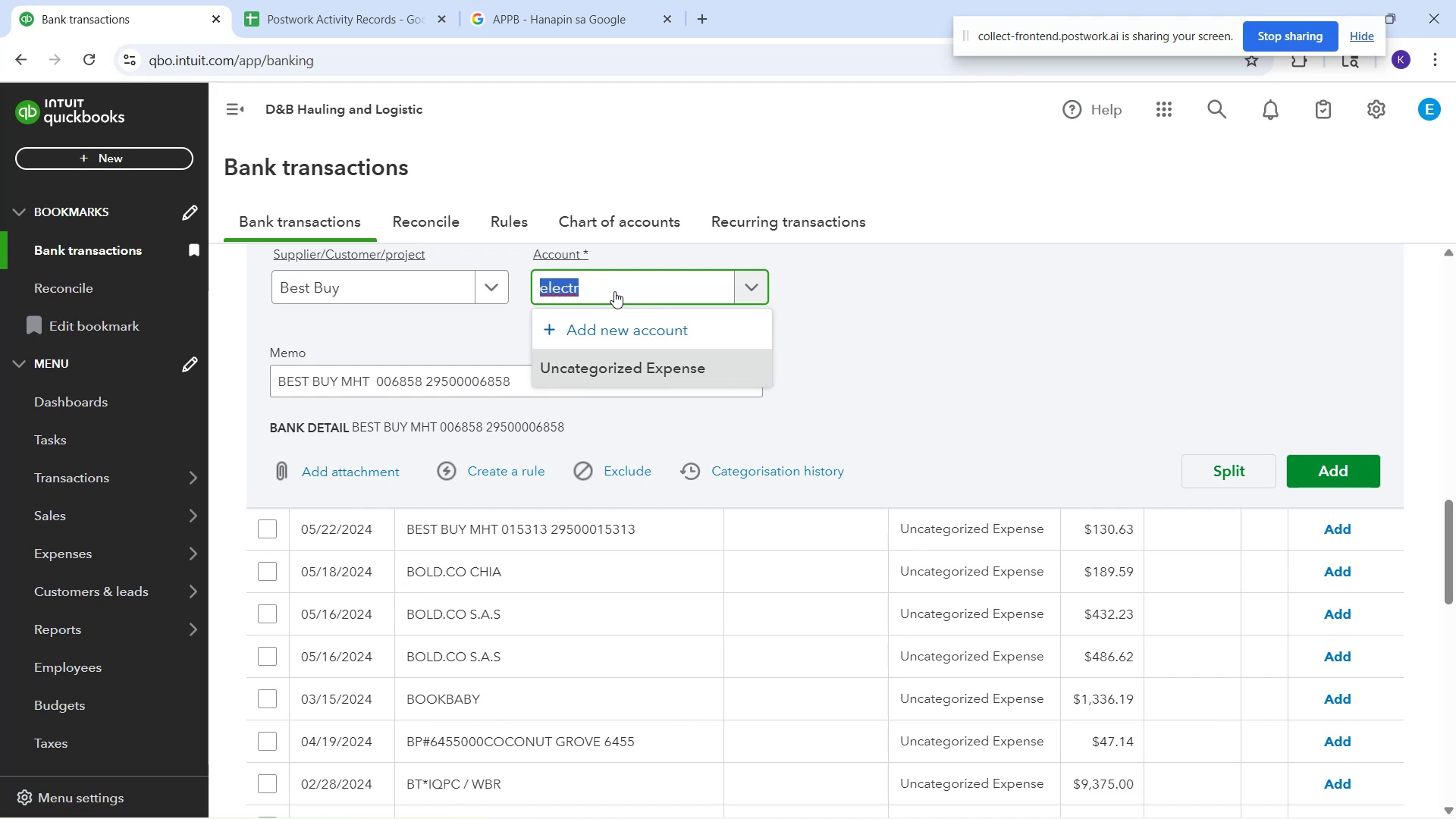 
wait(13.41)
 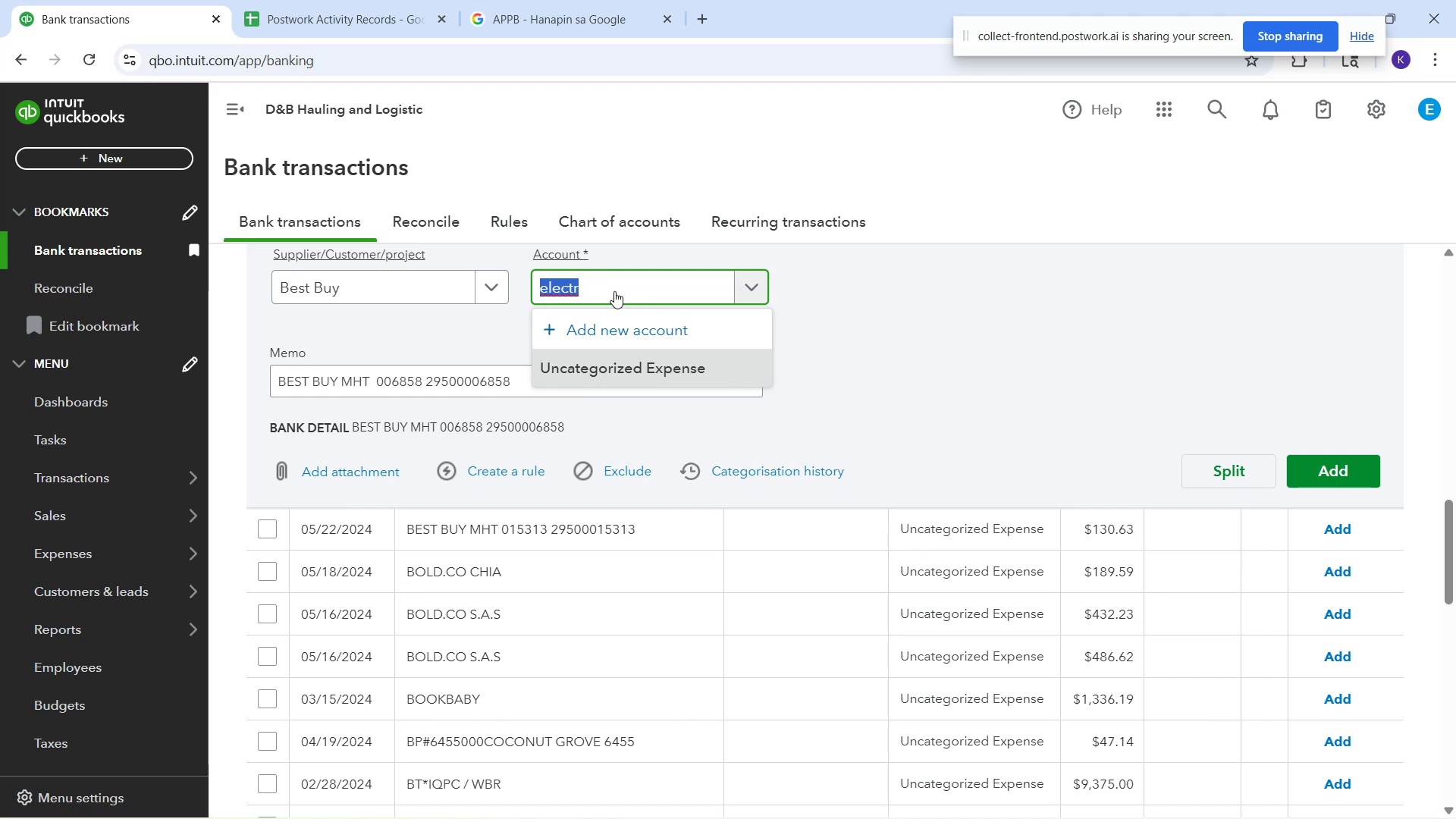 
type(suppli)
 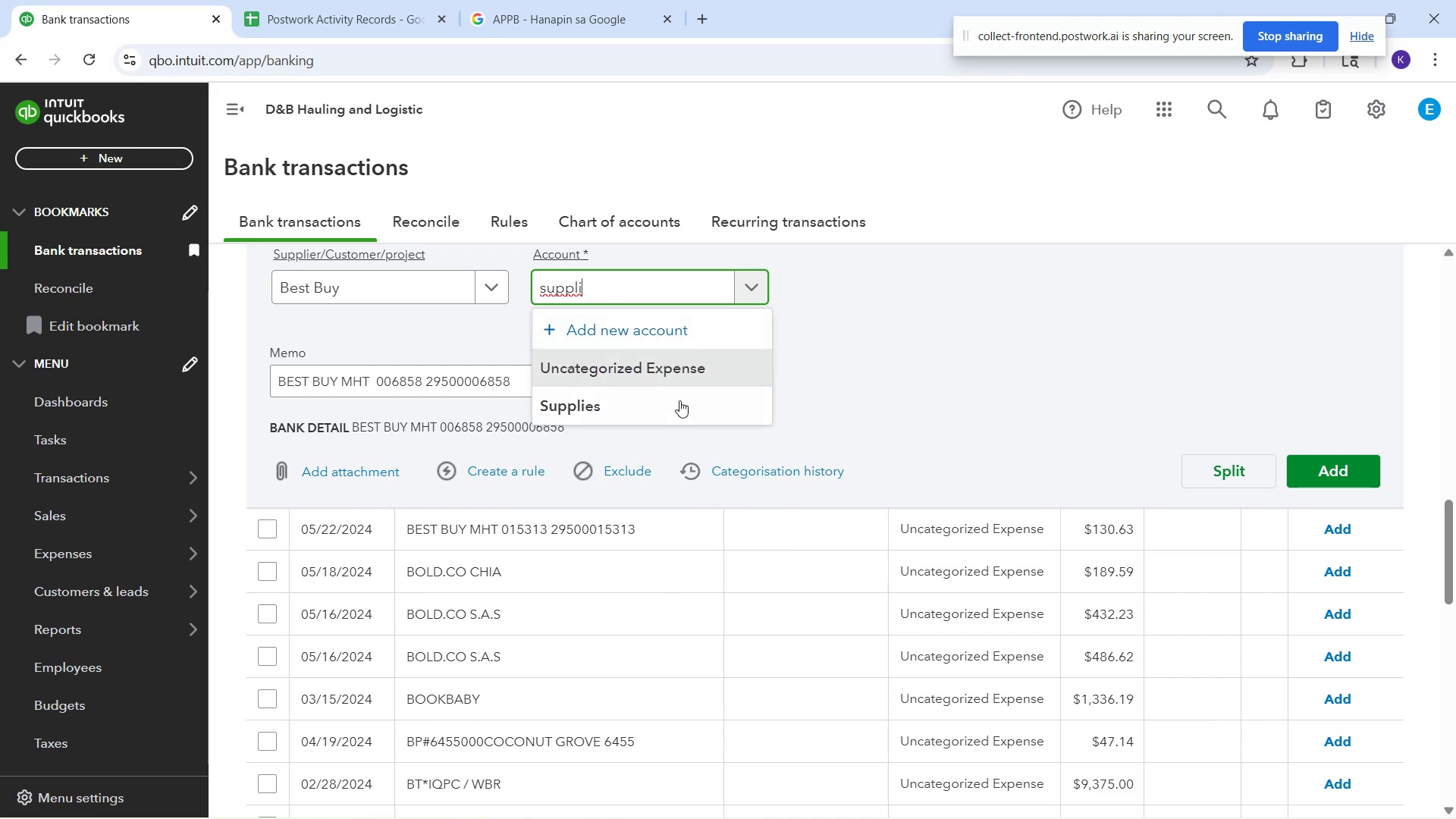 
left_click([677, 416])
 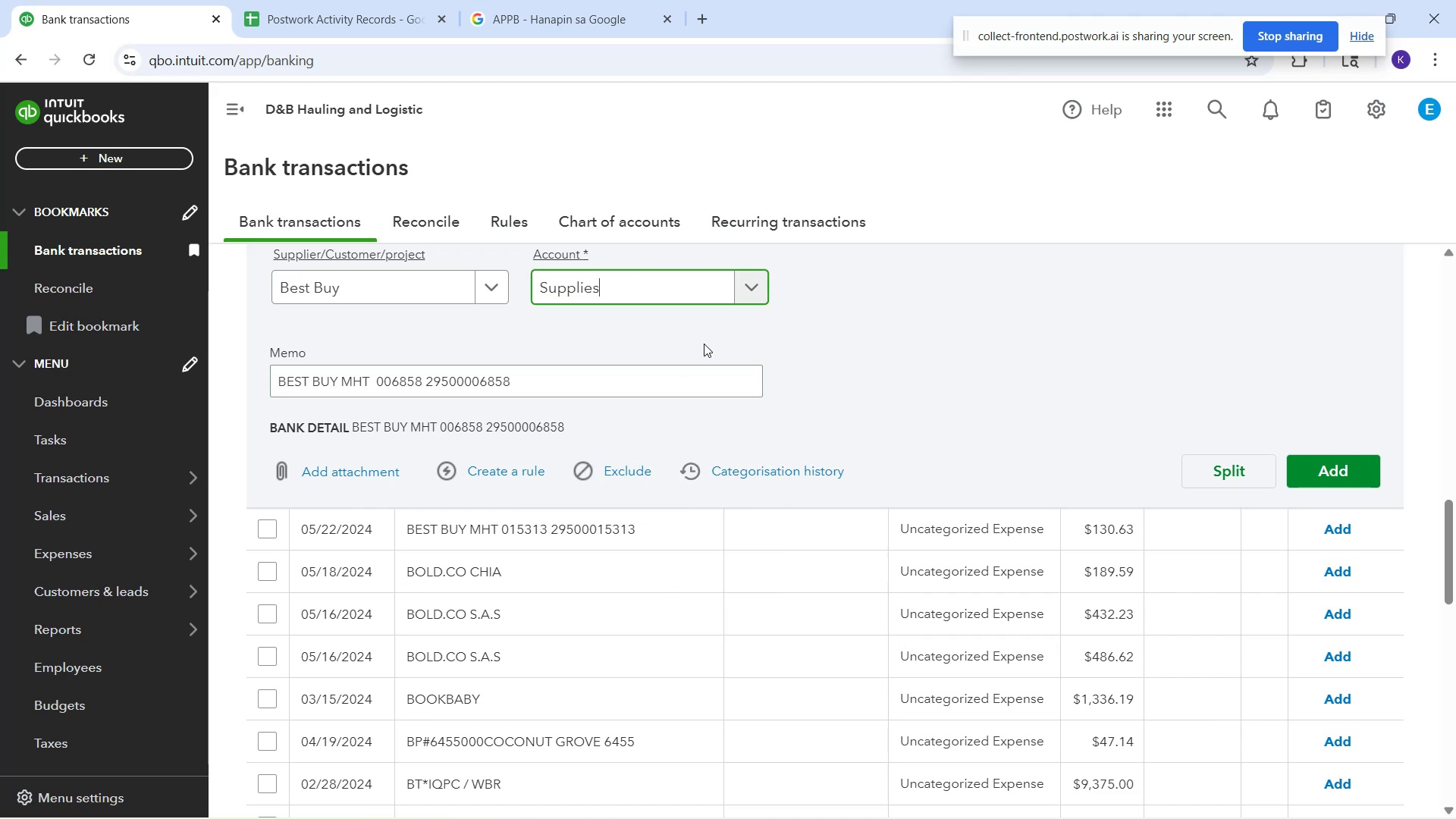 
left_click([783, 341])
 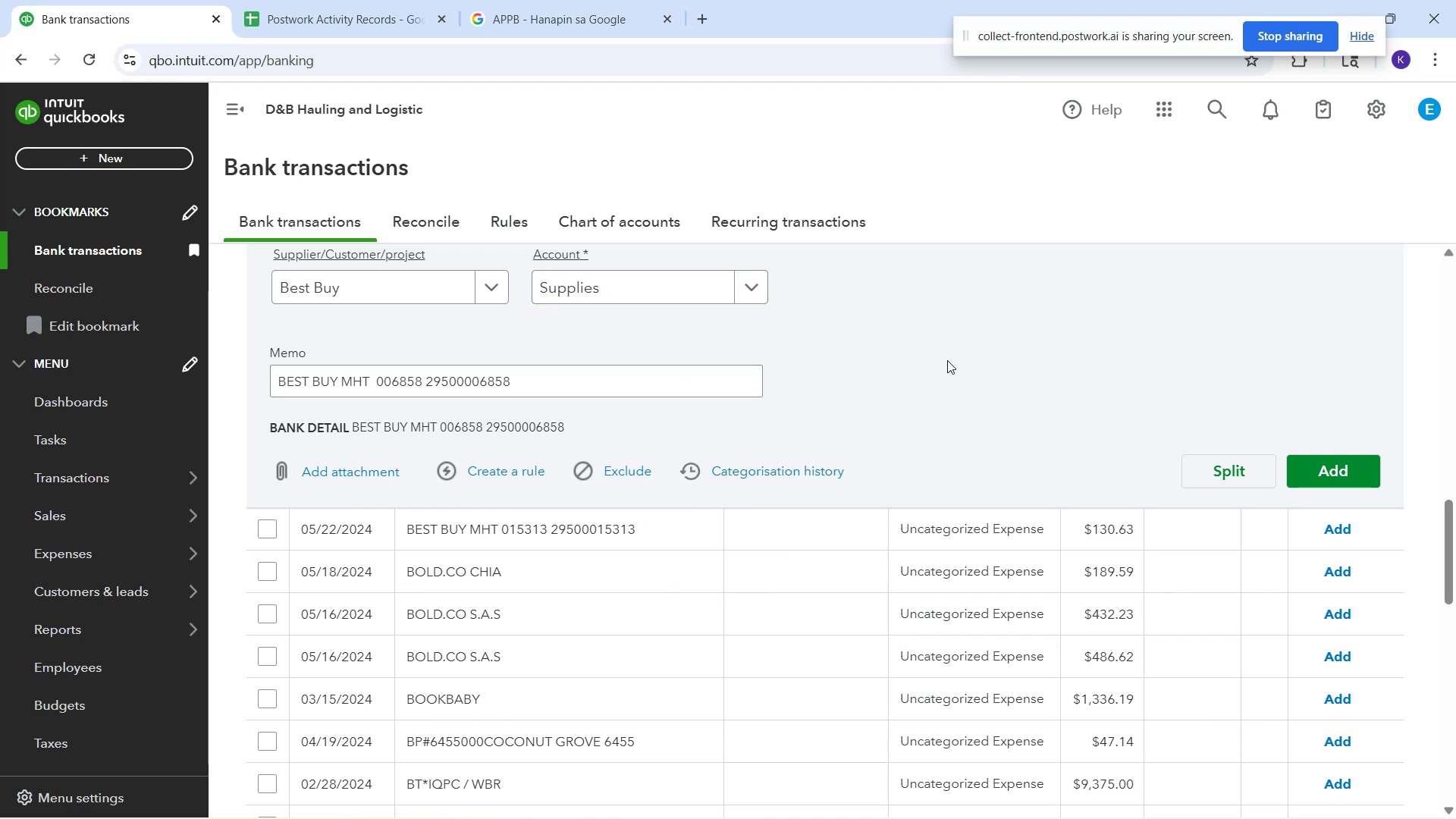 
scroll: coordinate [971, 353], scroll_direction: up, amount: 2.0
 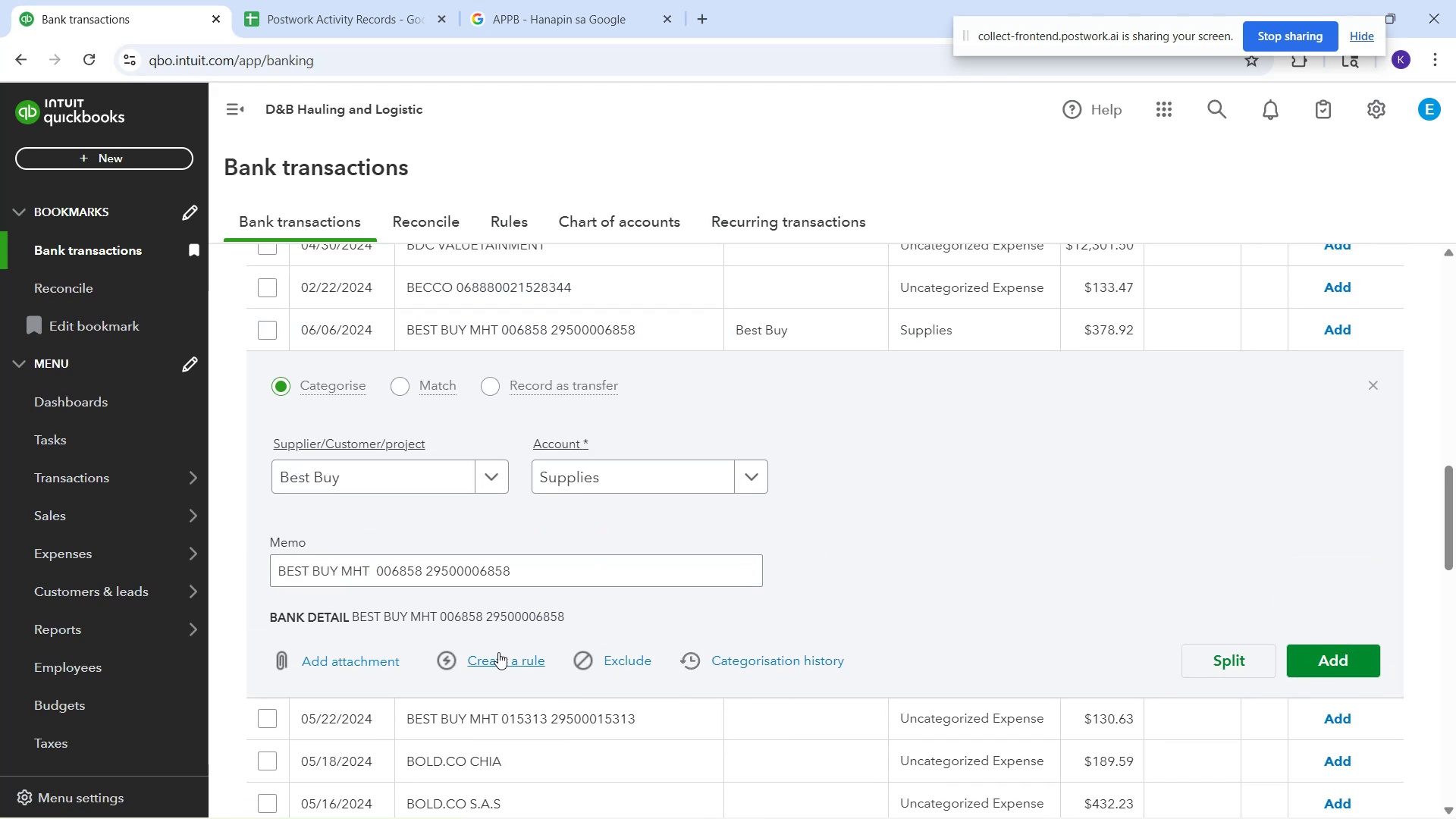 
left_click([496, 661])
 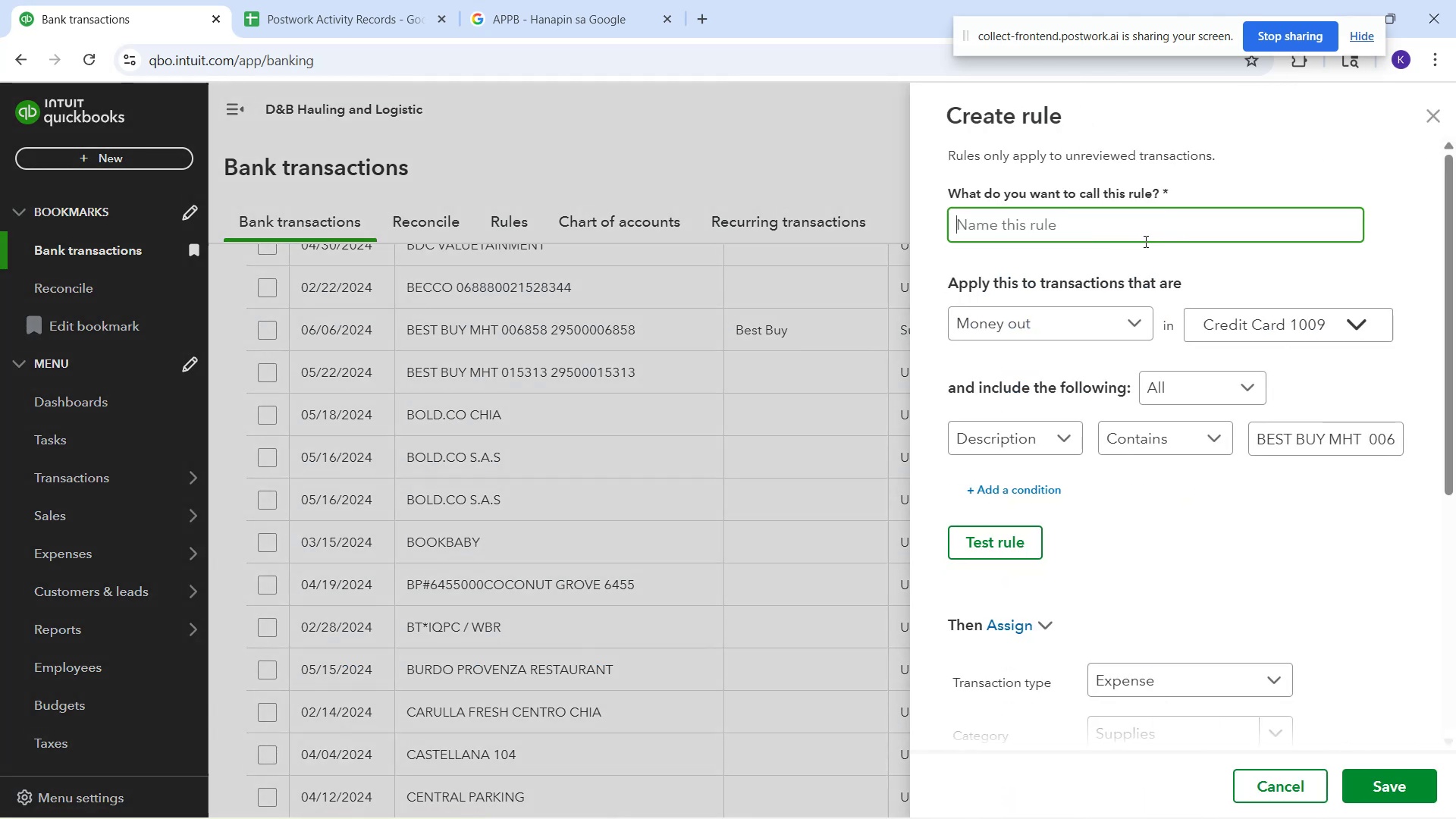 
type(Best Buy)
 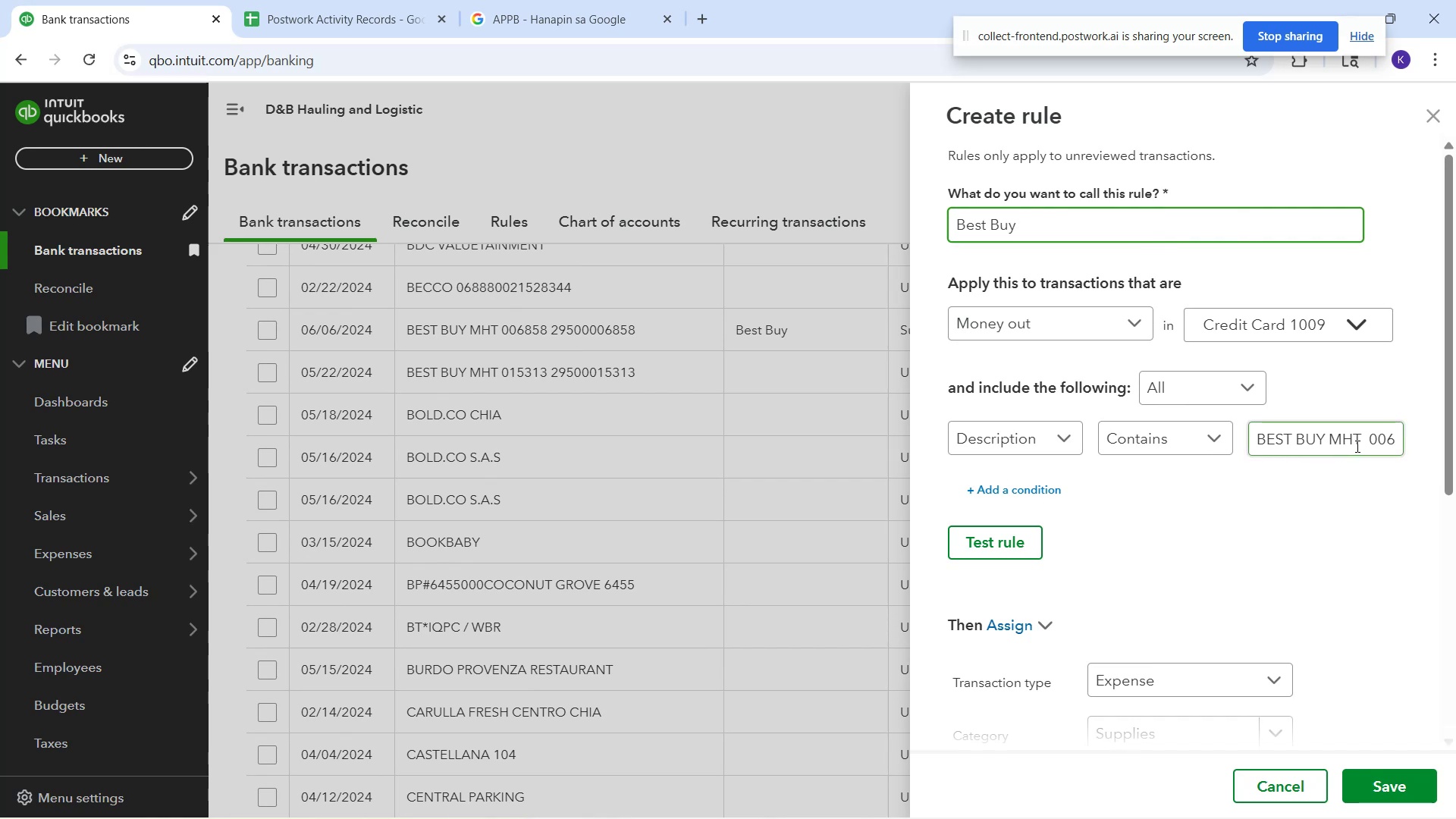 
left_click_drag(start_coordinate=[1326, 442], to_coordinate=[1455, 435])
 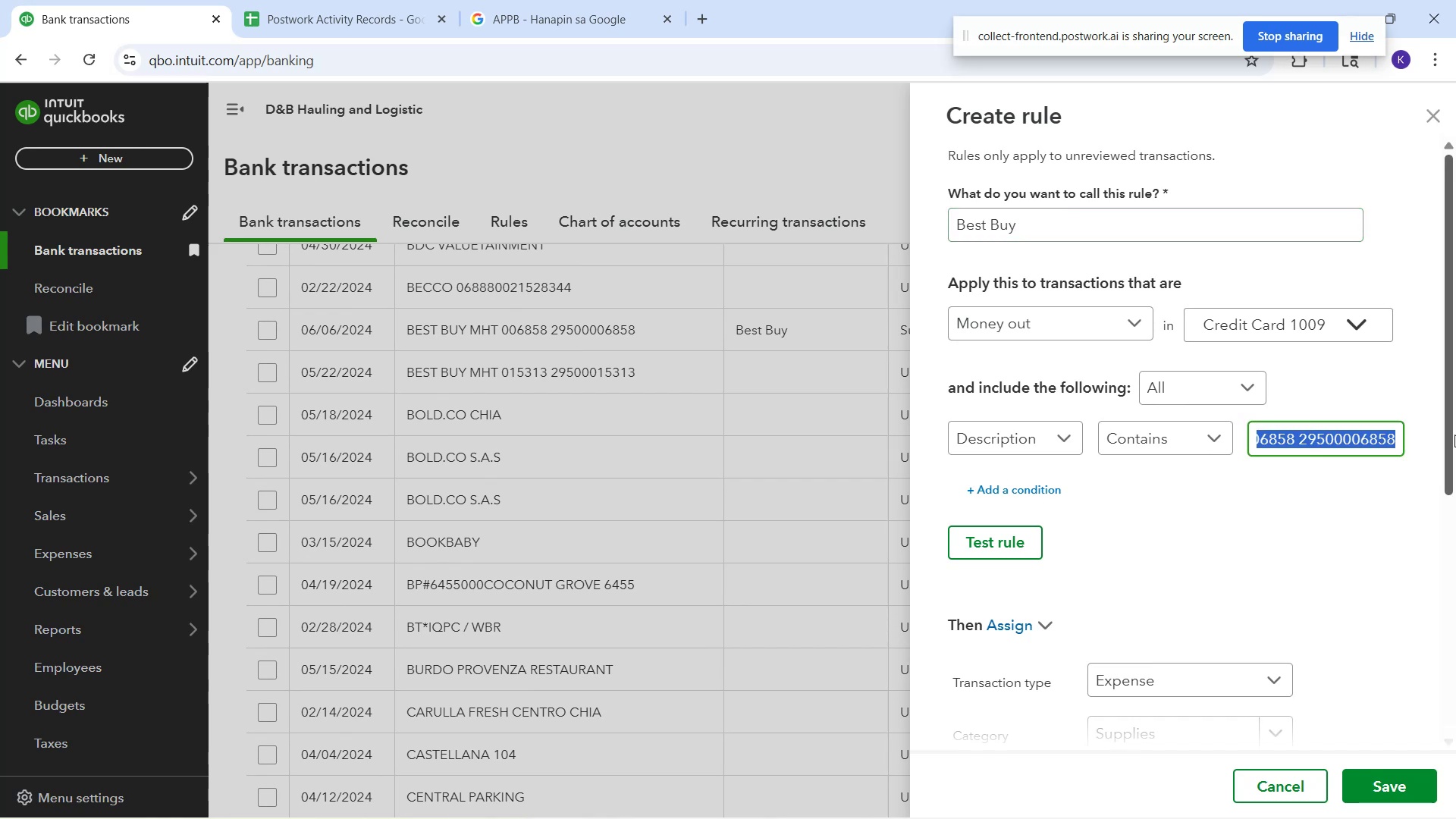 
key(Backspace)
 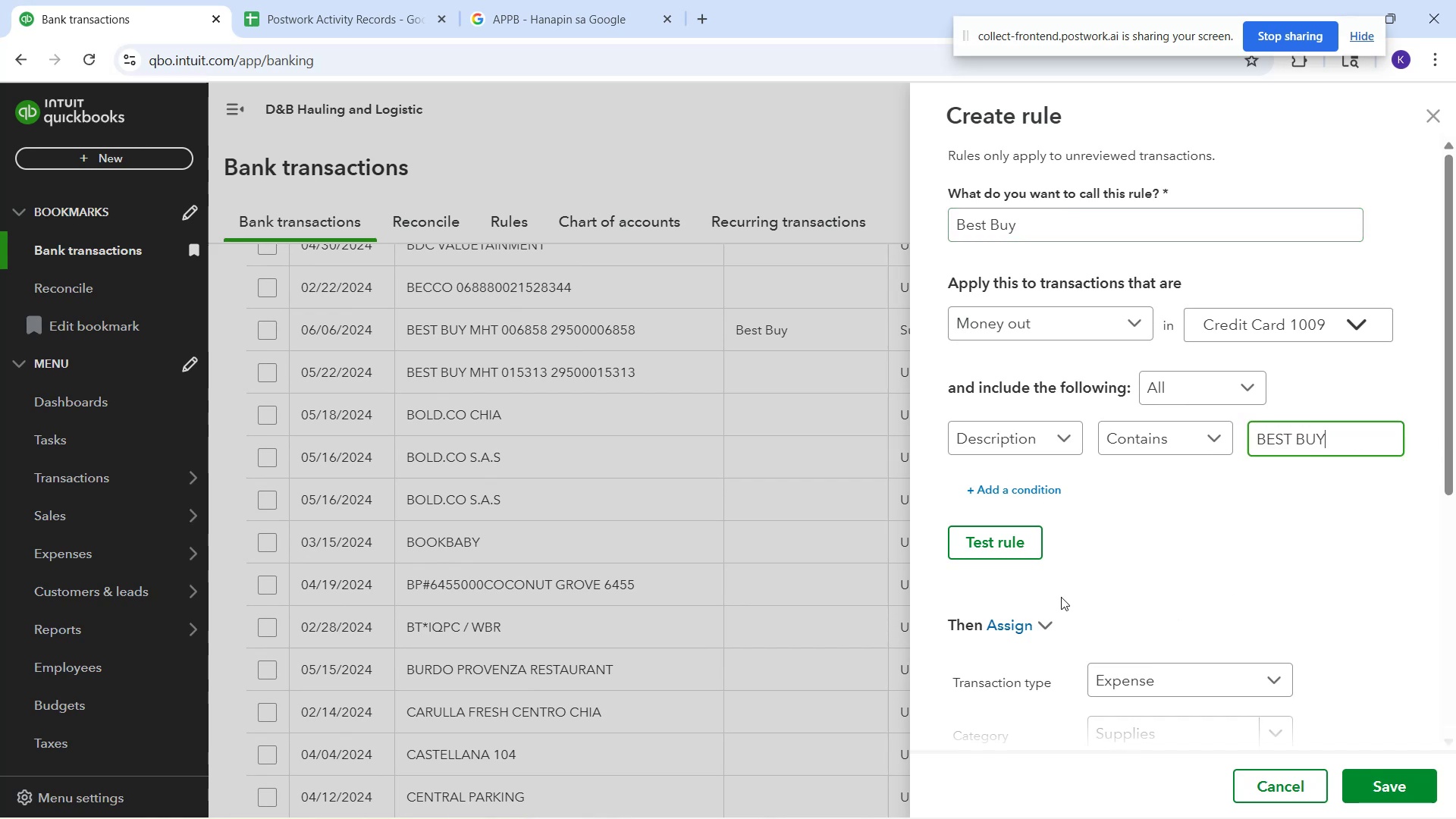 
left_click([1022, 545])
 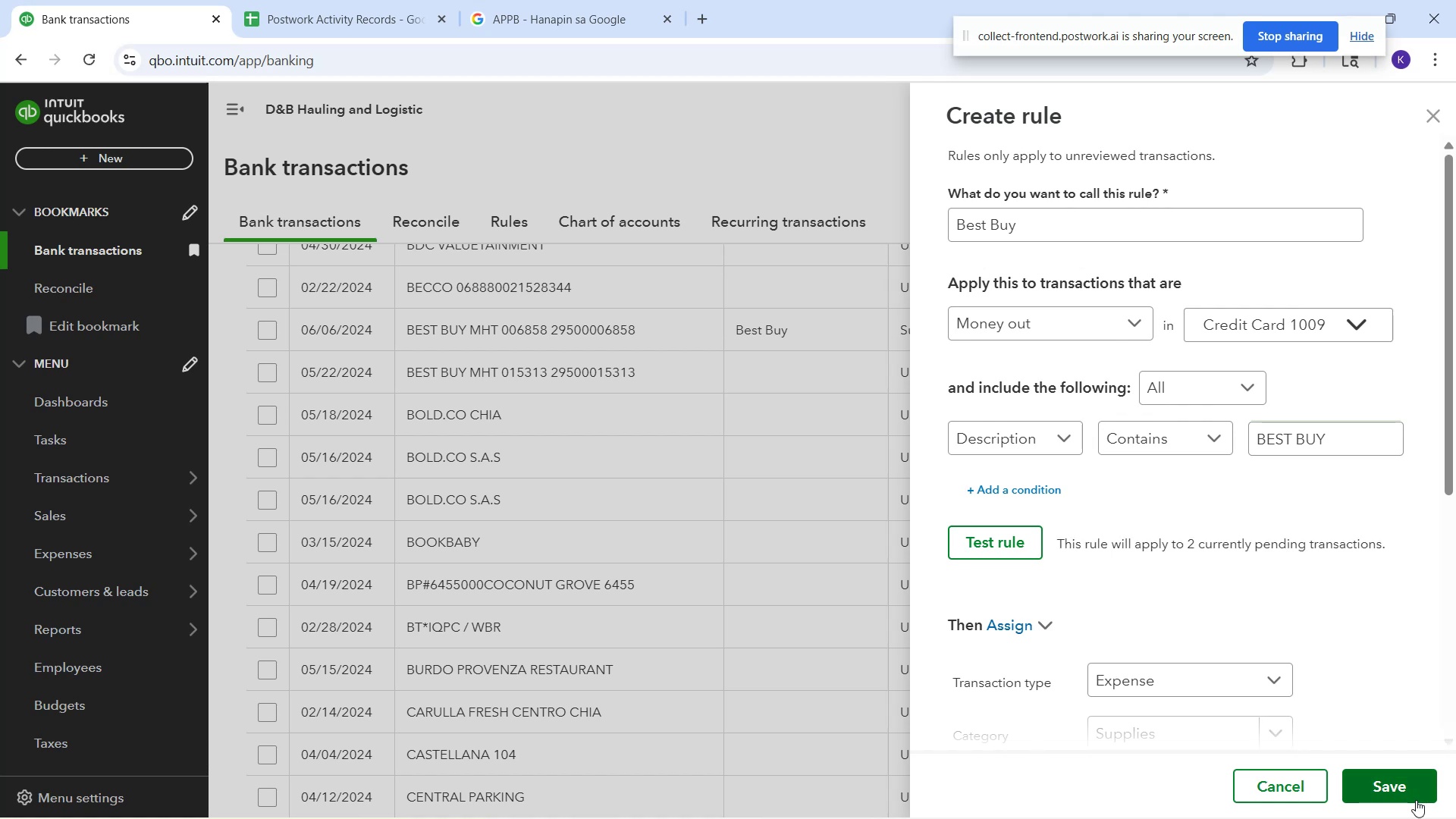 
left_click([1416, 795])
 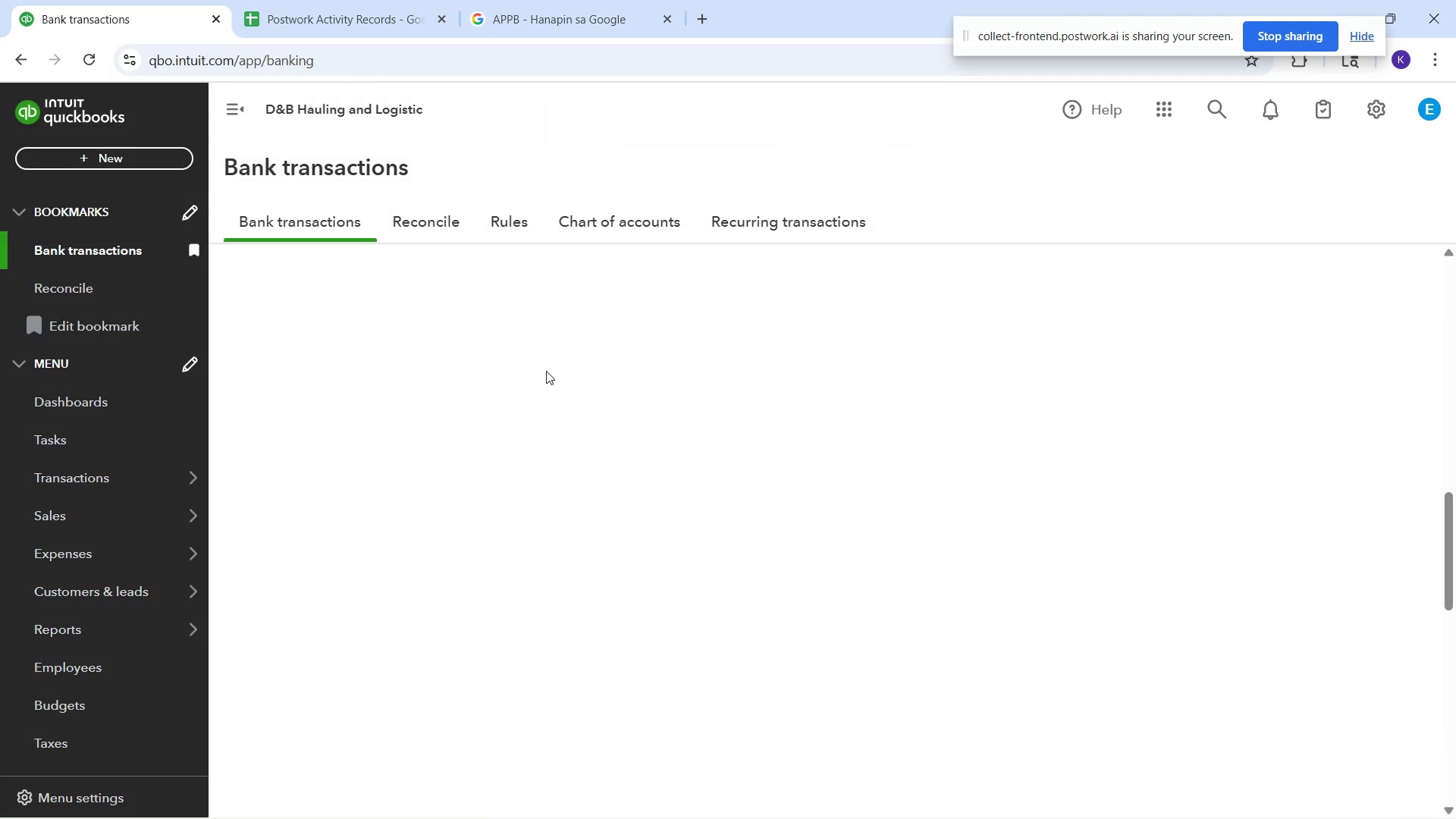 
scroll: coordinate [549, 394], scroll_direction: up, amount: 12.0
 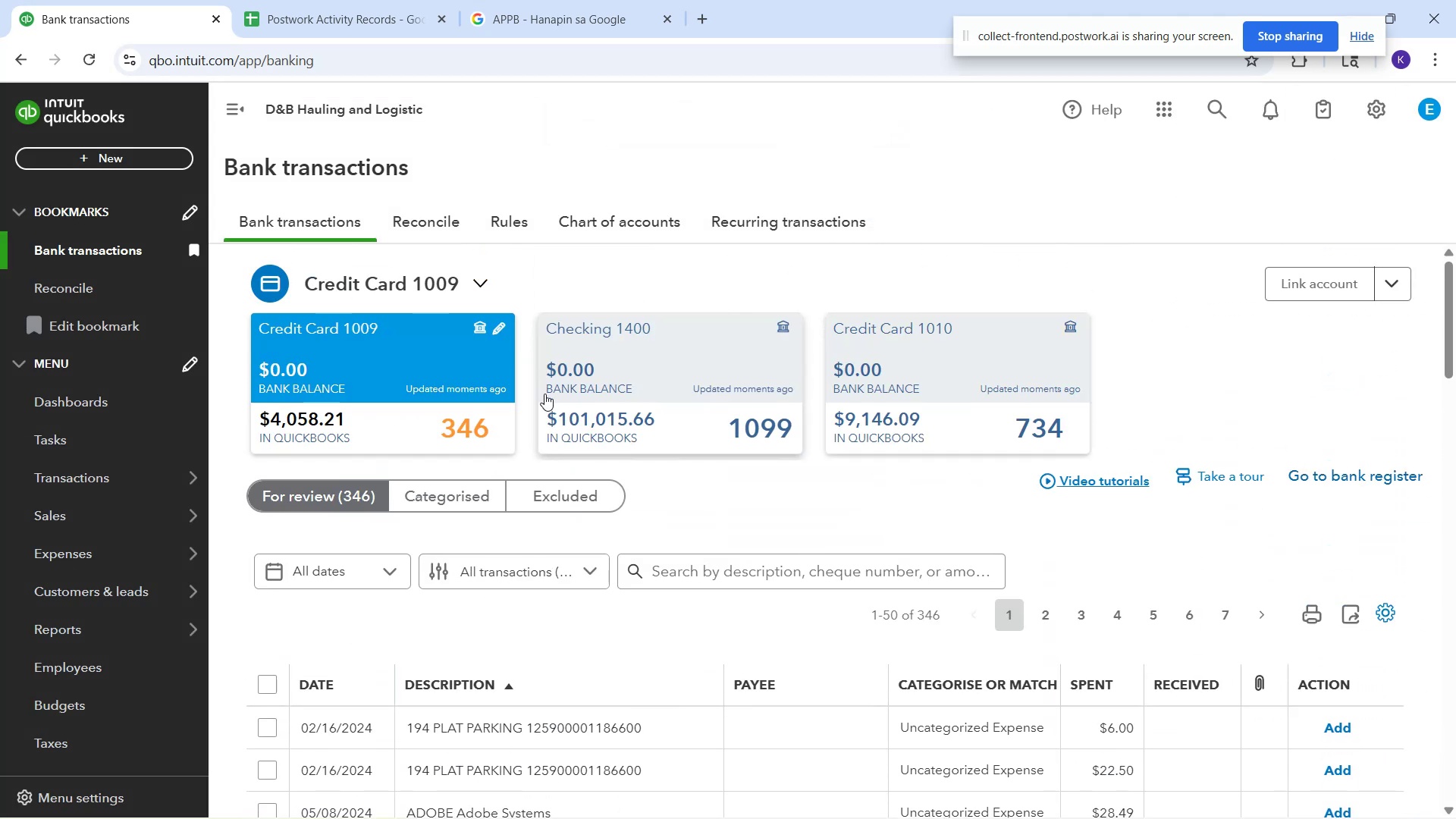 
scroll: coordinate [532, 412], scroll_direction: down, amount: 15.0
 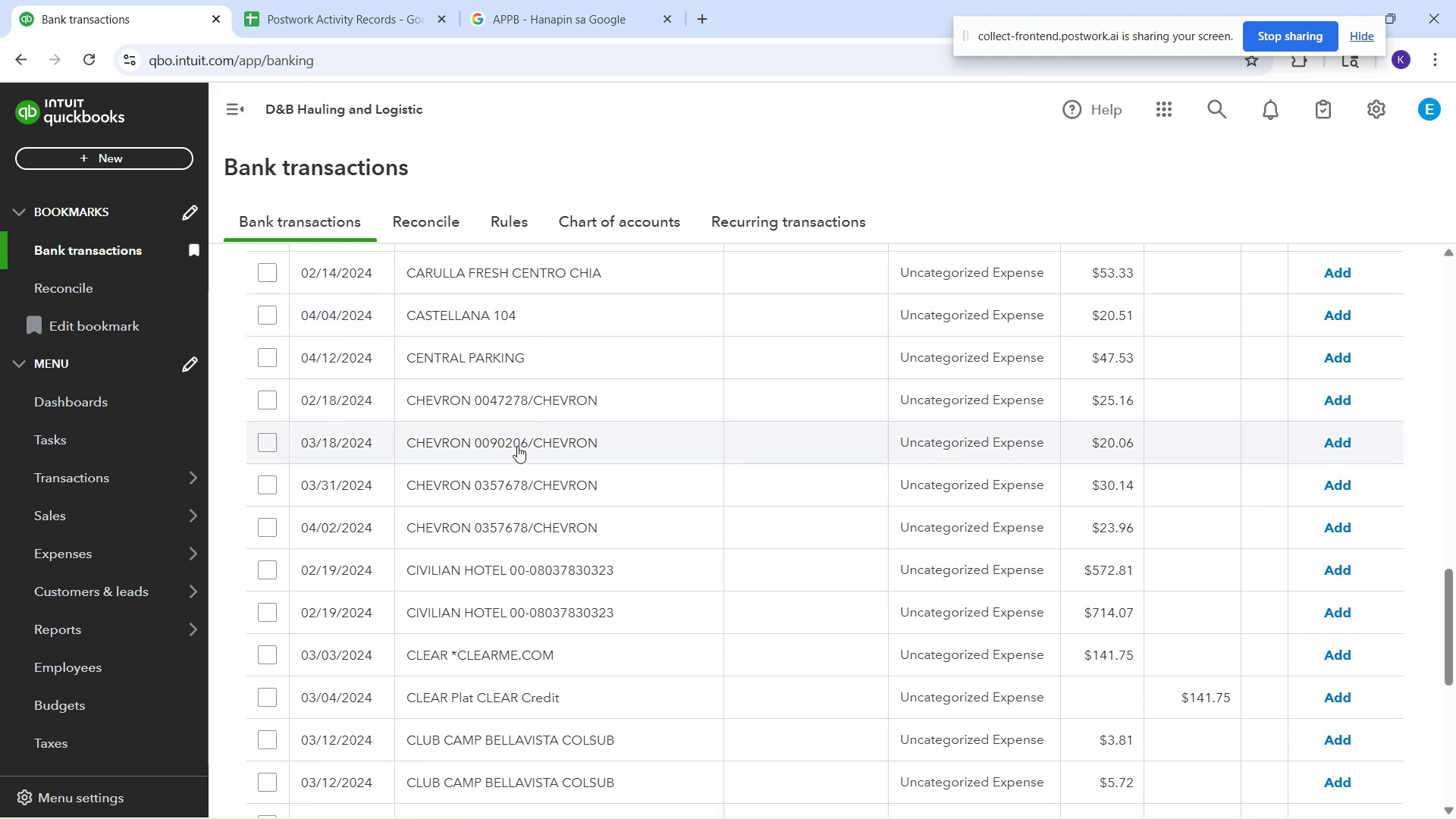 
wait(8.92)
 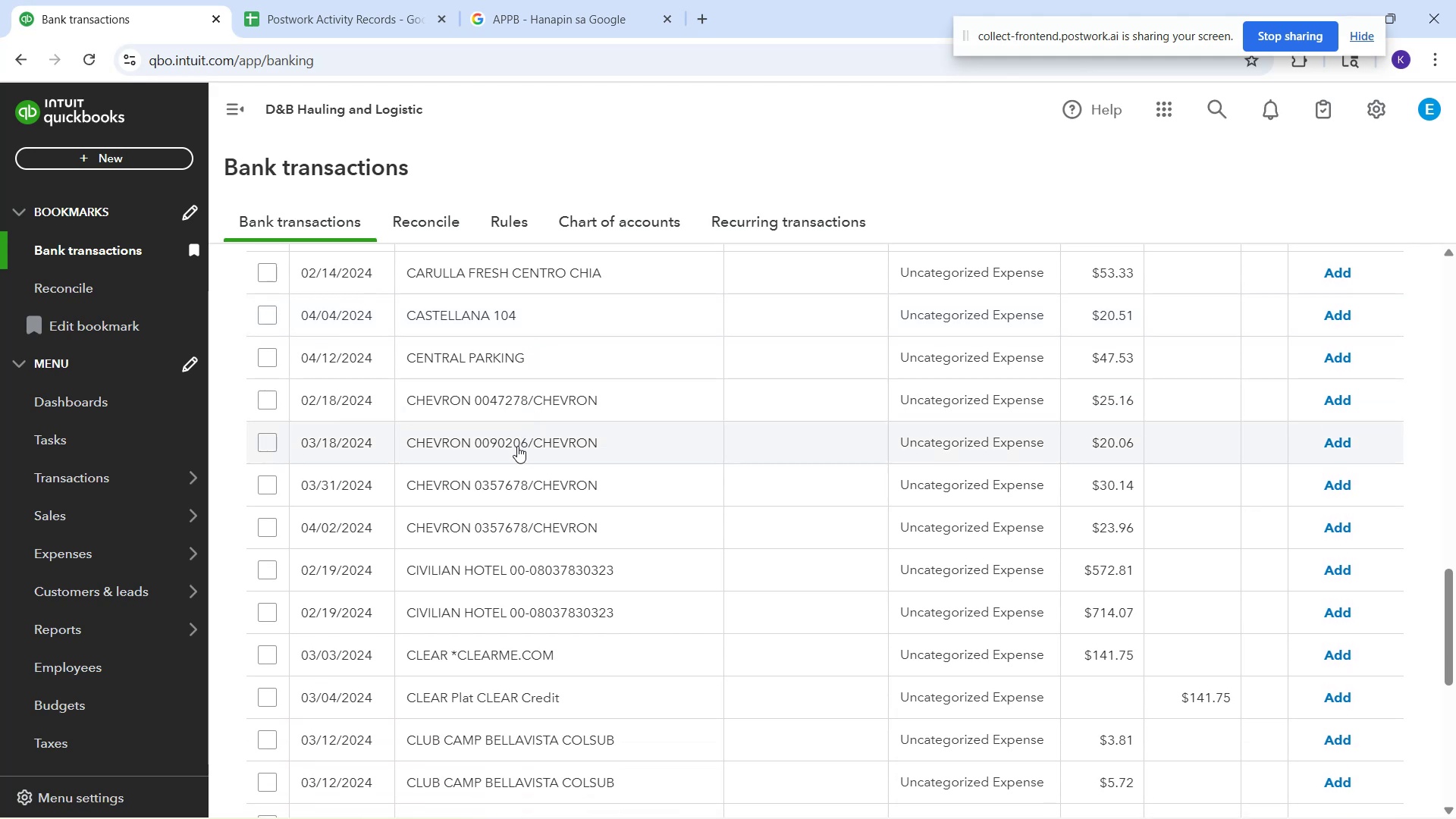 
left_click([520, 413])
 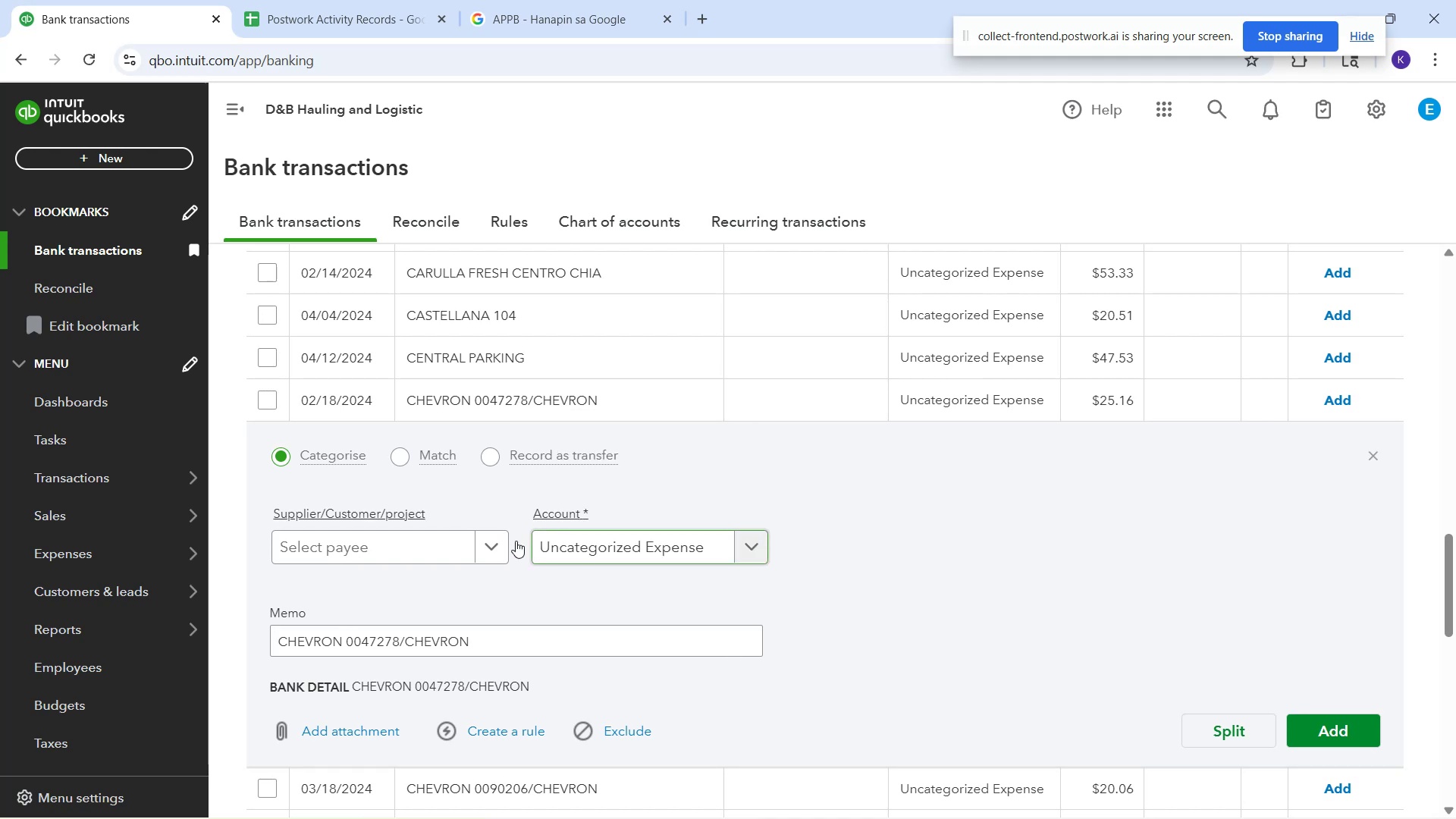 
left_click([459, 554])
 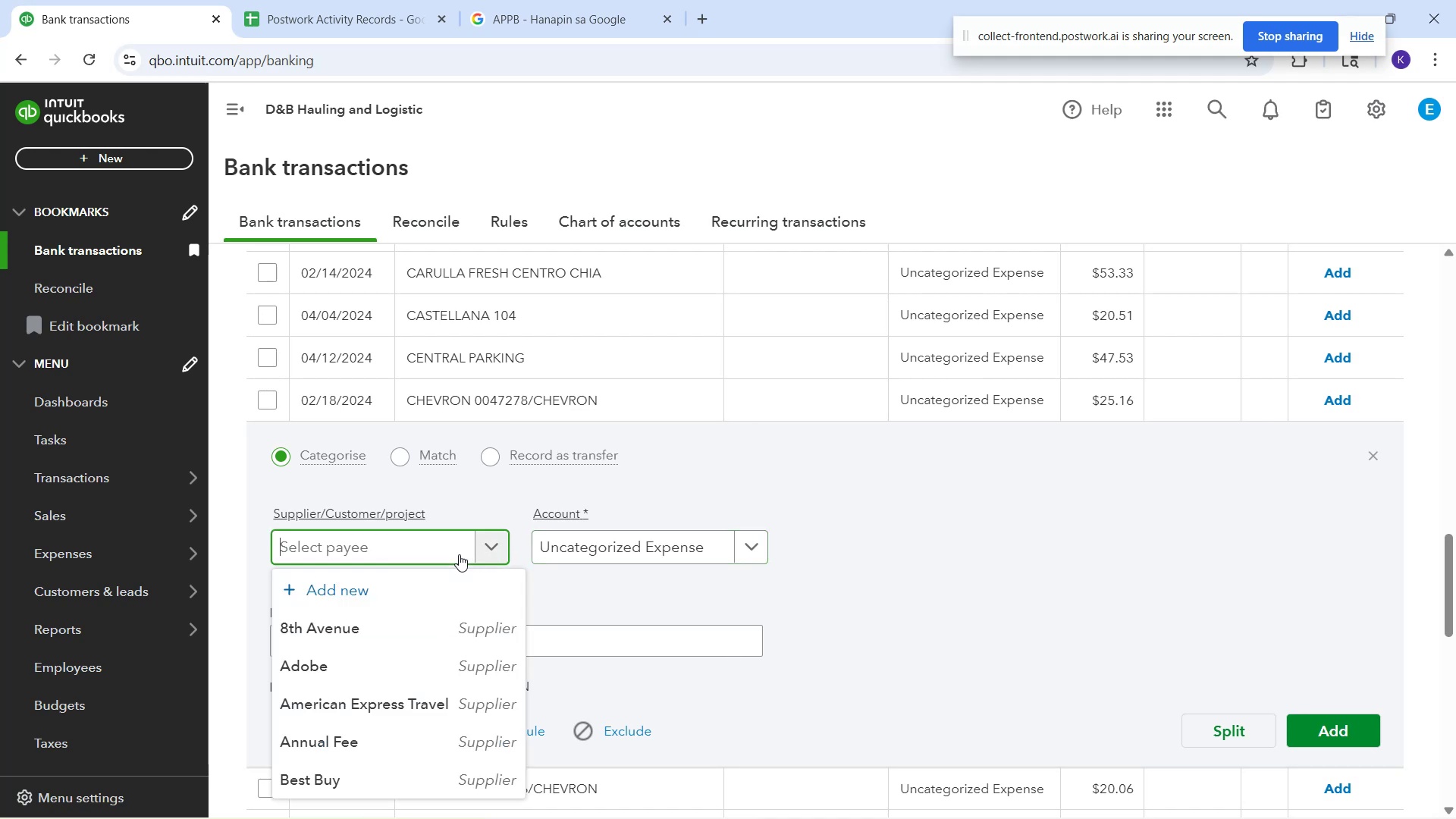 
wait(9.12)
 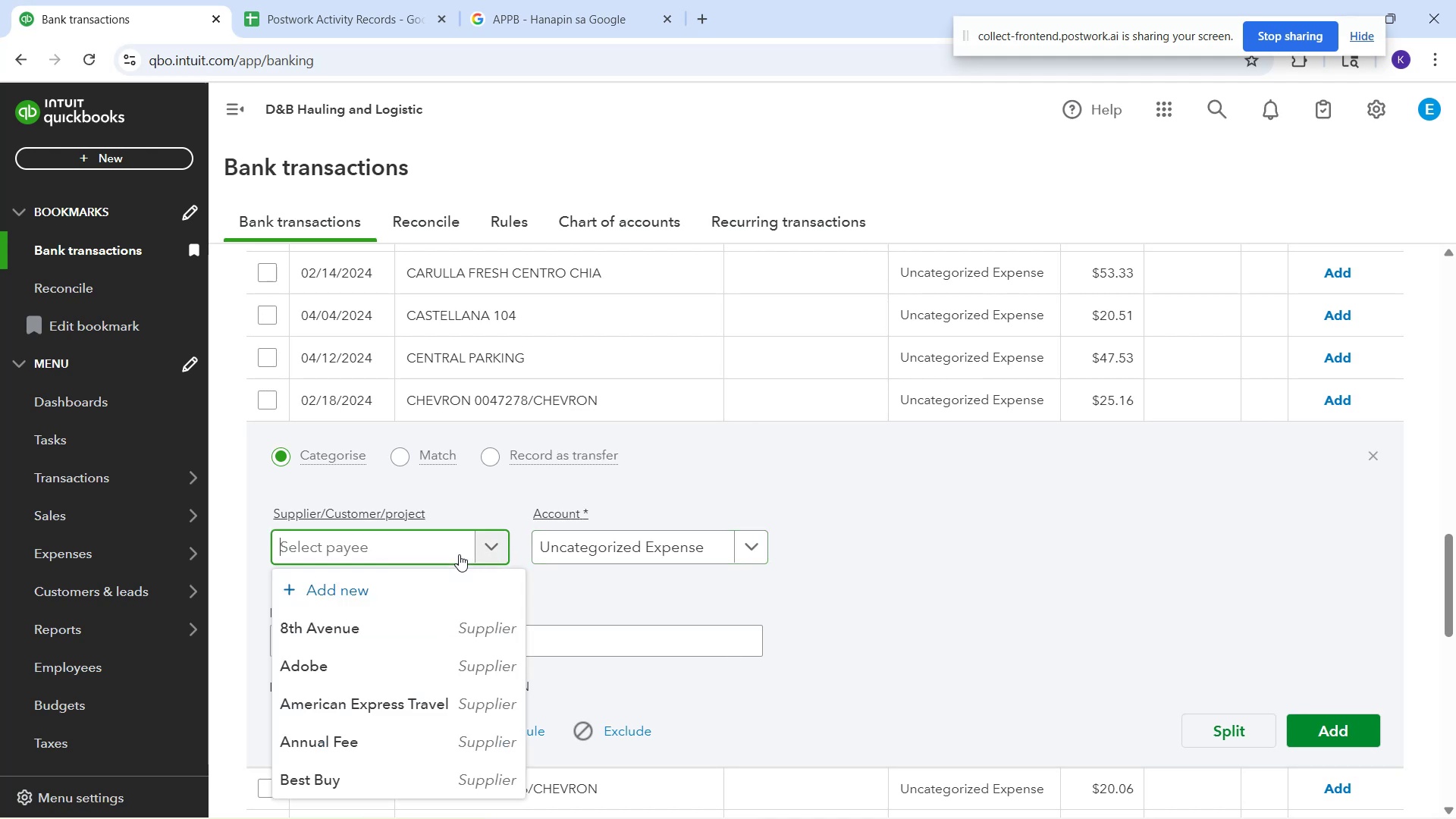 
type(Cher)
key(Backspace)
type(vron)
 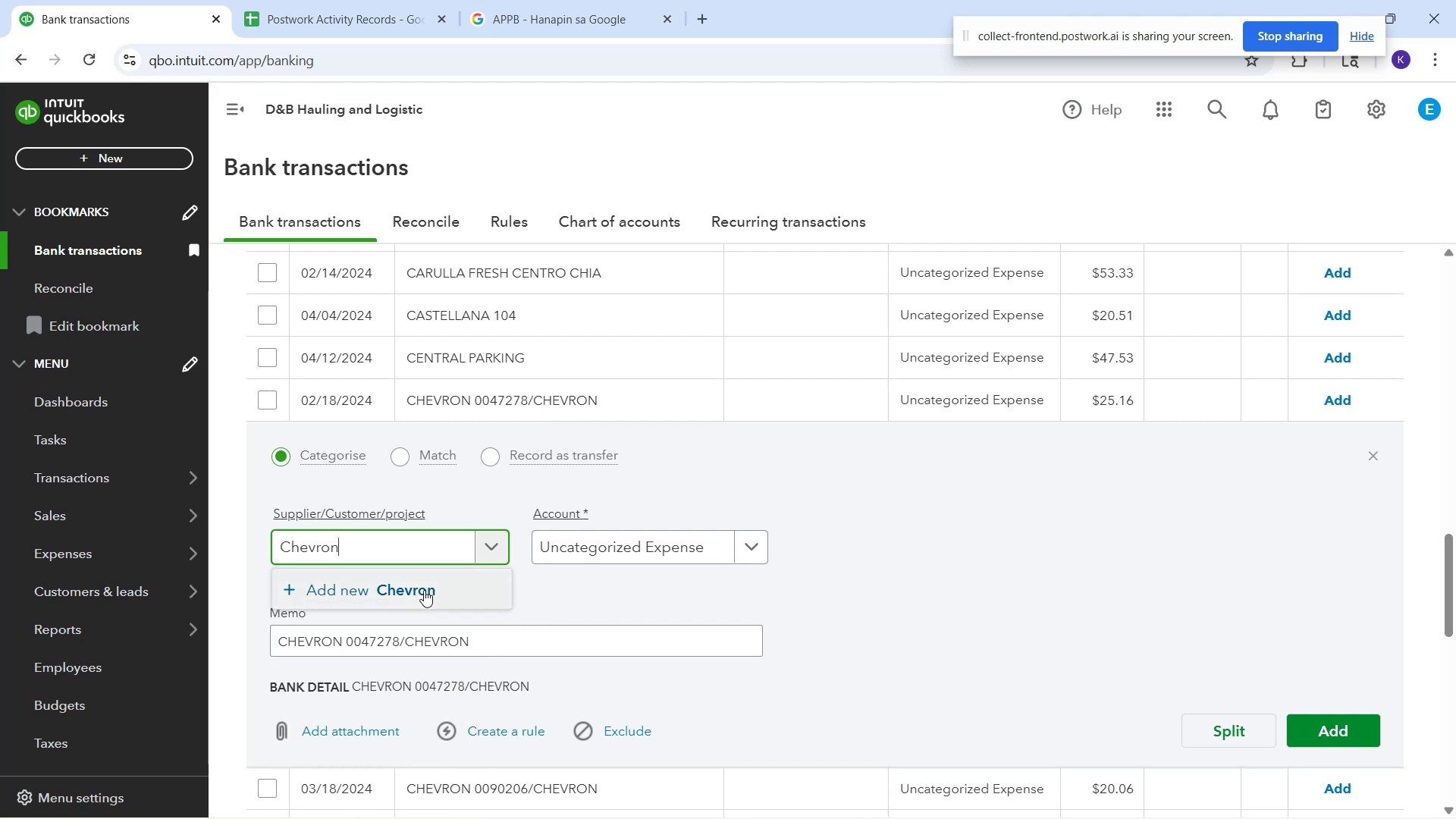 
left_click([424, 590])
 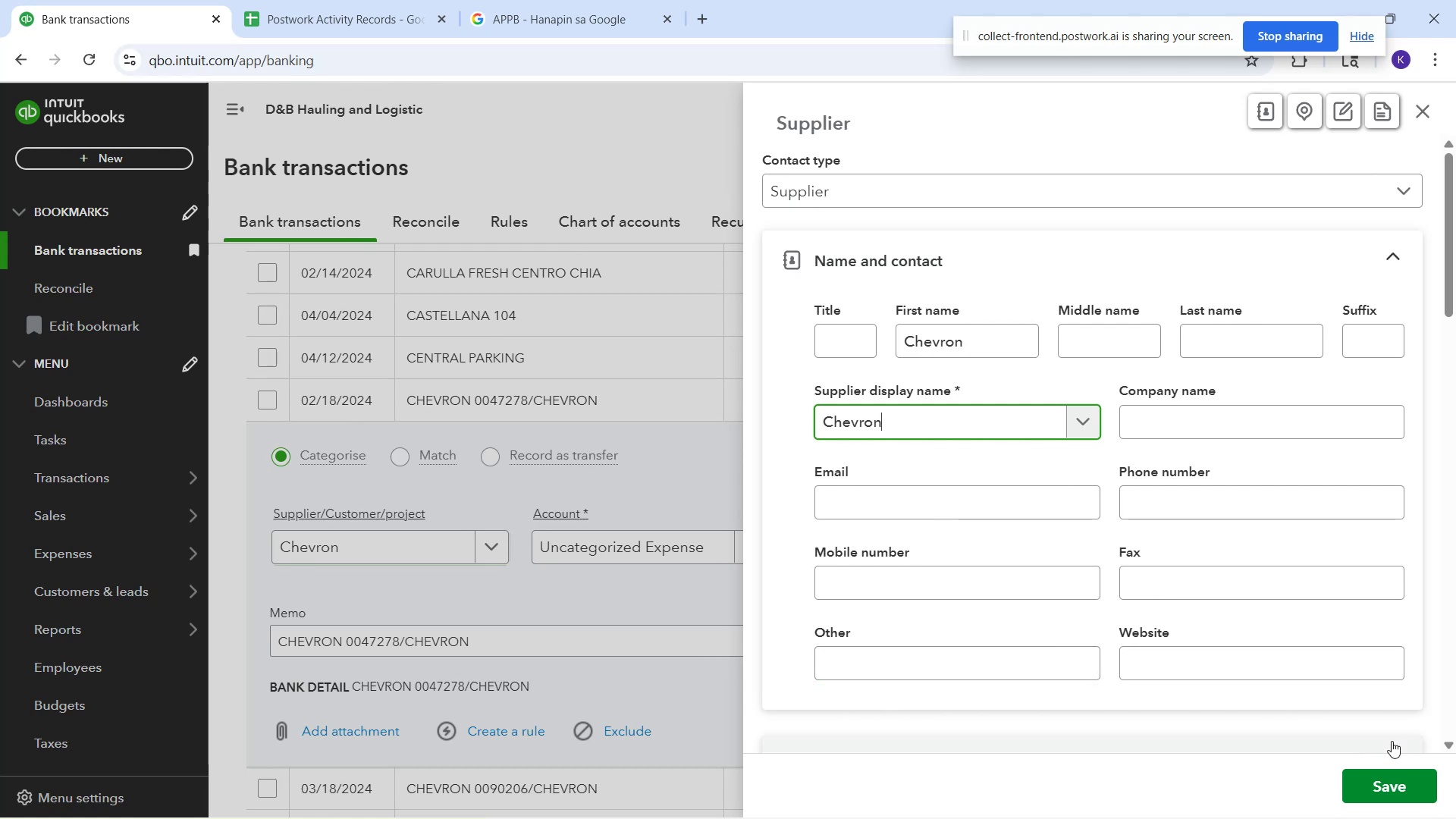 
wait(8.5)
 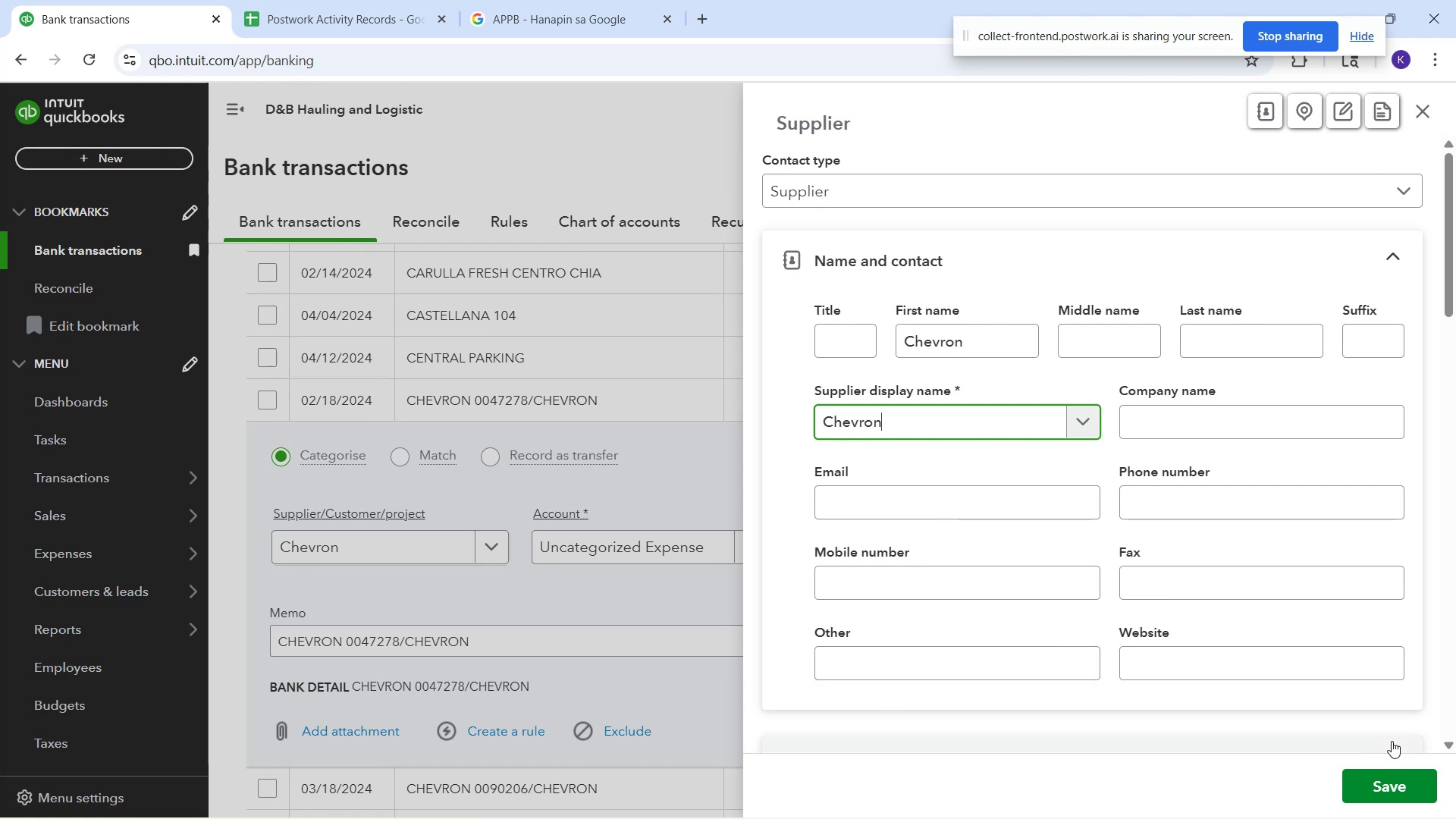 
left_click([621, 535])
 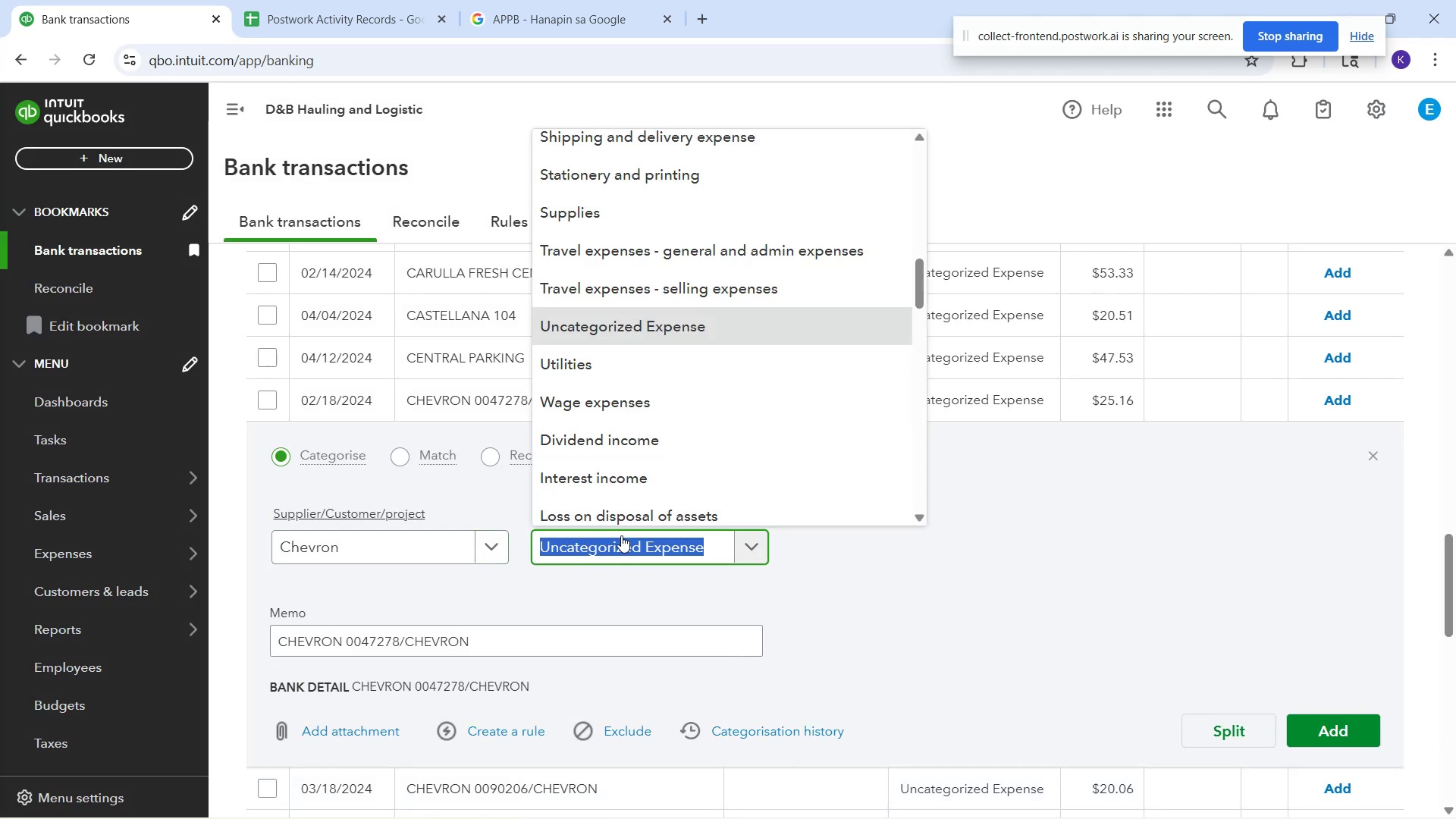 
type(fuel)
key(Backspace)
key(Backspace)
key(Backspace)
key(Backspace)
type(vehicle)
 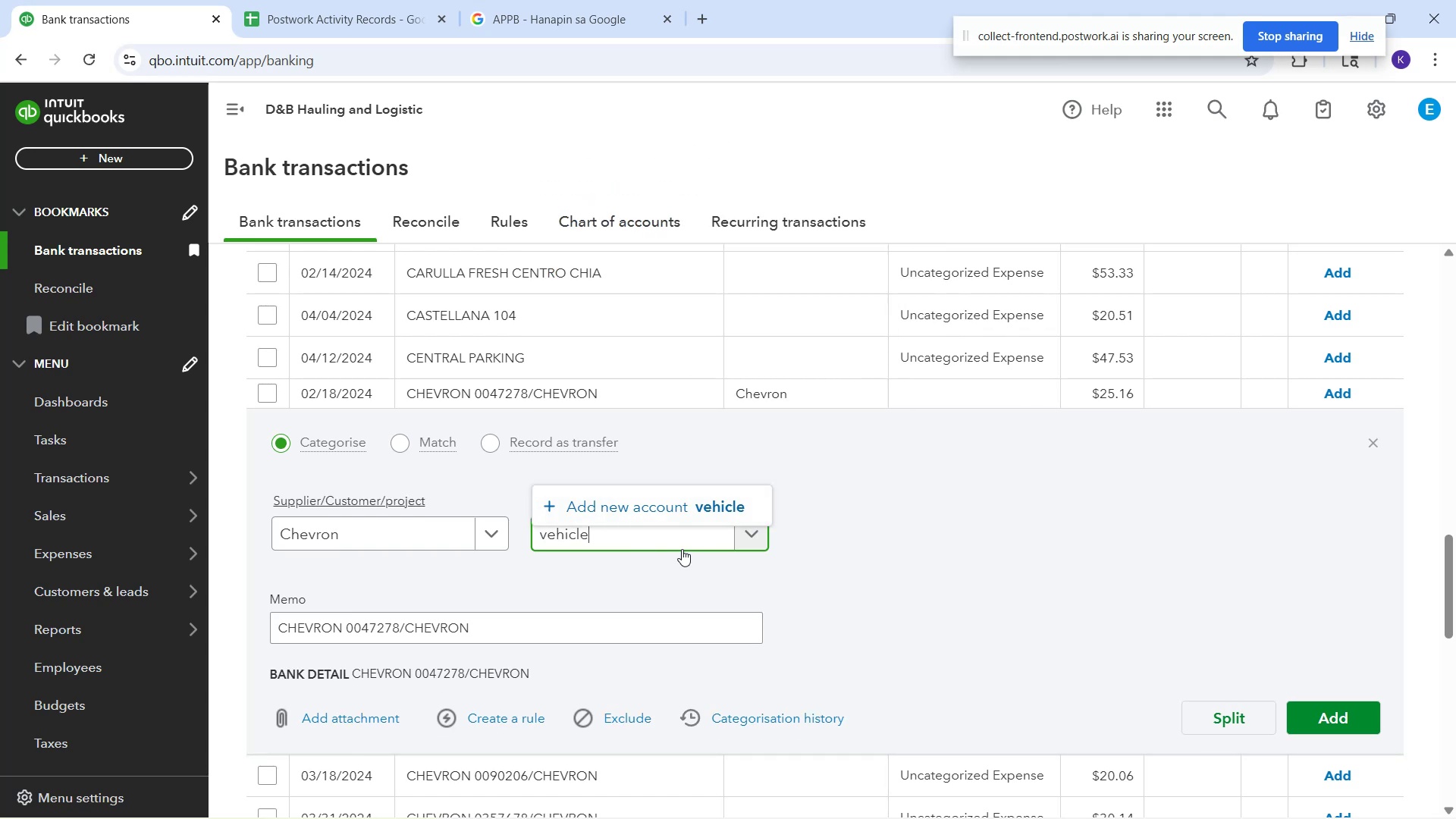 
wait(10.68)
 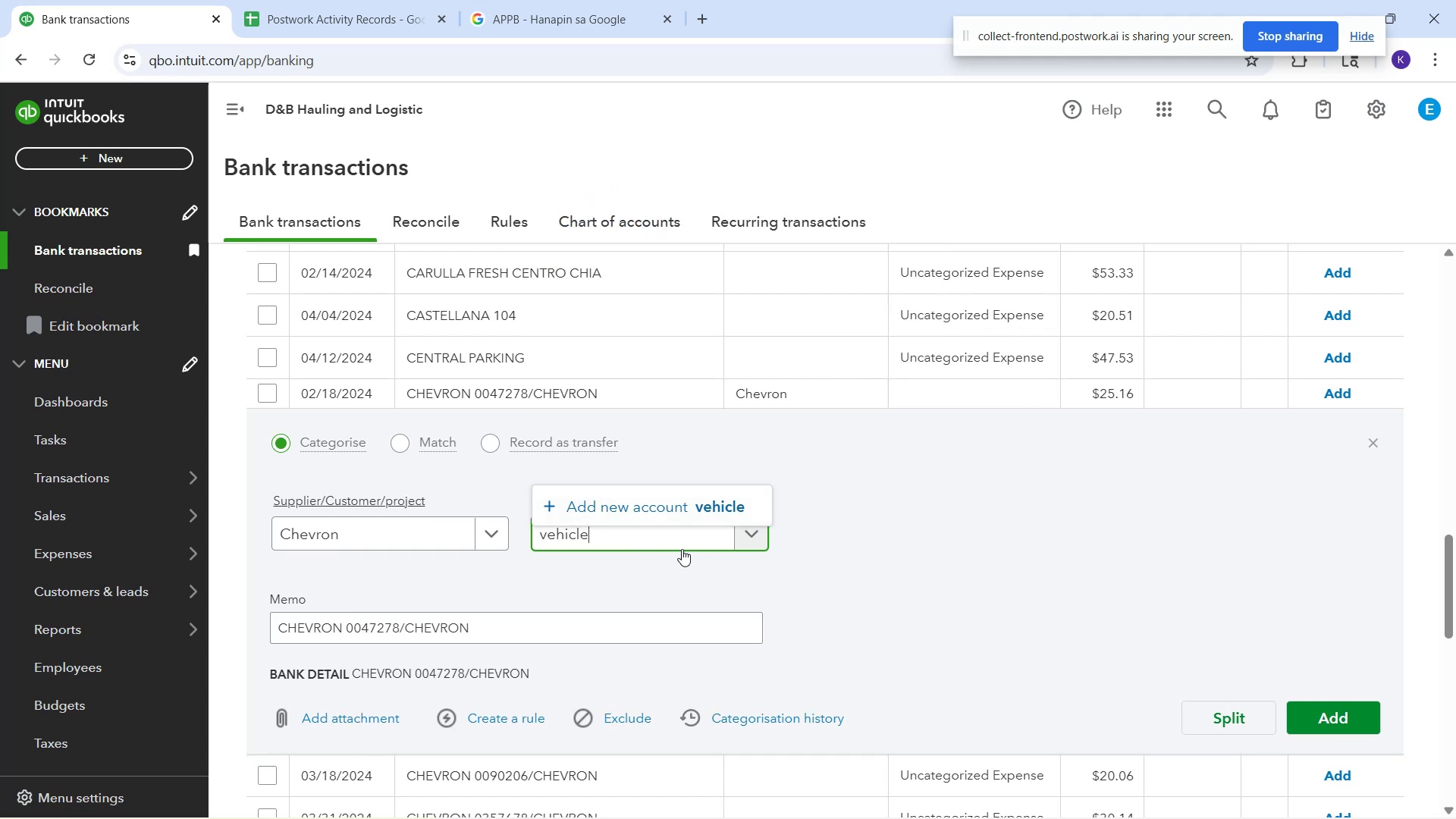 
key(Backspace)
key(Backspace)
key(Backspace)
key(Backspace)
key(Backspace)
key(Backspace)
key(Backspace)
type(mis)
 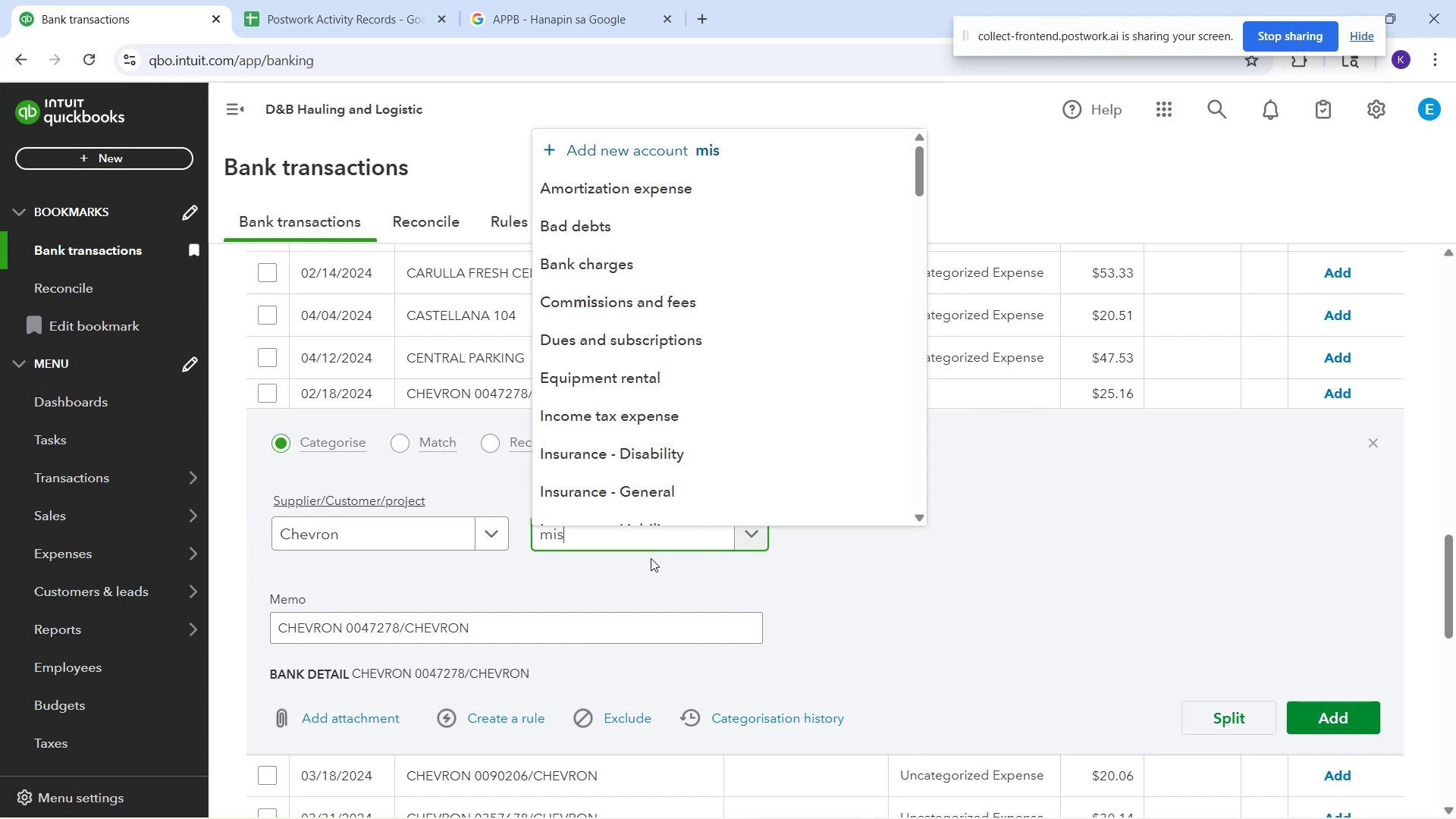 
hold_key(key=C, duration=0.34)
 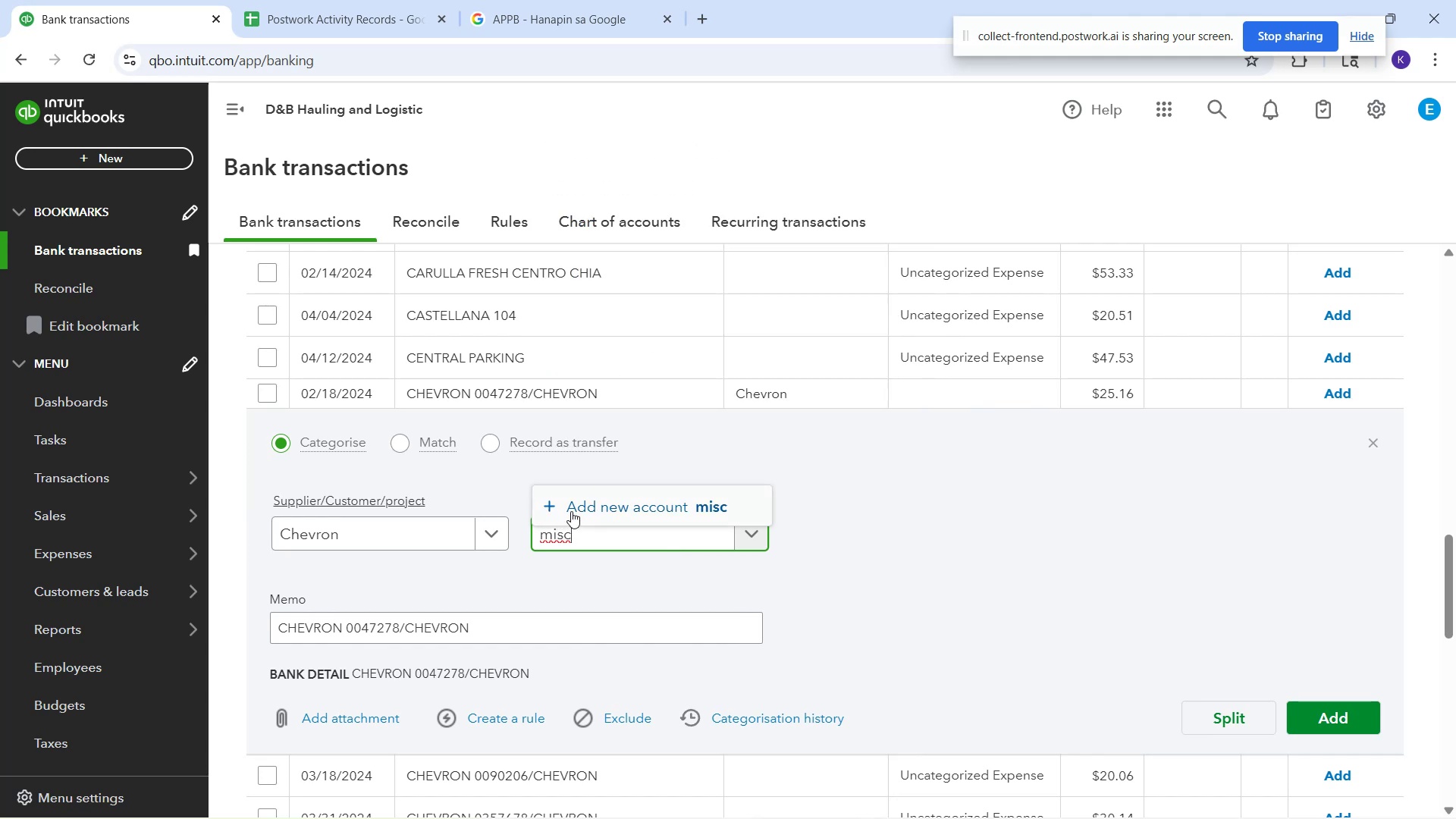 
left_click_drag(start_coordinate=[611, 536], to_coordinate=[516, 532])
 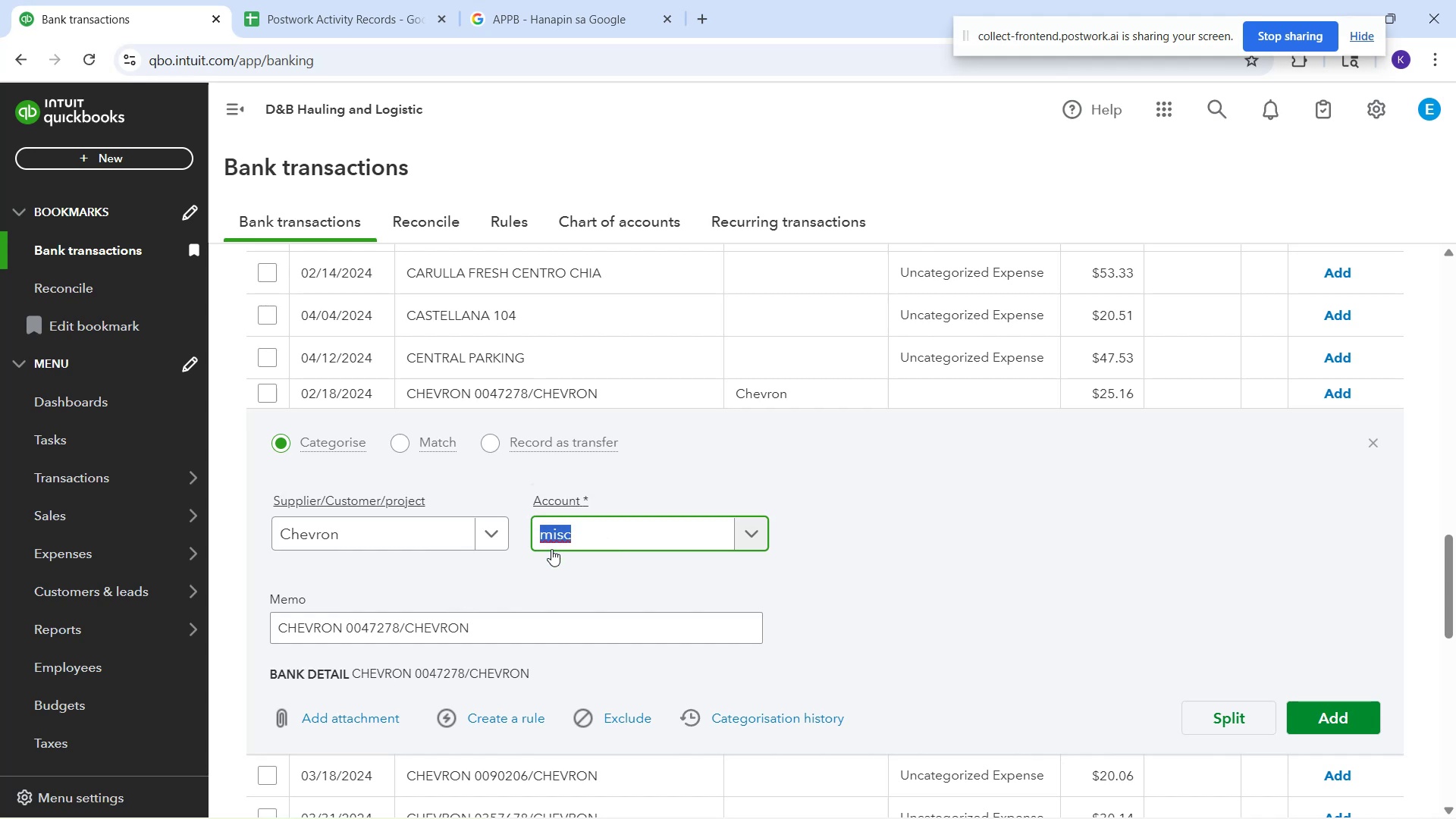 
wait(13.12)
 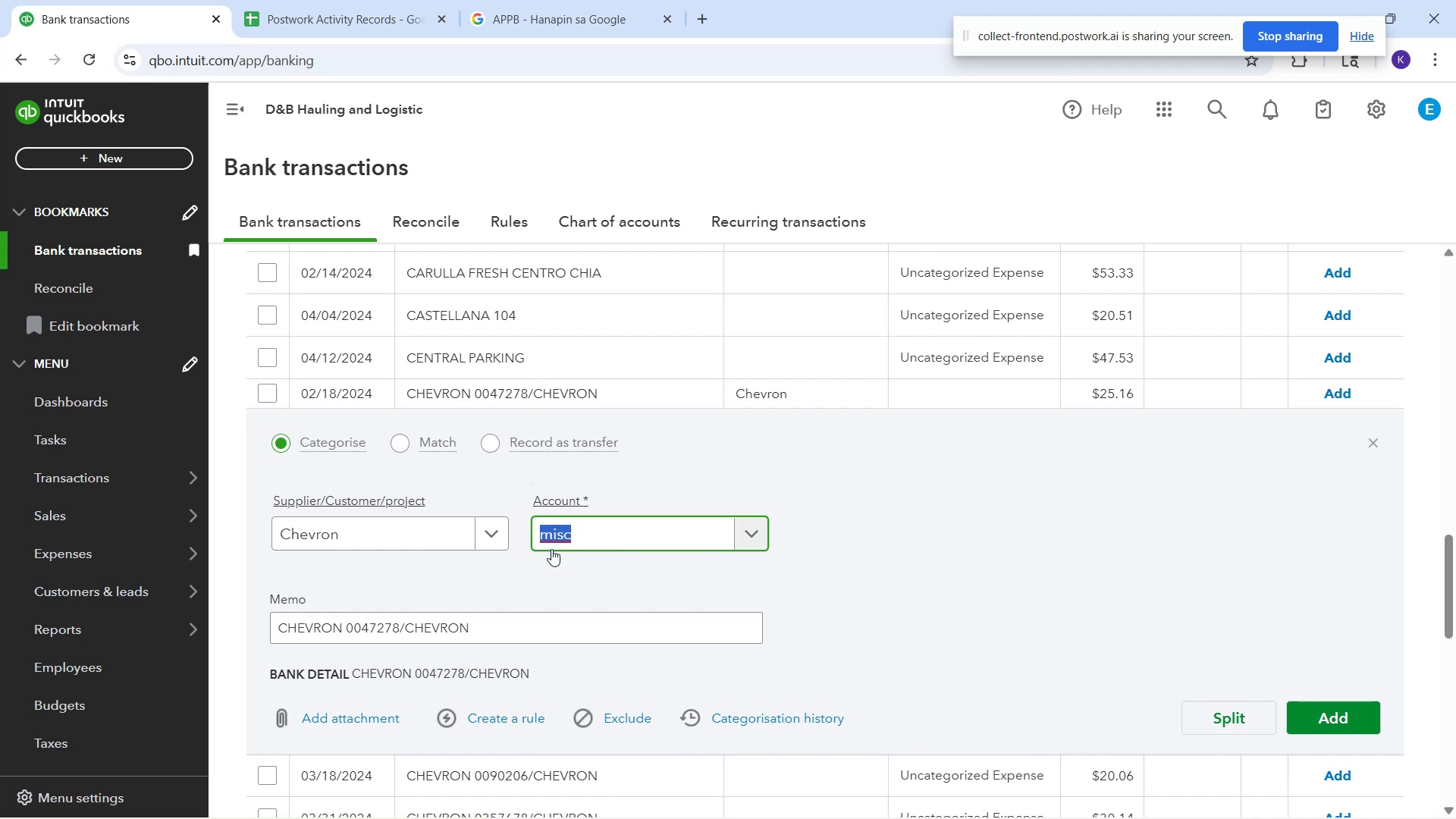 
type(fuel)
 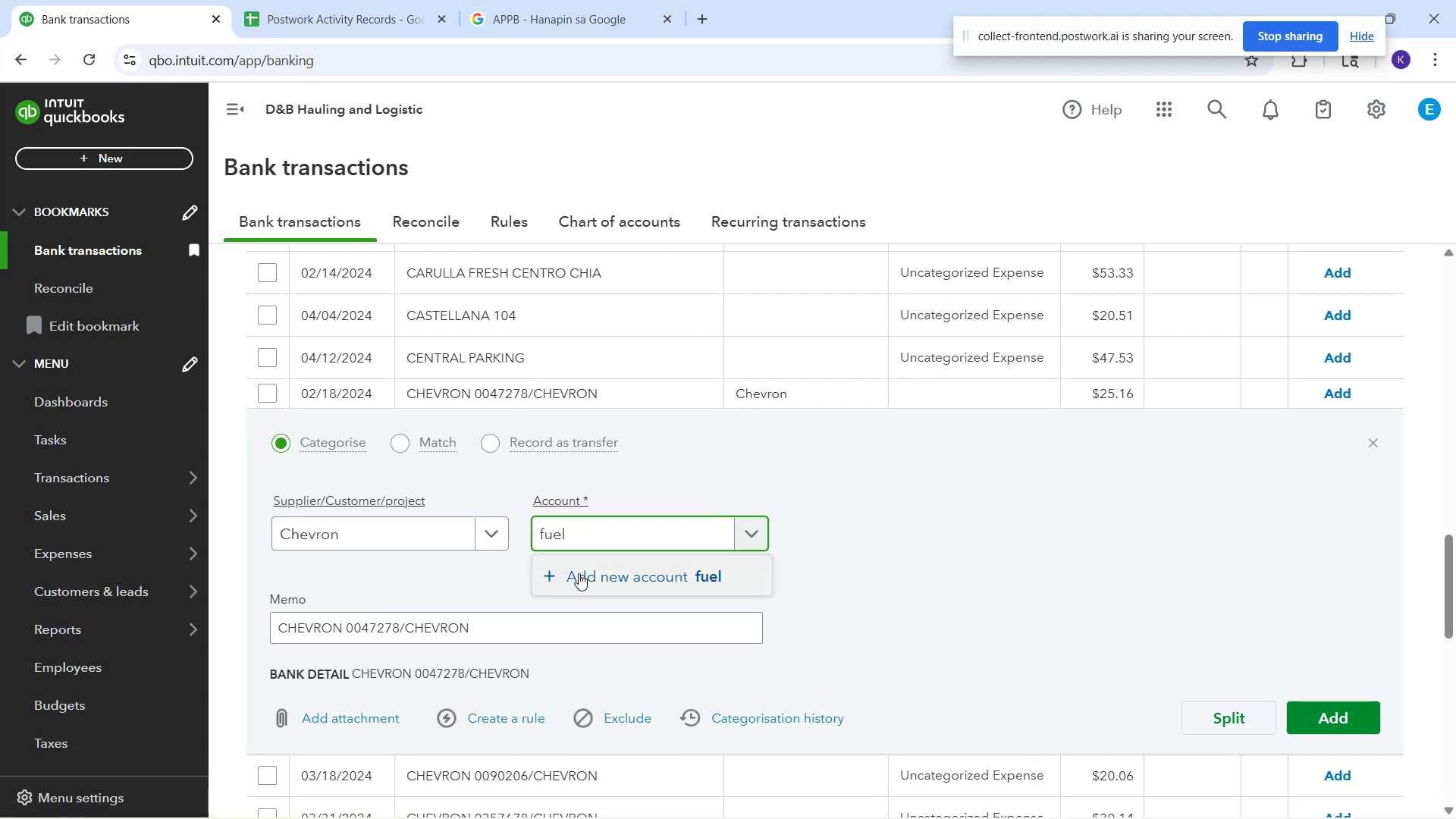 
wait(5.66)
 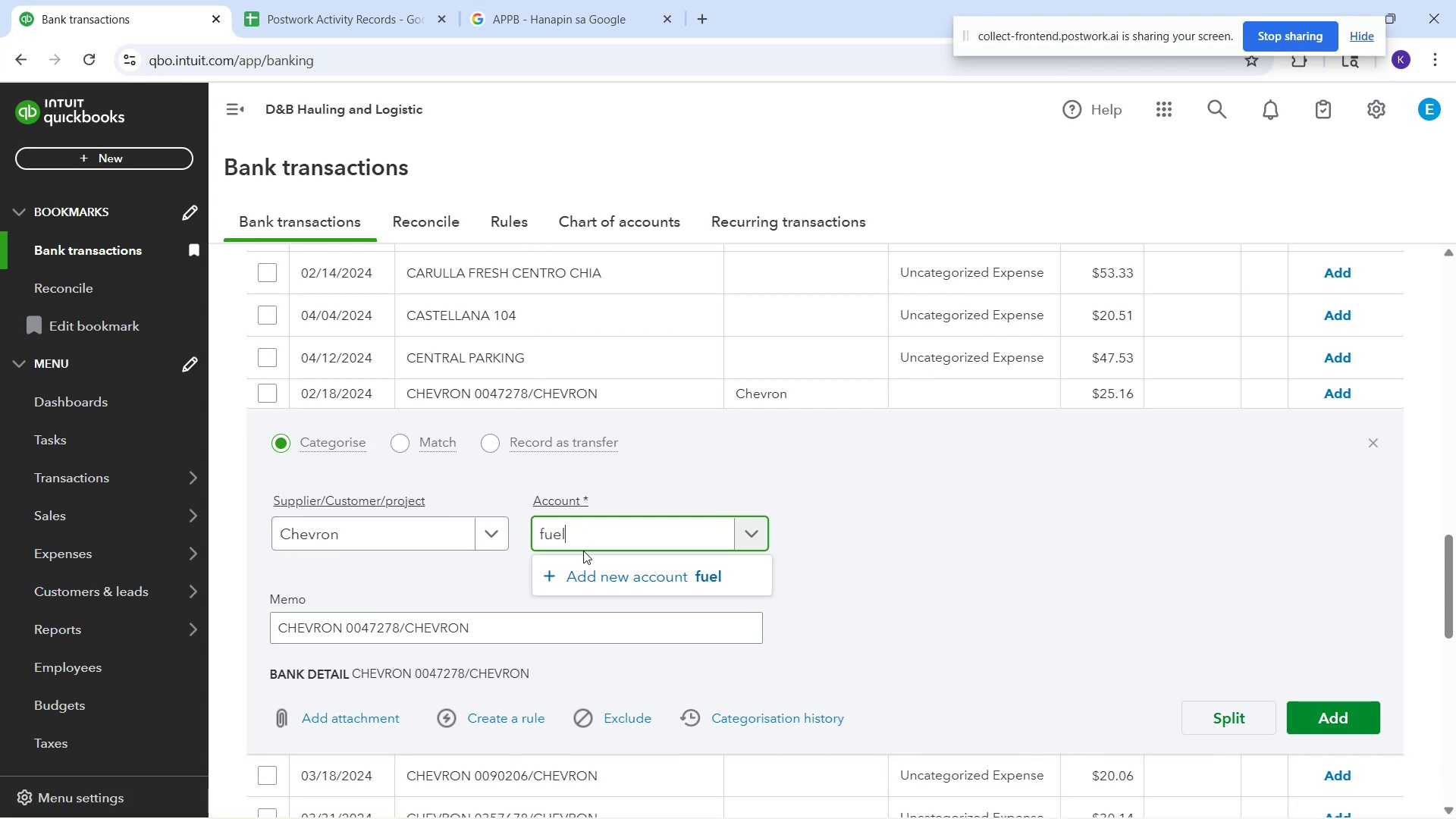 
key(Control+A)
 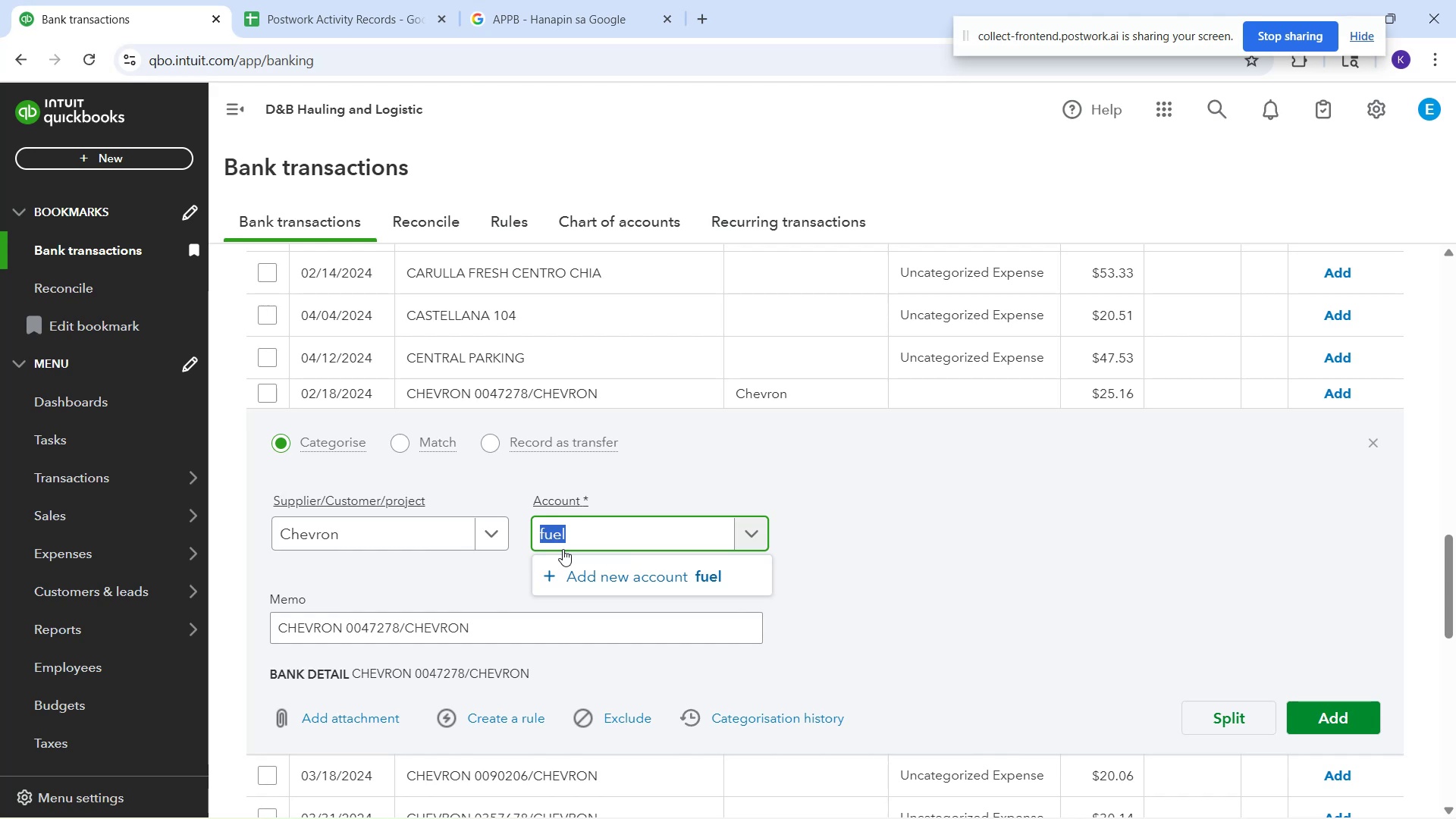 
type(Fuel Expenses)
 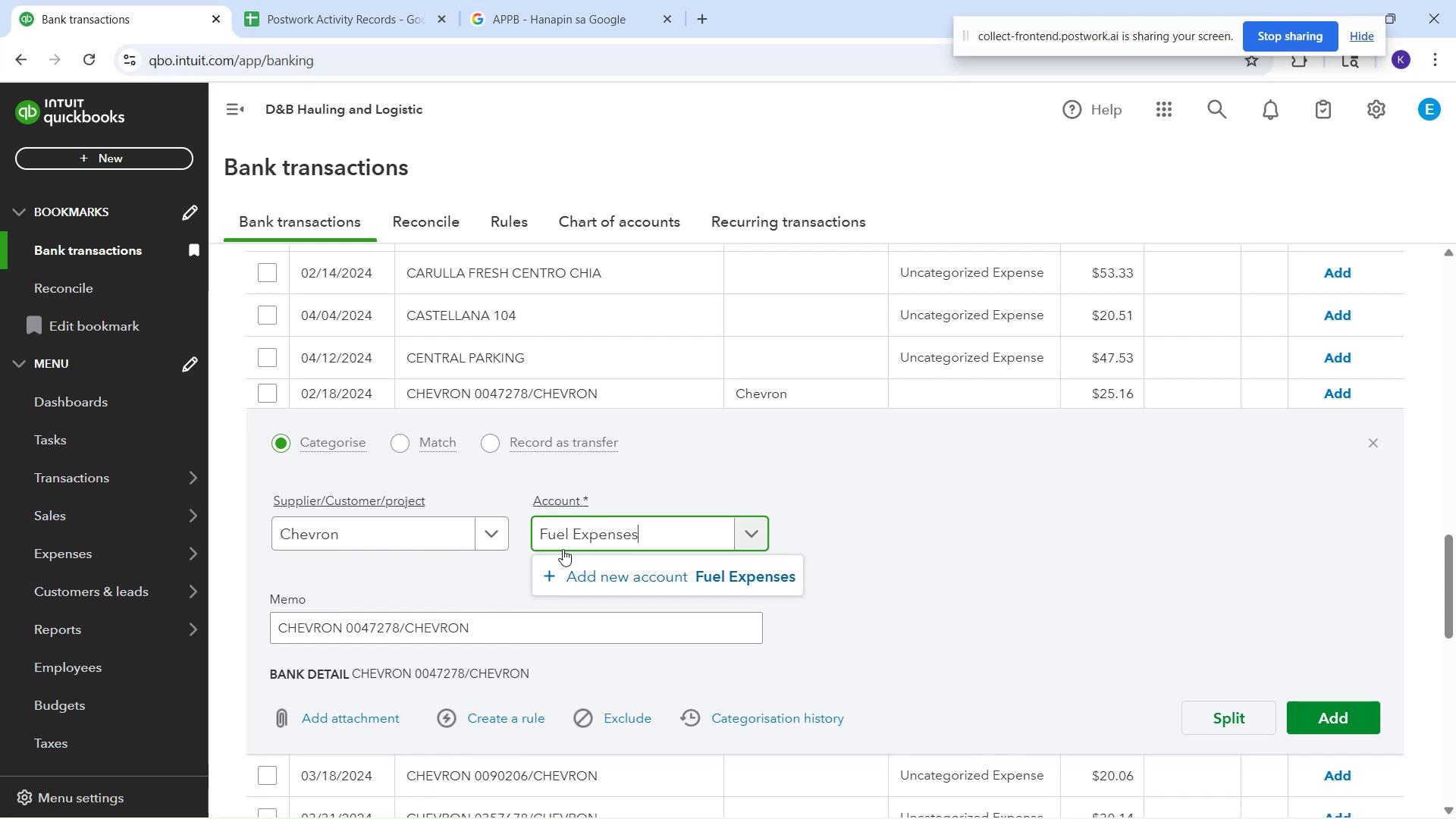 
left_click([656, 586])
 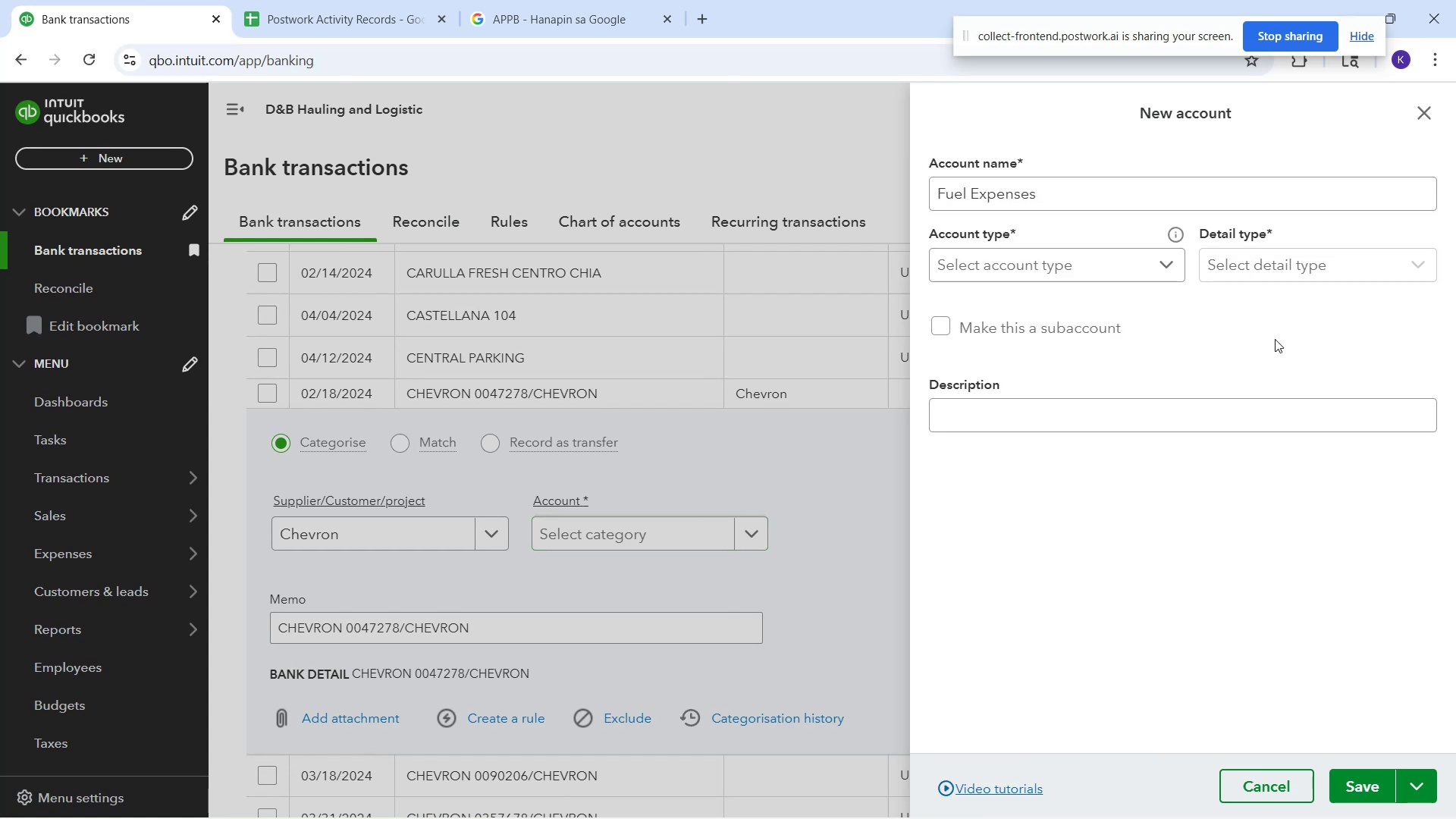 
left_click([1134, 265])
 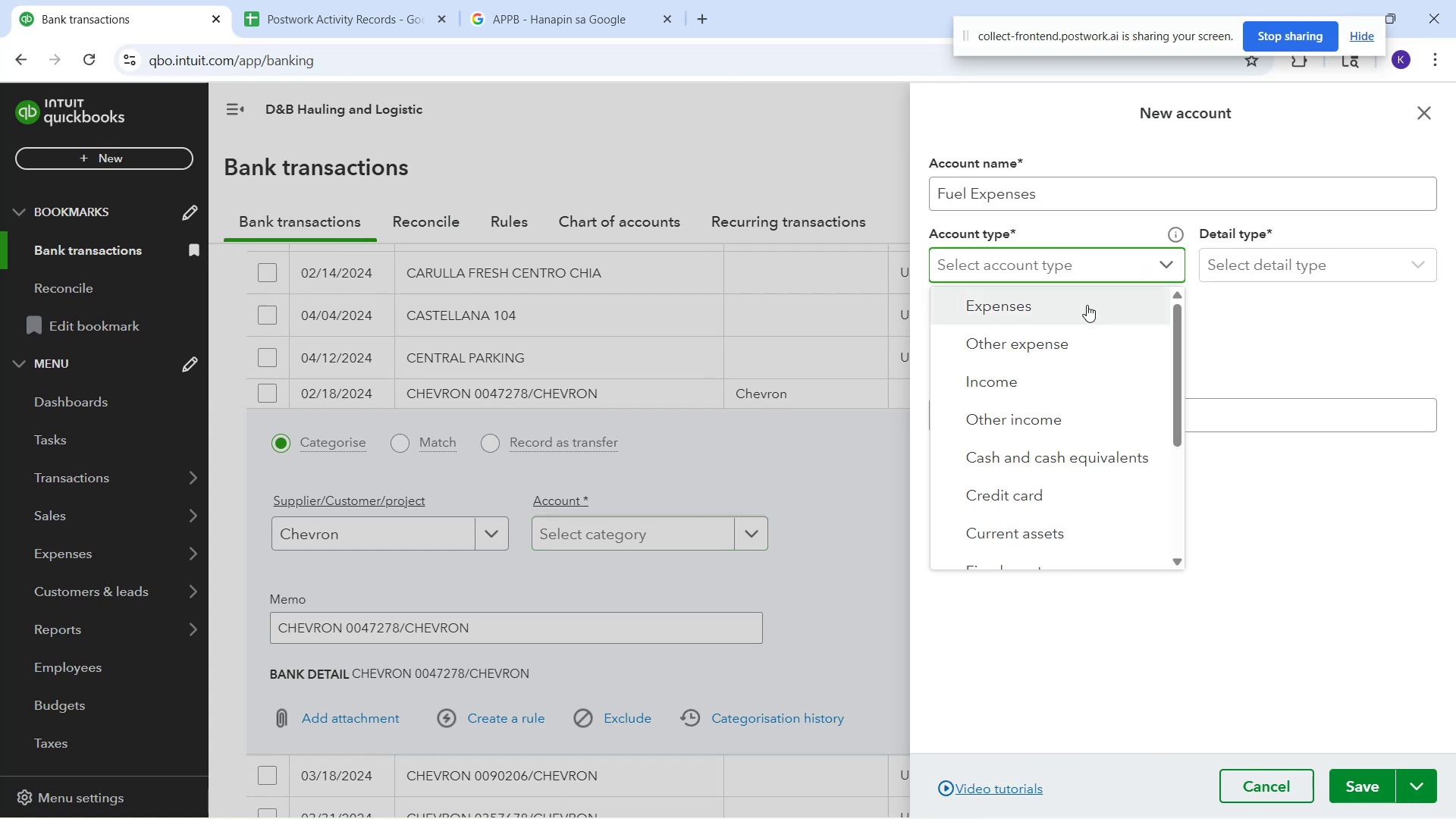 
left_click([1087, 305])
 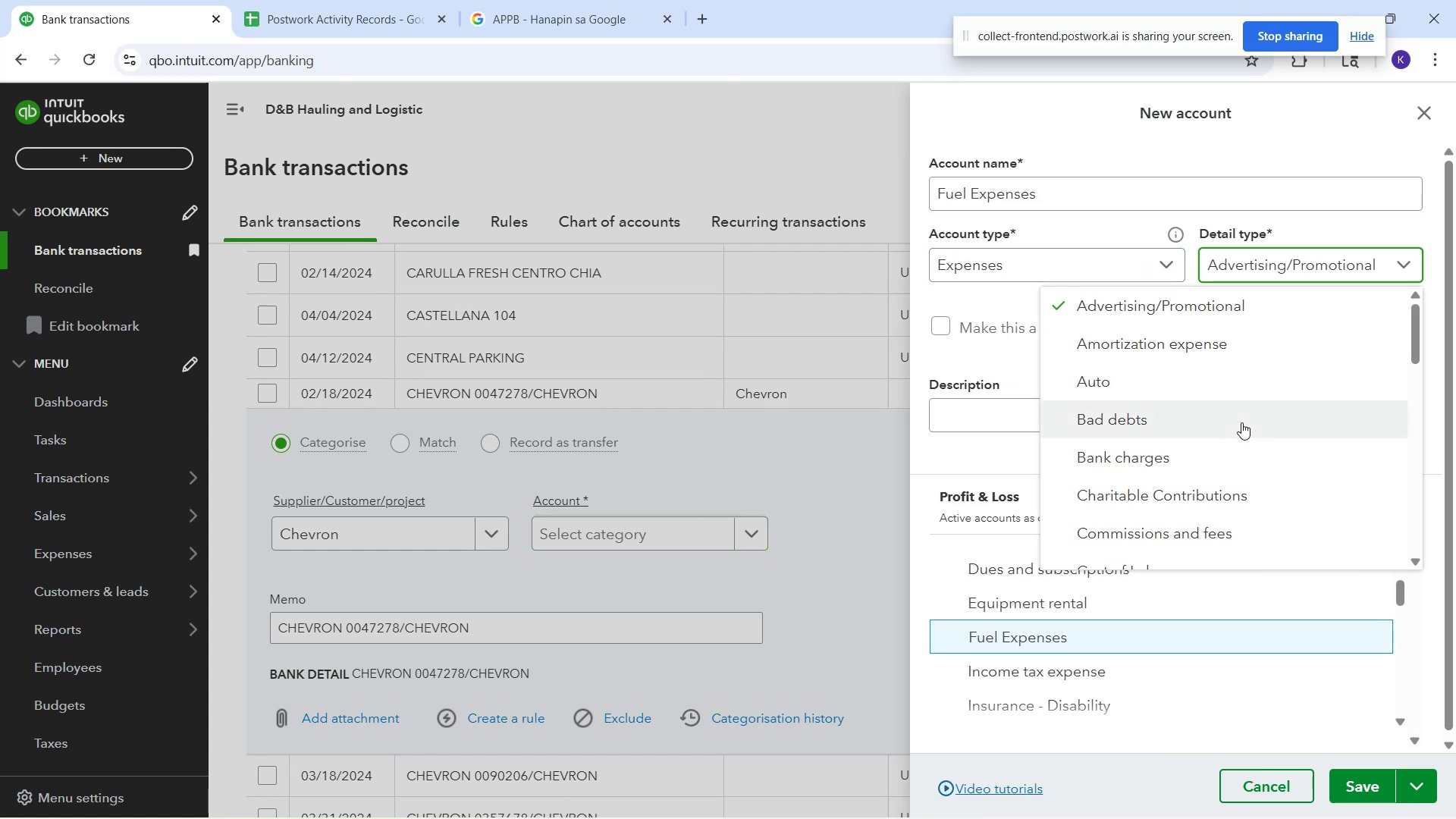 
scroll: coordinate [1186, 485], scroll_direction: down, amount: 5.0
 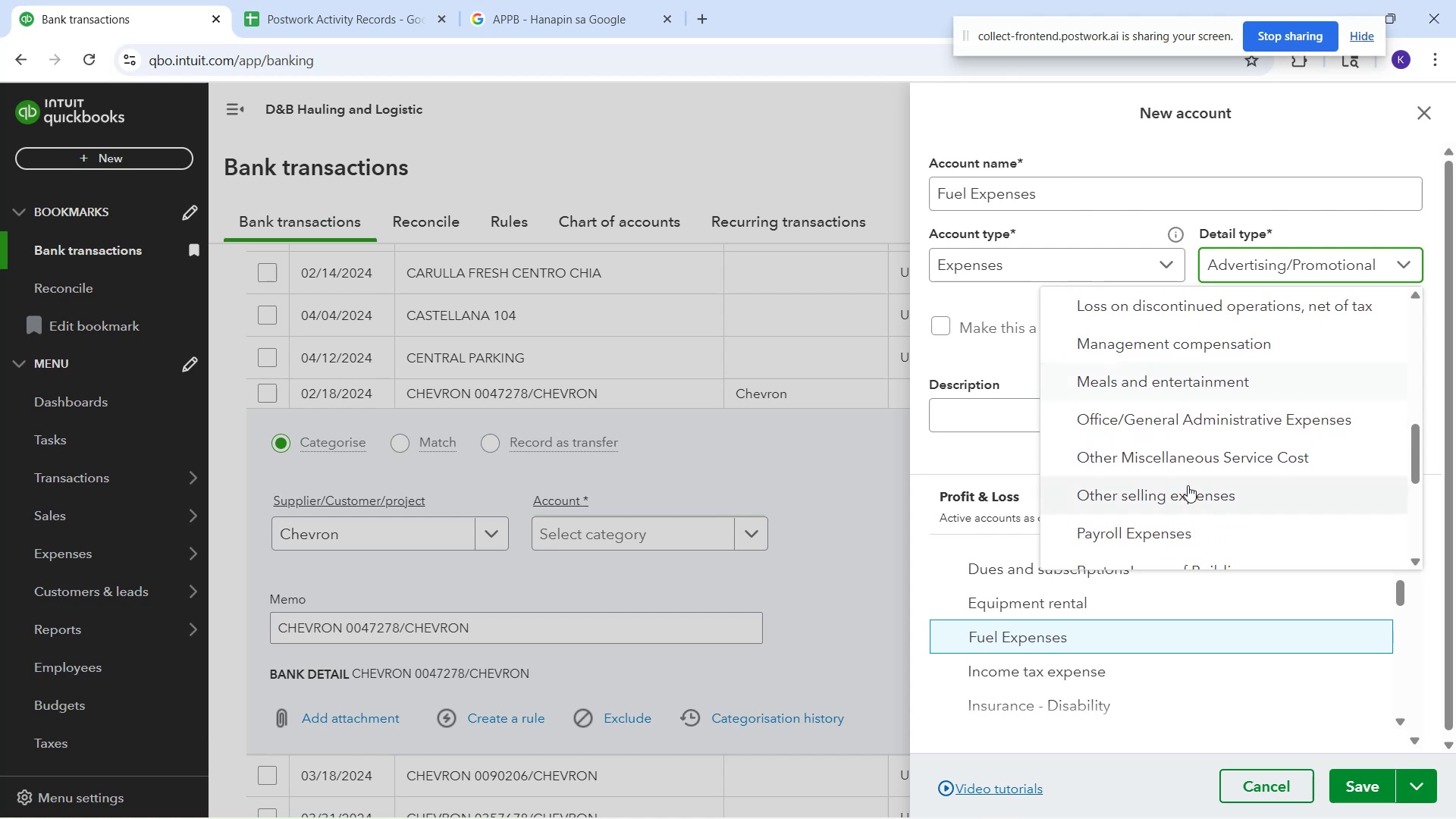 
scroll: coordinate [1181, 494], scroll_direction: down, amount: 2.0
 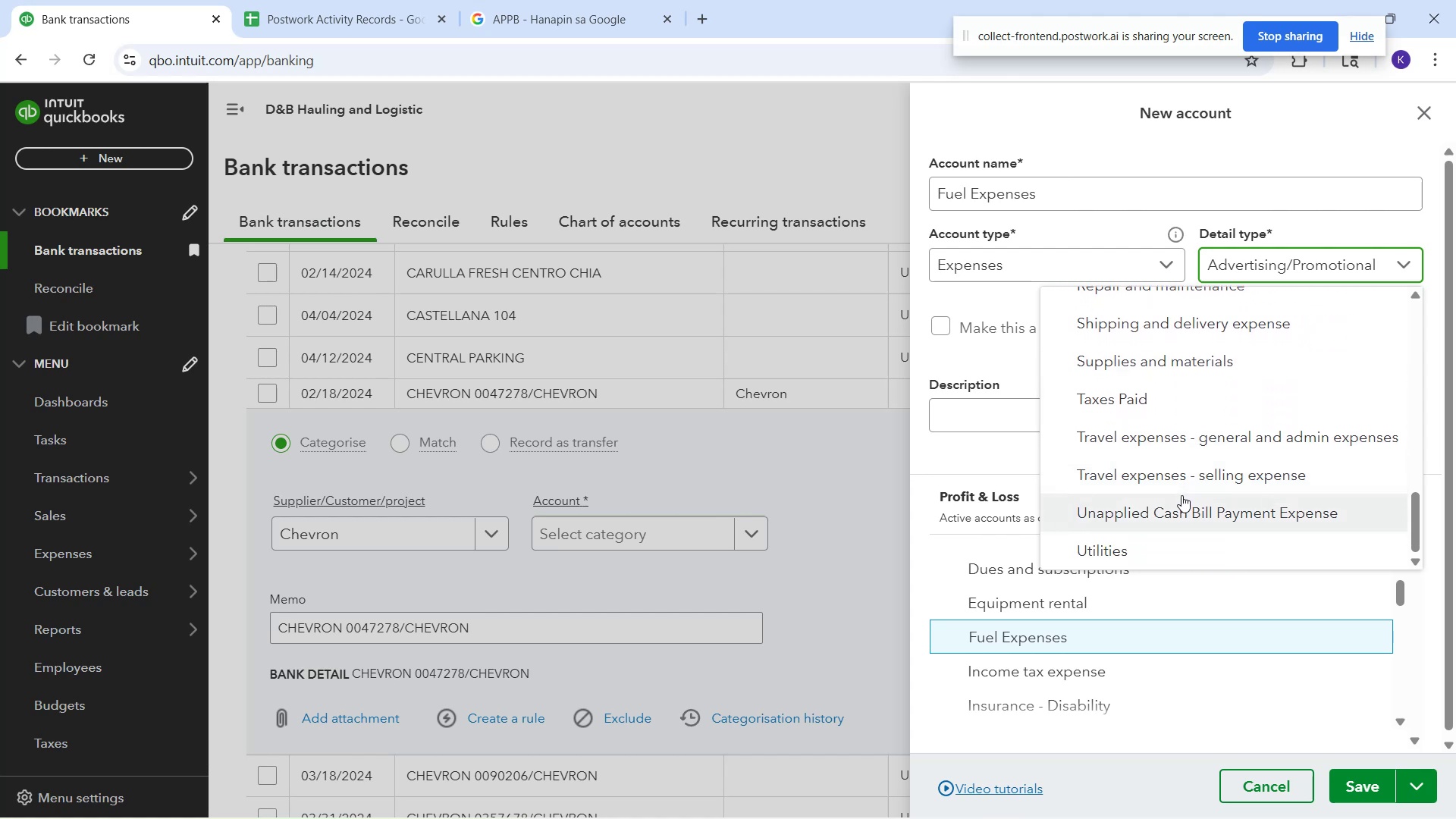 
scroll: coordinate [1182, 495], scroll_direction: none, amount: 0.0
 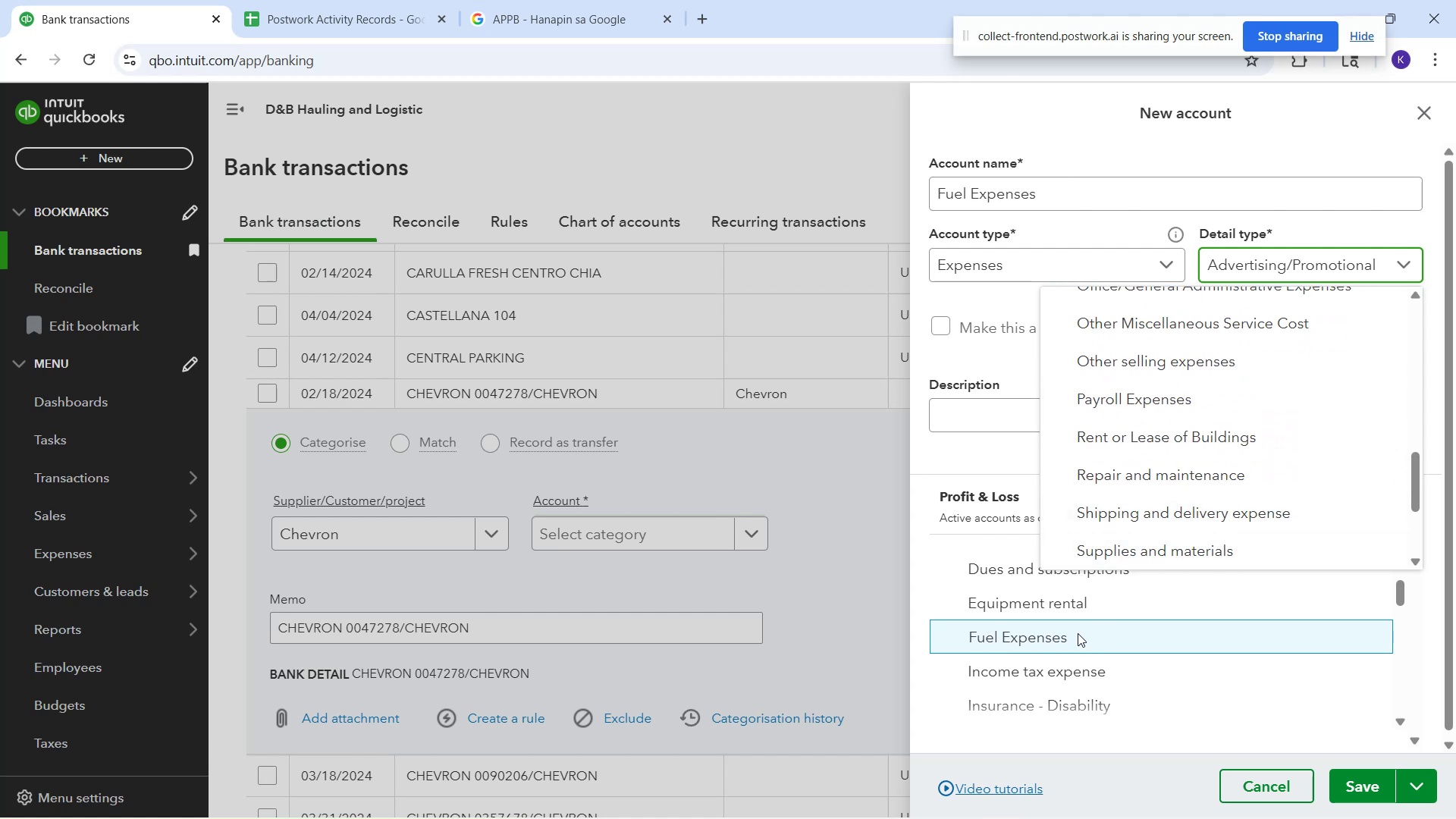 
left_click([1078, 633])
 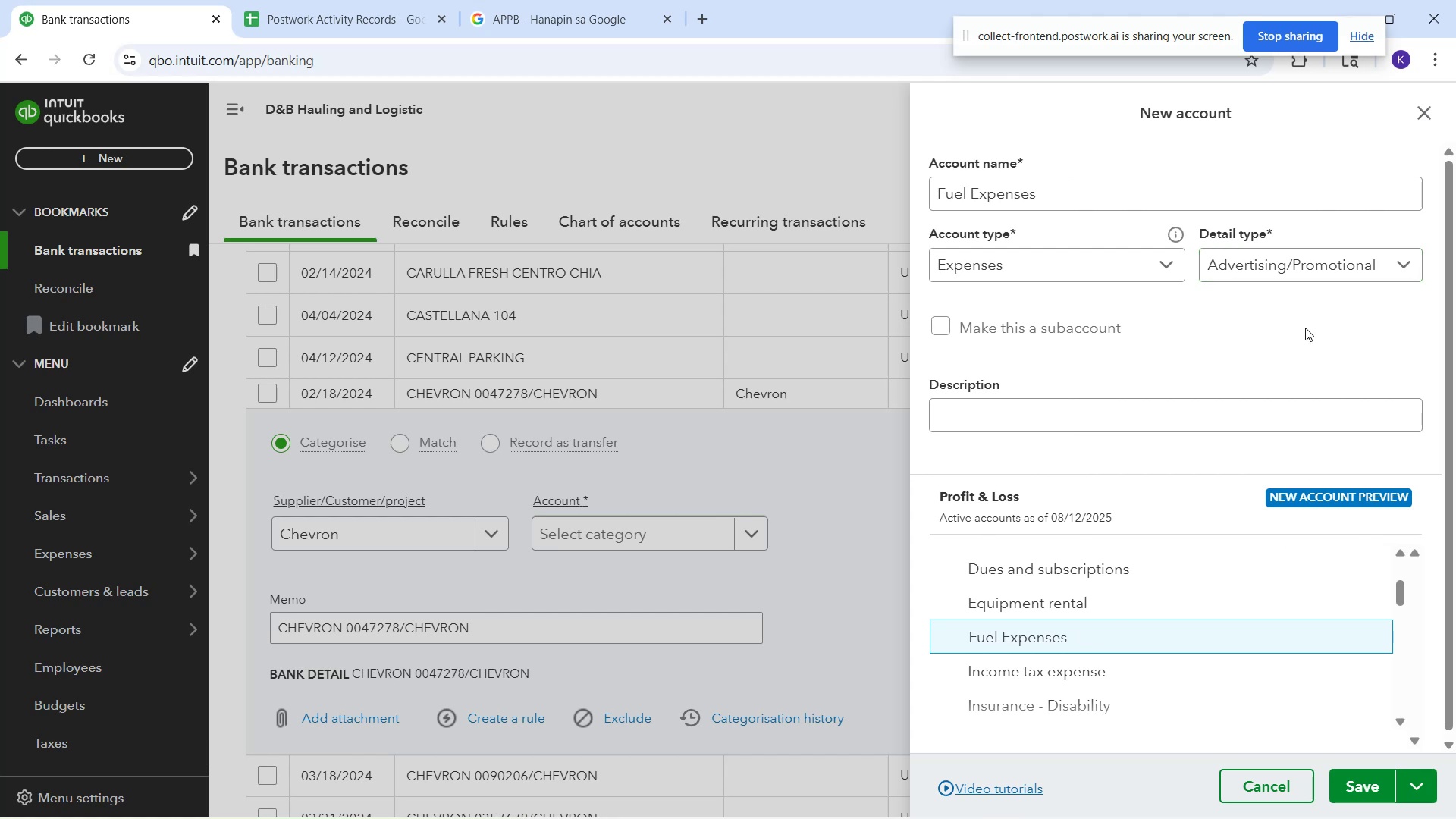 
left_click([1311, 268])
 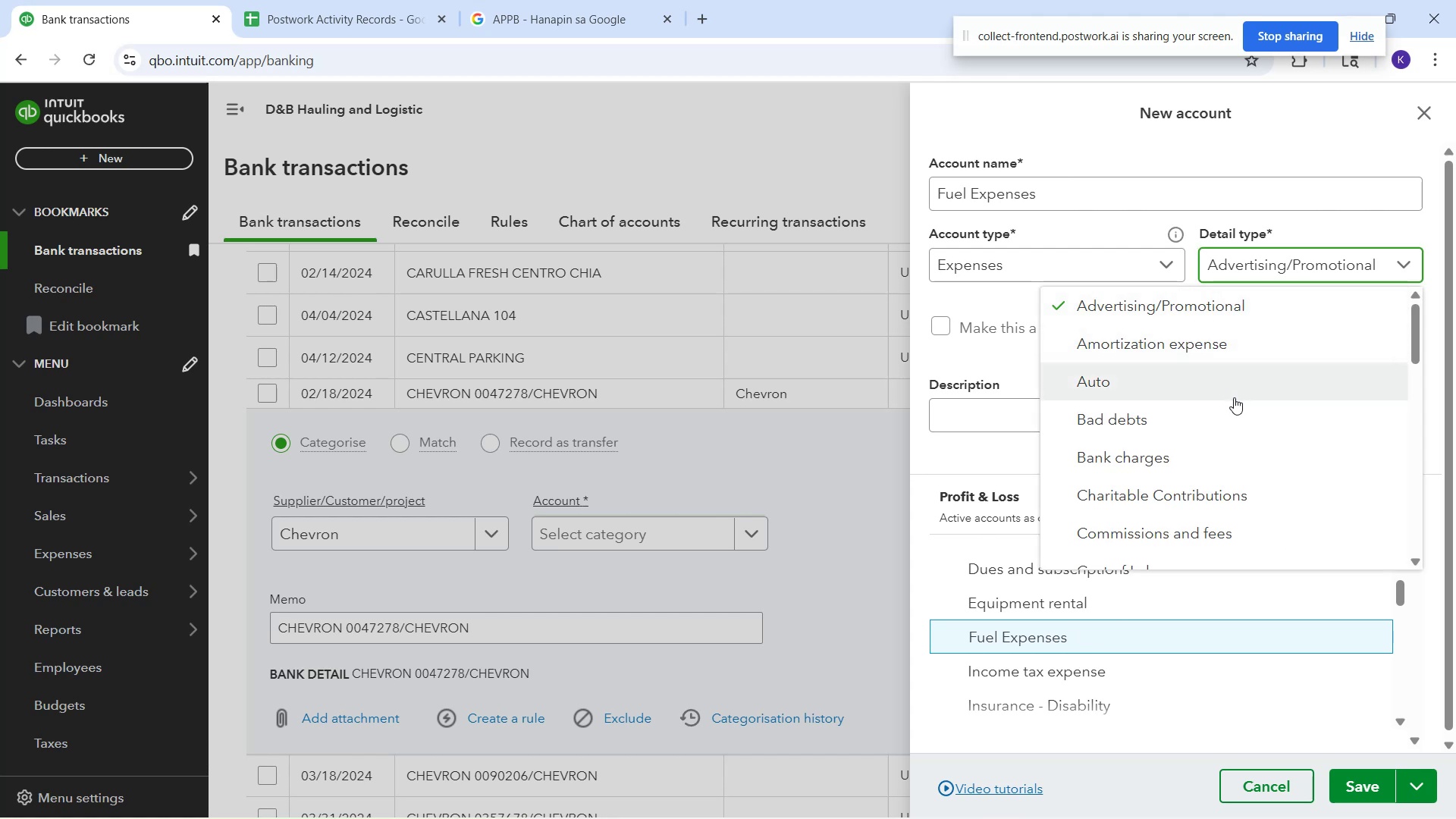 
scroll: coordinate [1142, 509], scroll_direction: down, amount: 5.0
 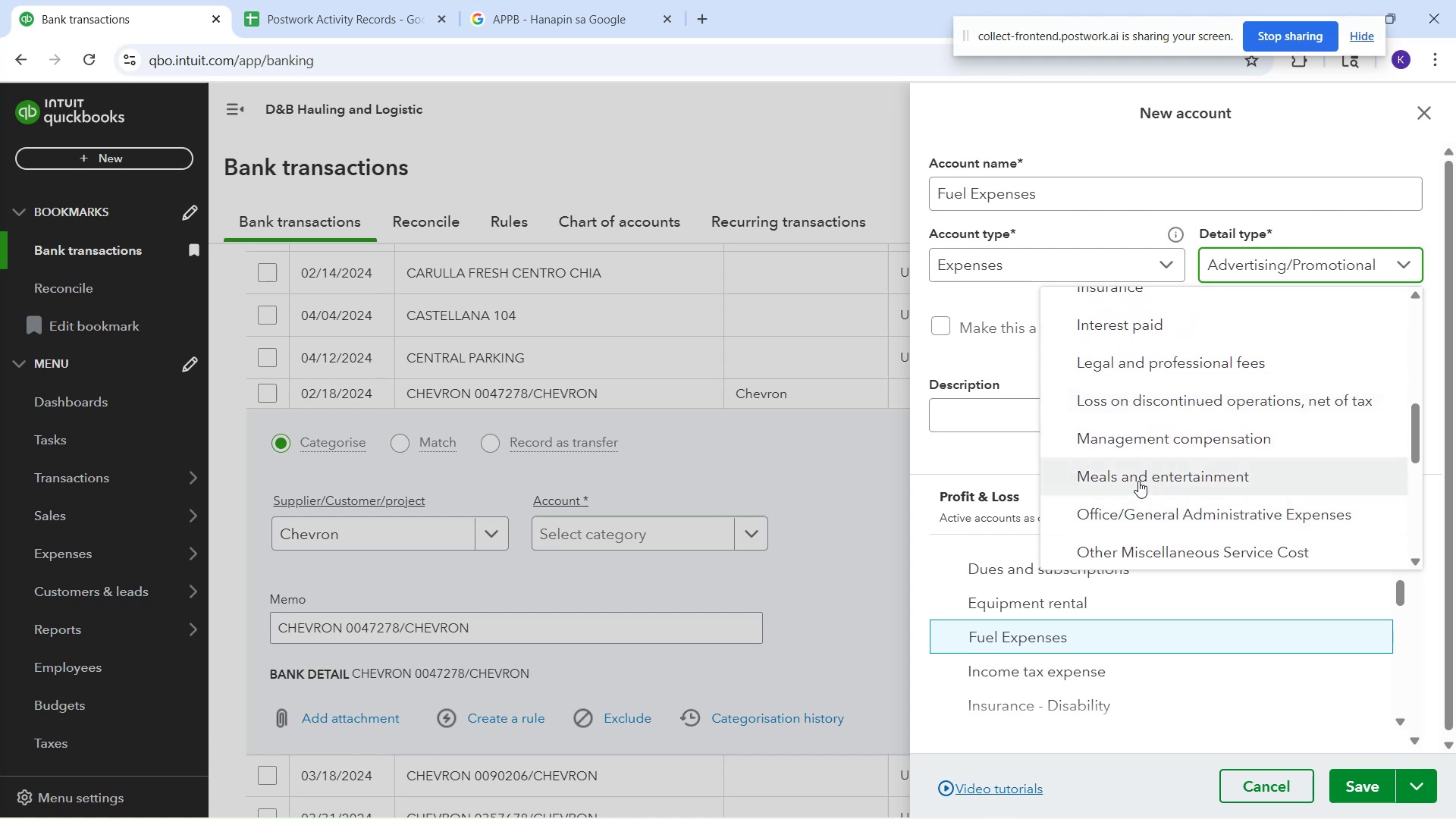 
scroll: coordinate [1182, 509], scroll_direction: down, amount: 5.0
 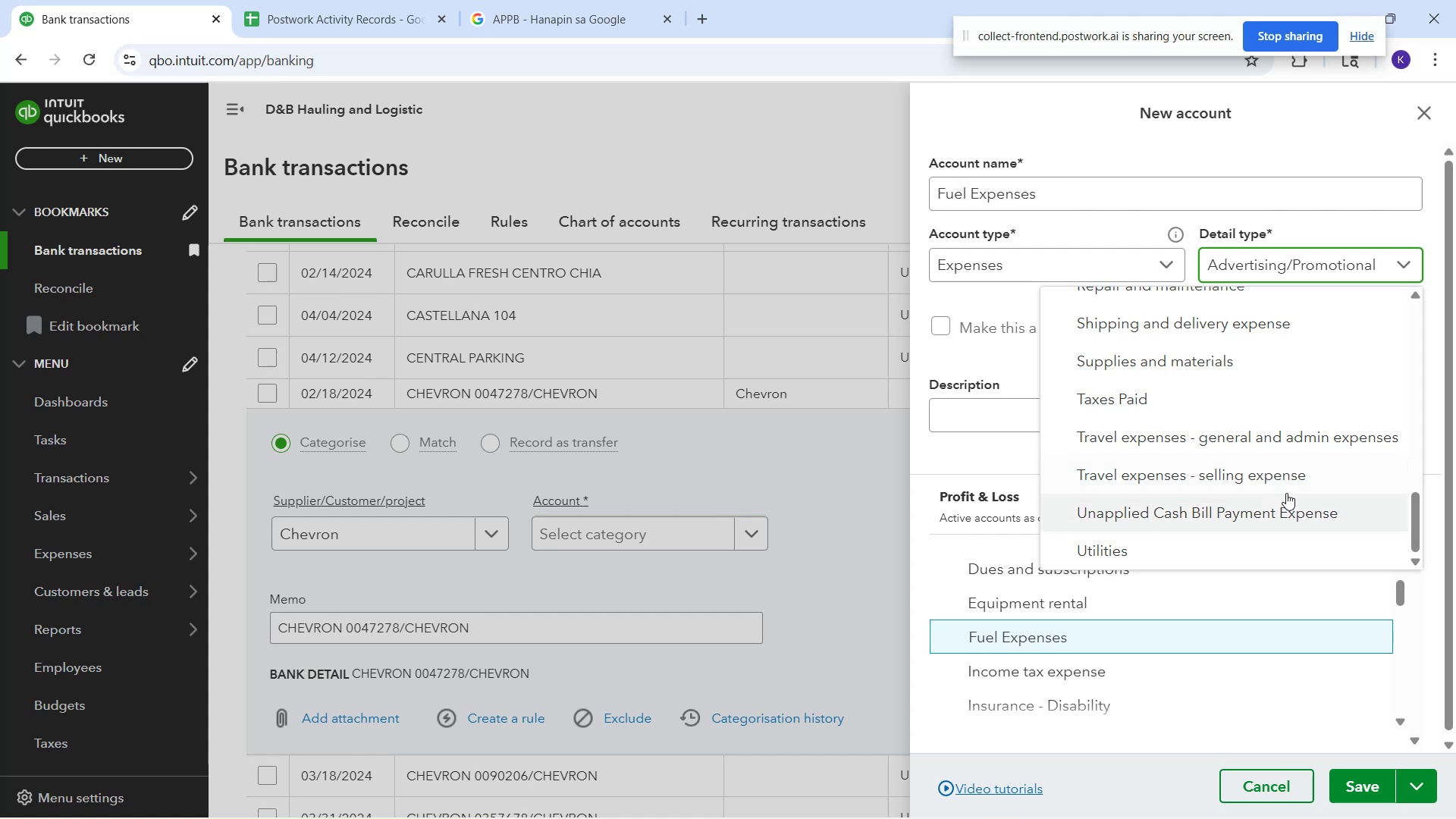 
scroll: coordinate [1285, 496], scroll_direction: down, amount: 1.0
 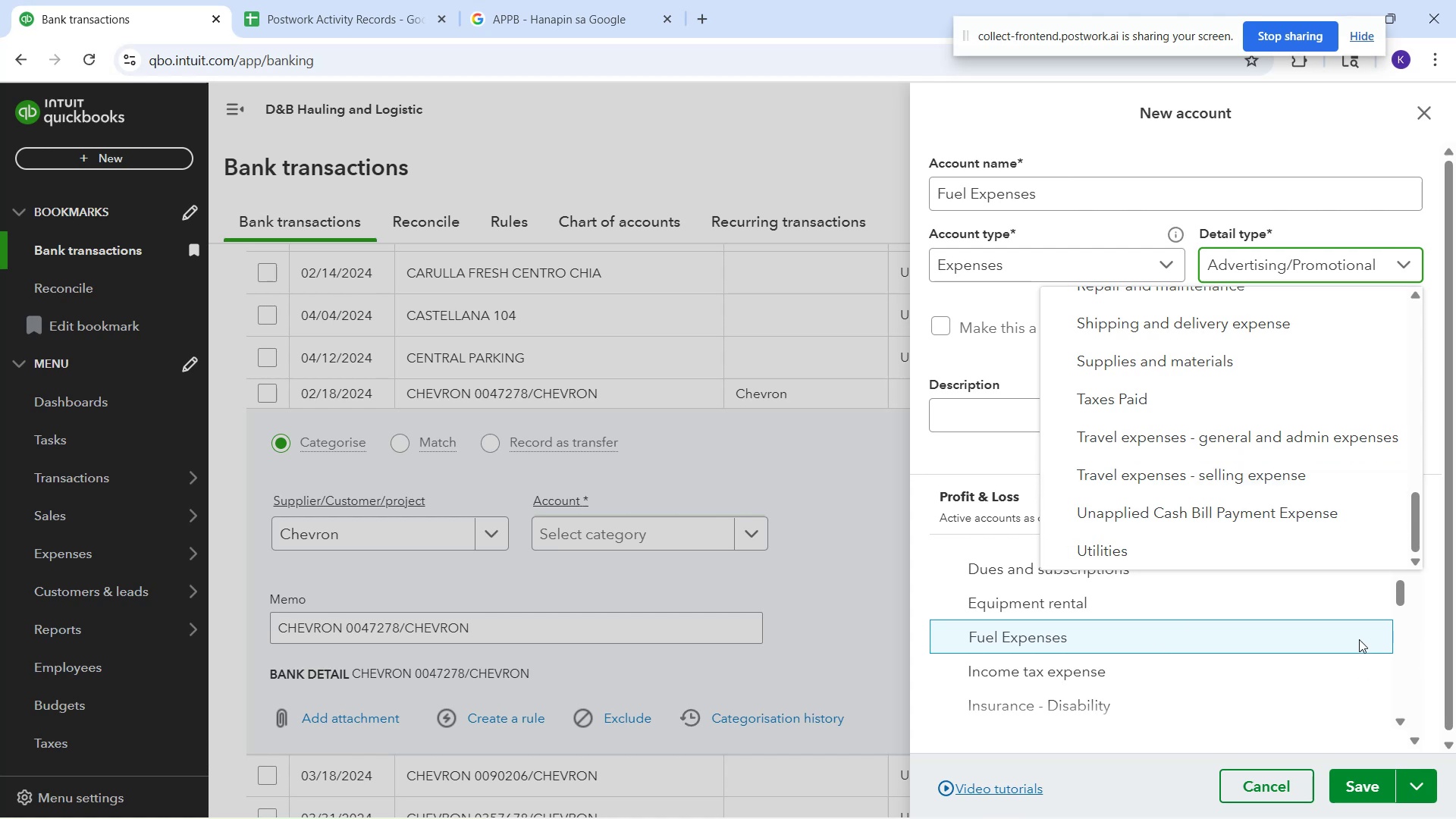 
wait(13.01)
 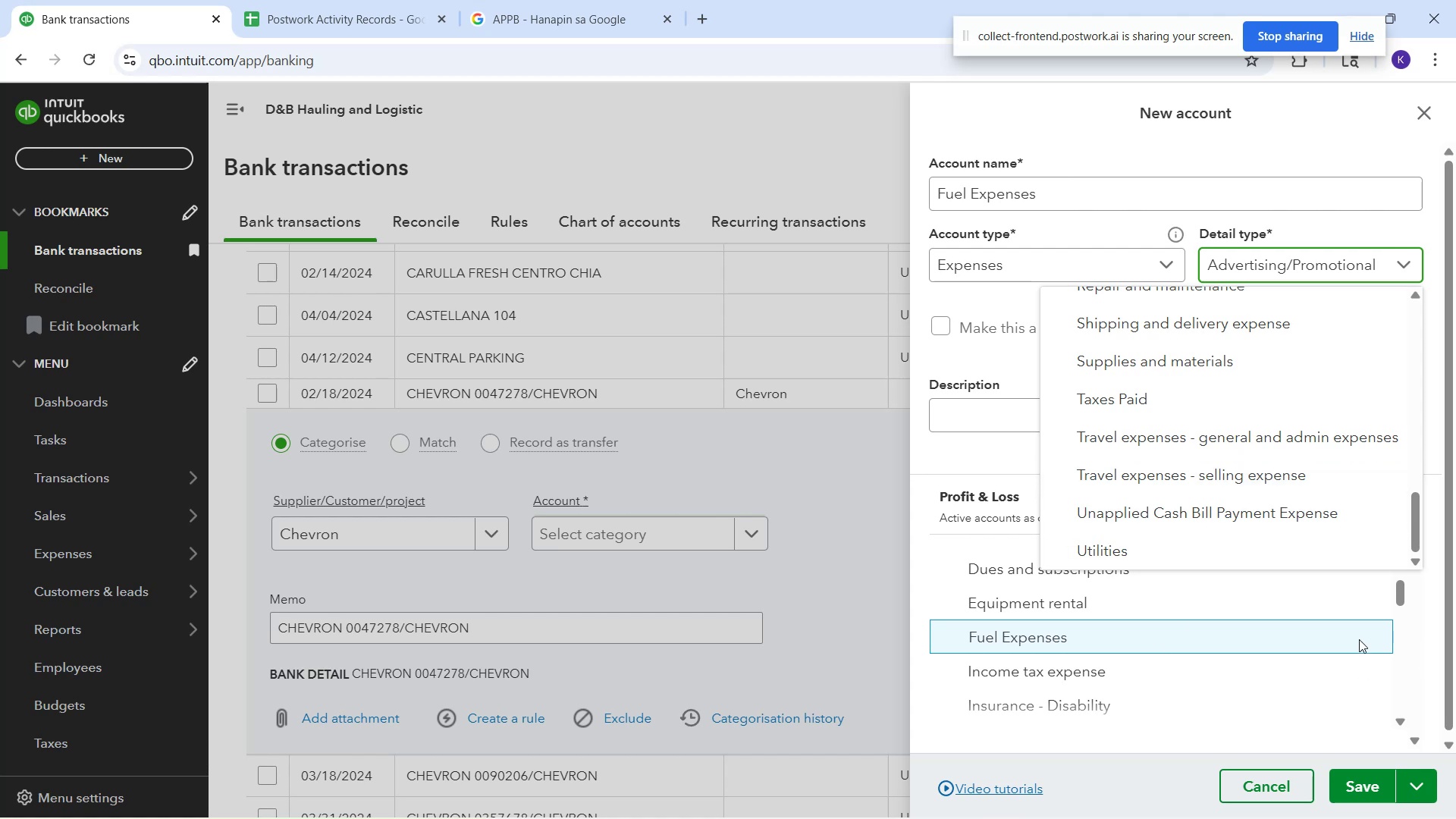 
mouse_move([1084, 757])
 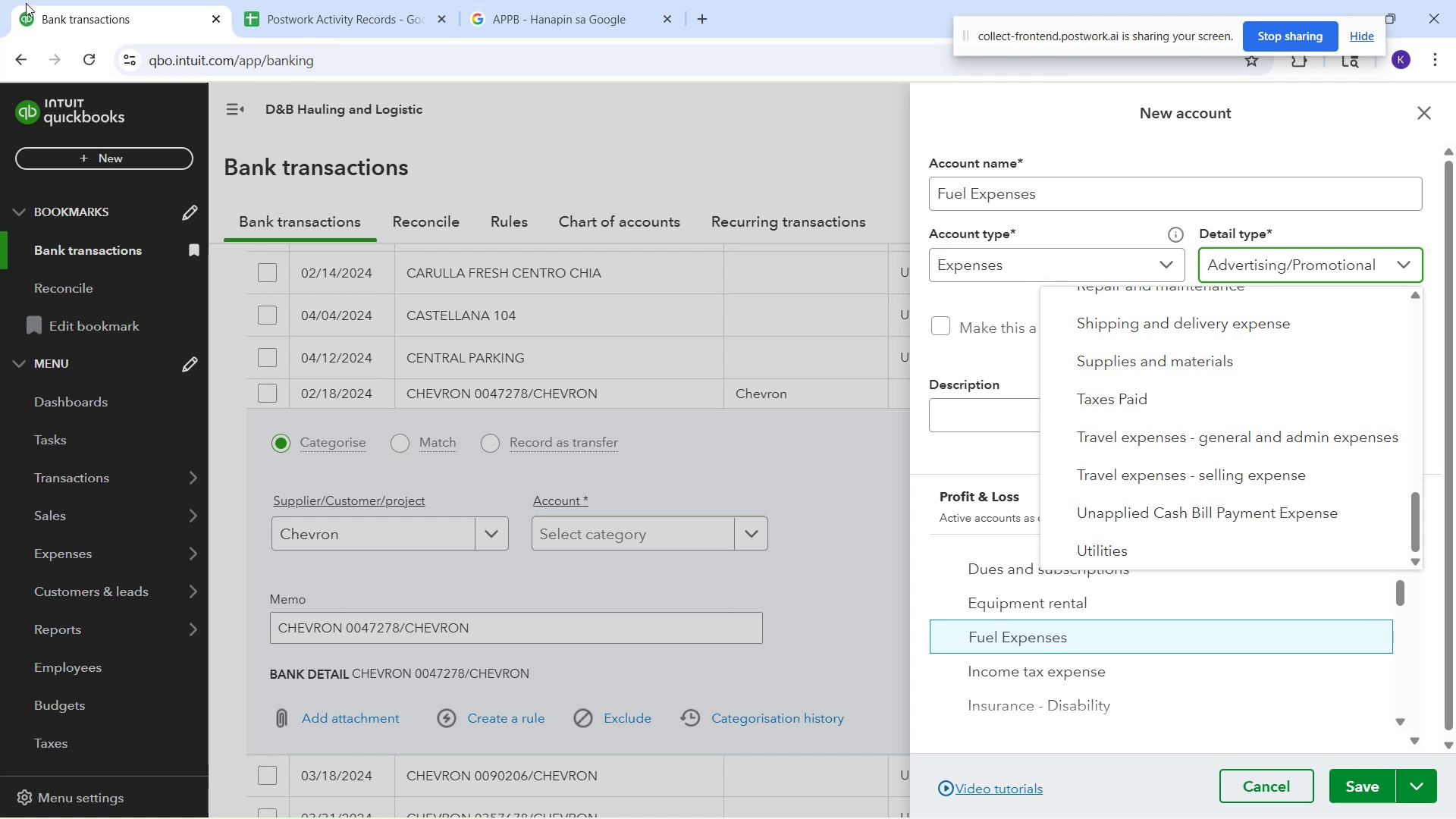 
wait(7.3)
 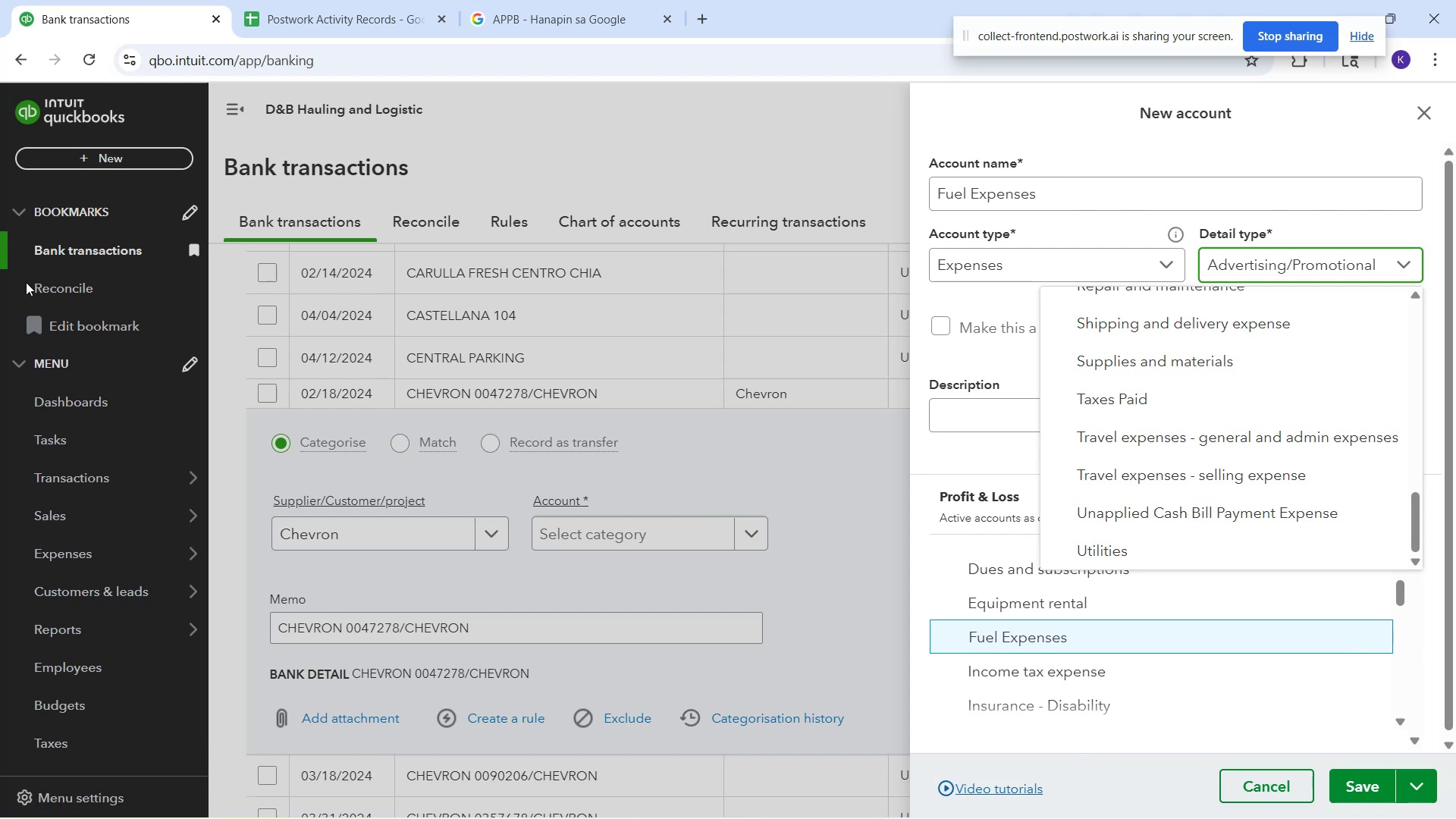 
left_click([544, 137])
 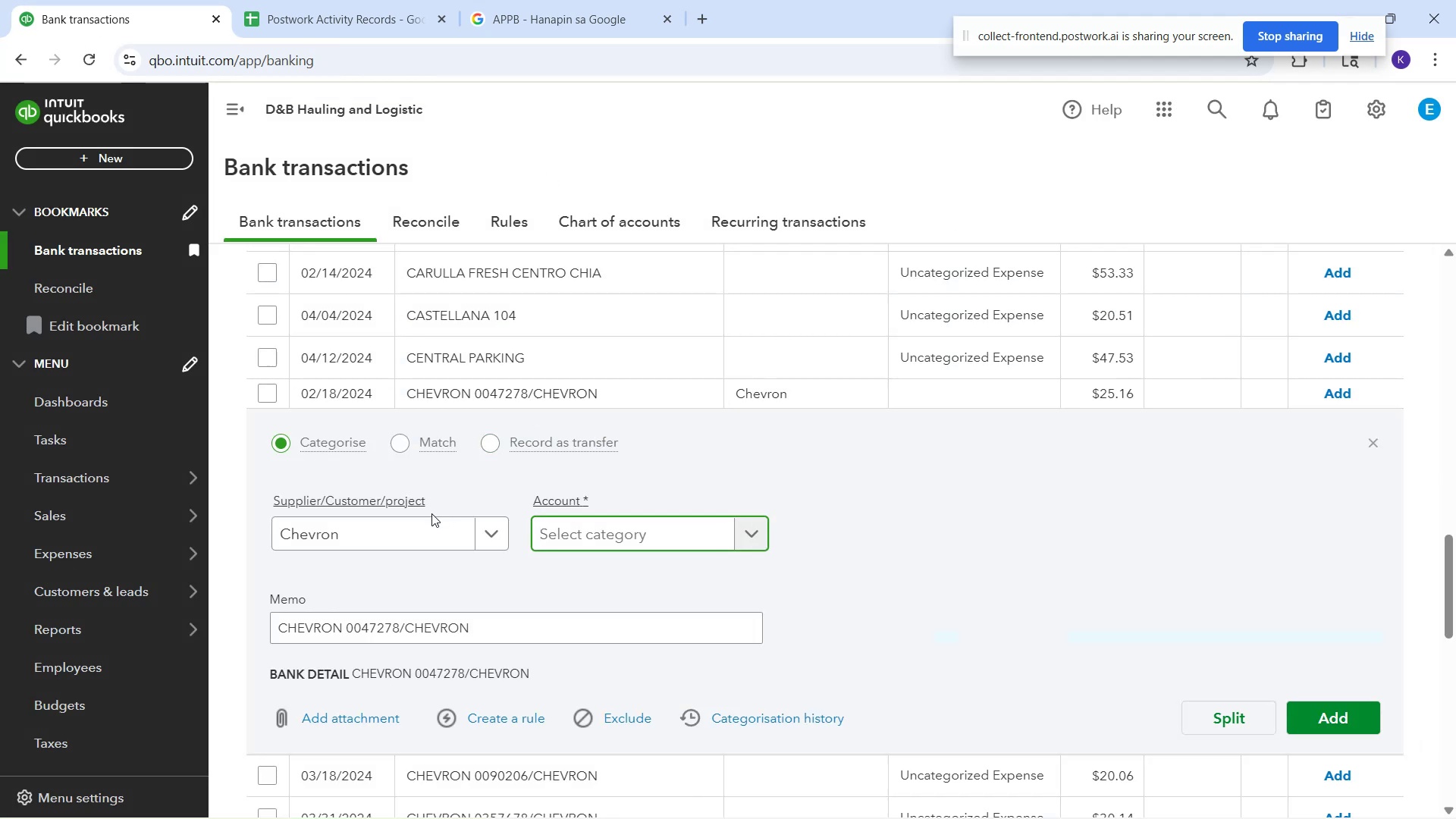 
scroll: coordinate [686, 444], scroll_direction: down, amount: 2.0
 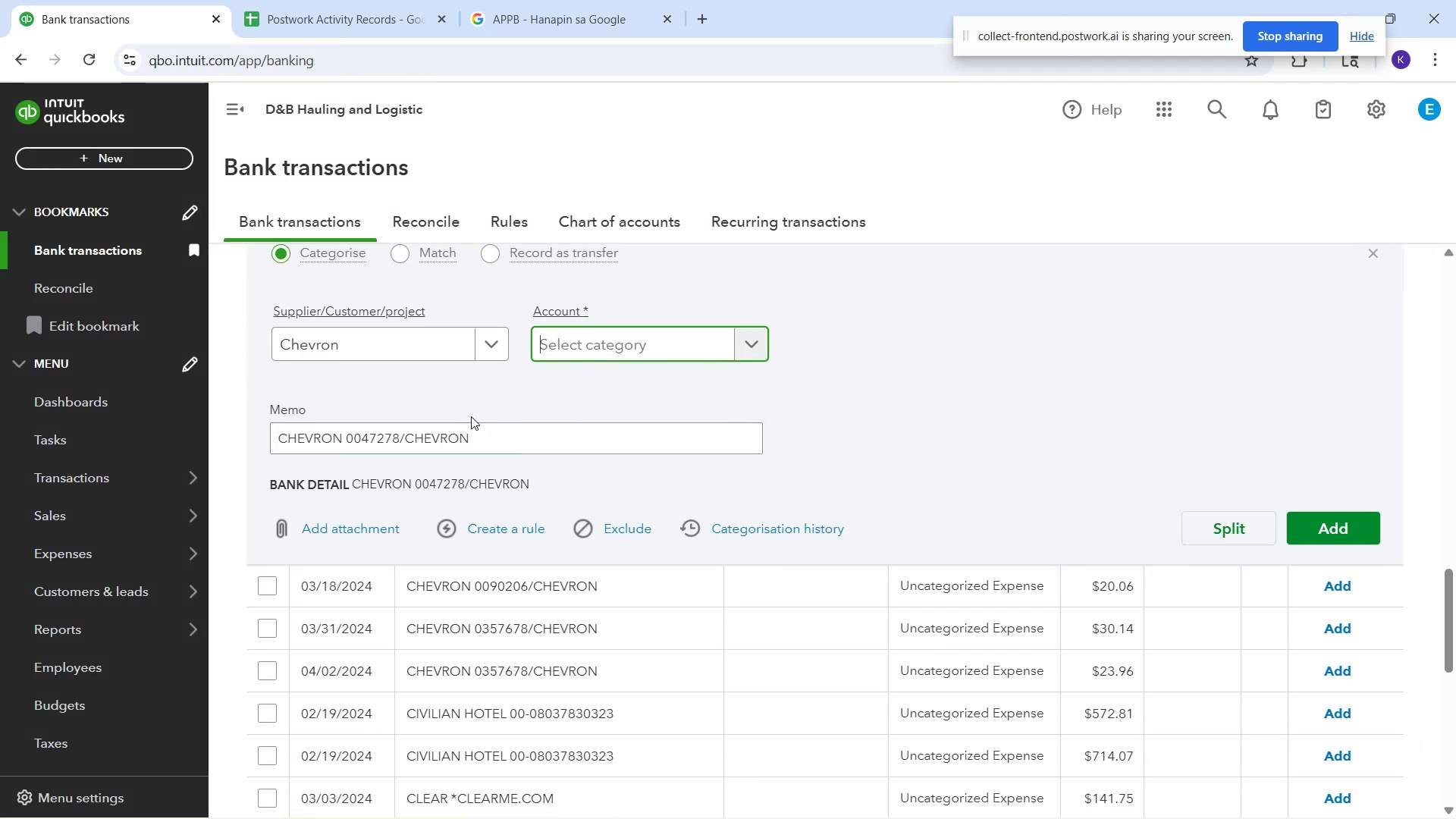 
scroll: coordinate [494, 497], scroll_direction: up, amount: 19.0
 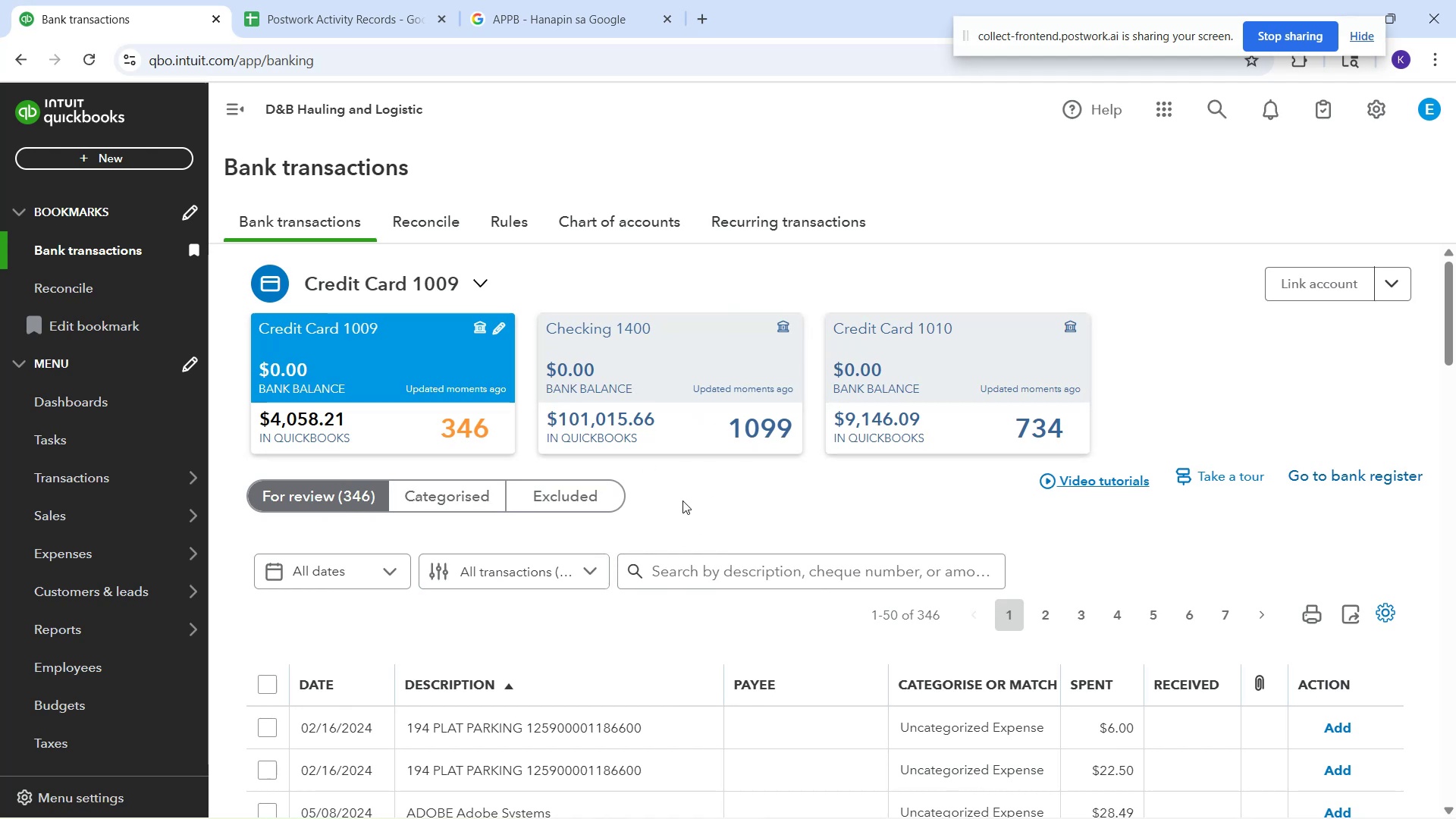 
wait(5.26)
 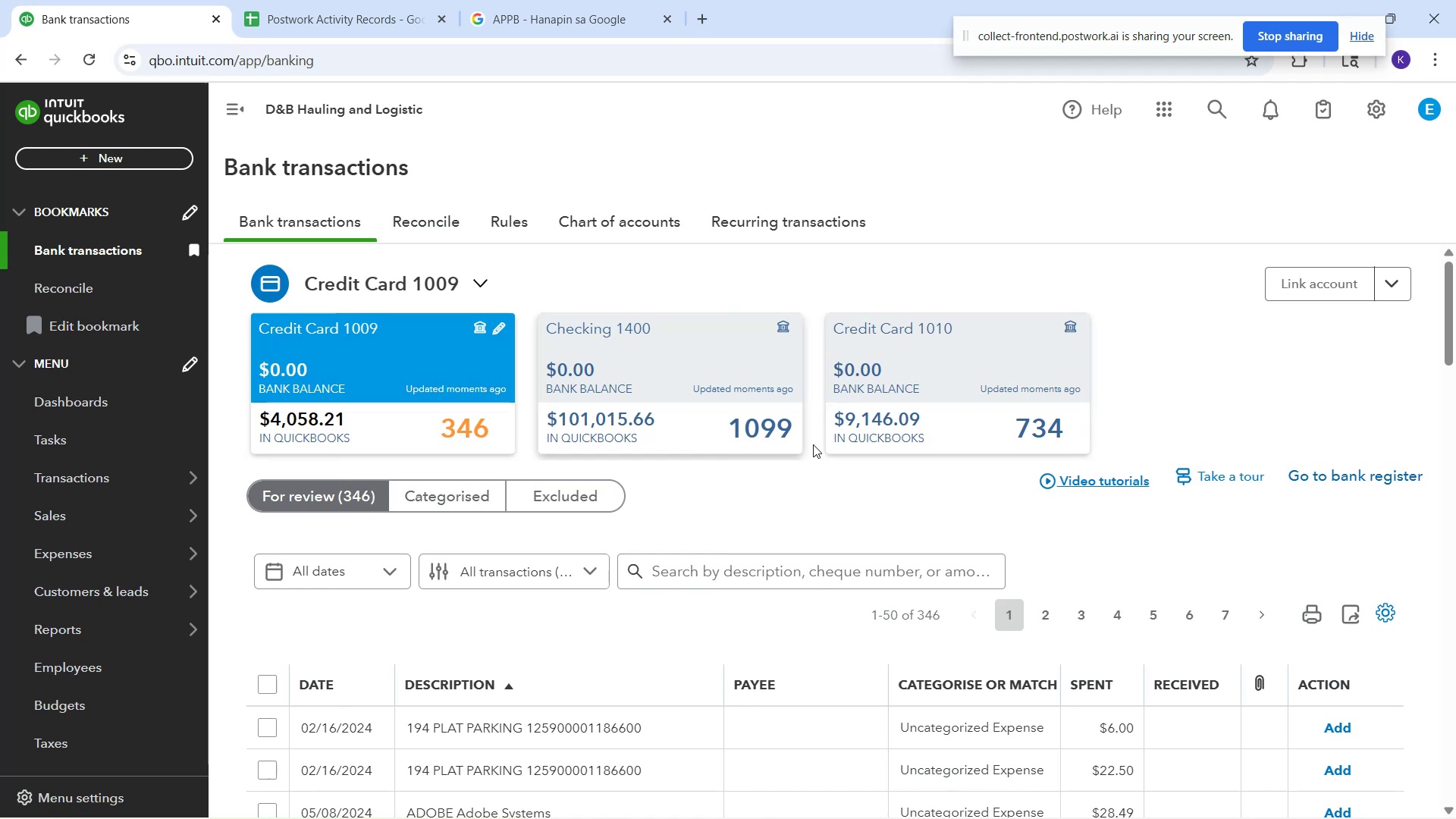 
scroll: coordinate [645, 382], scroll_direction: down, amount: 1.0
 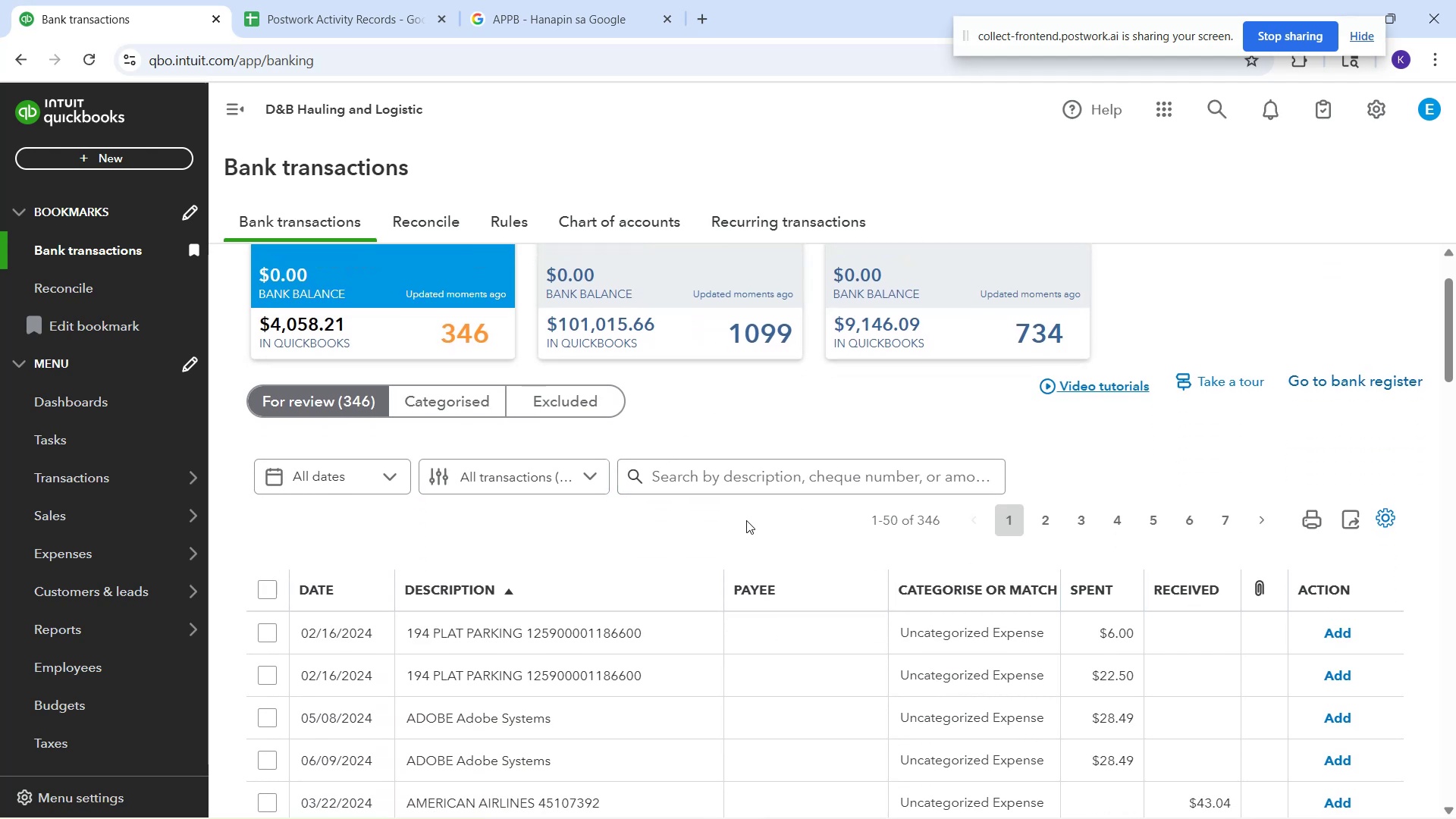 
wait(5.92)
 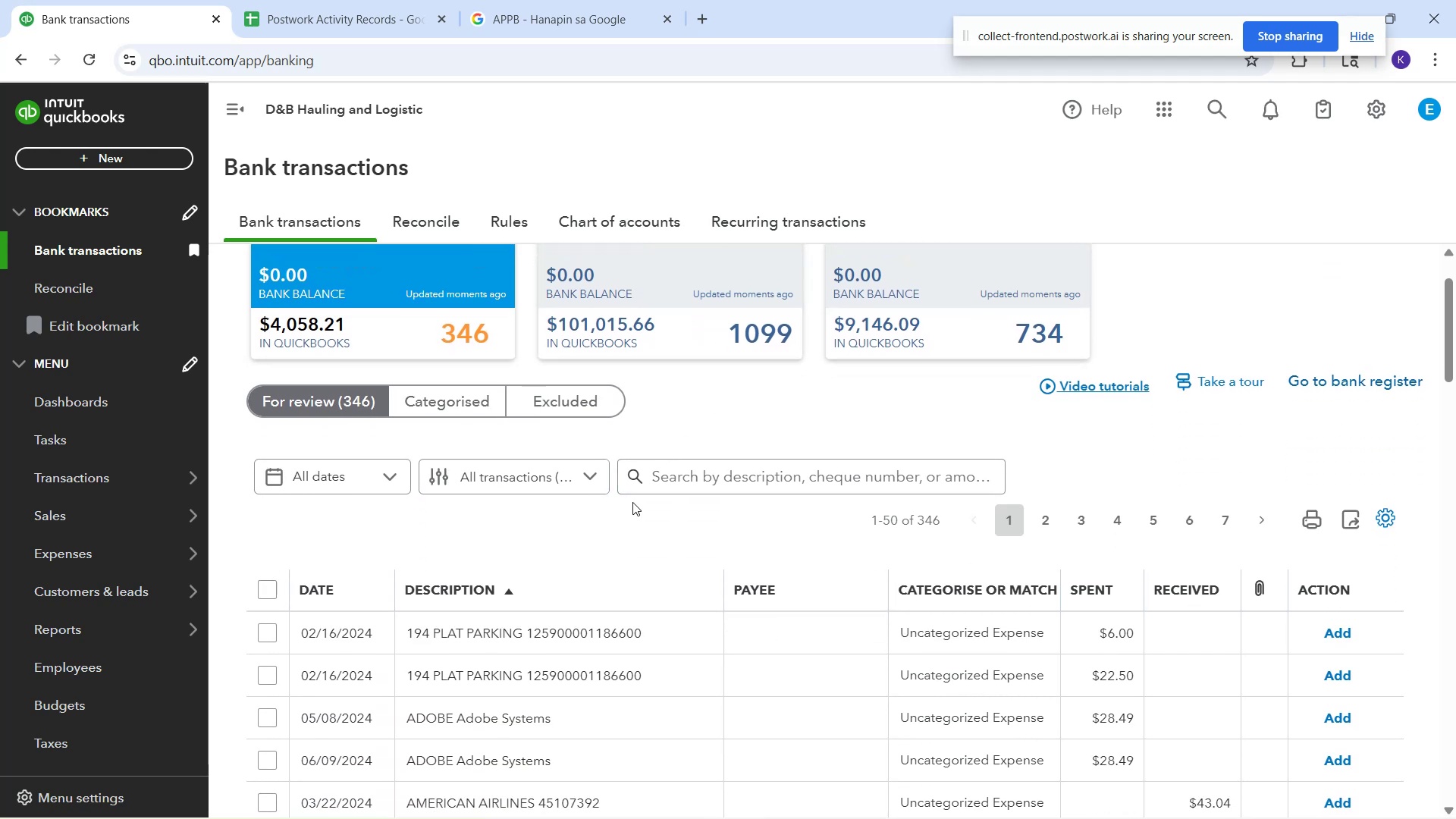 
scroll: coordinate [570, 598], scroll_direction: down, amount: 6.0
 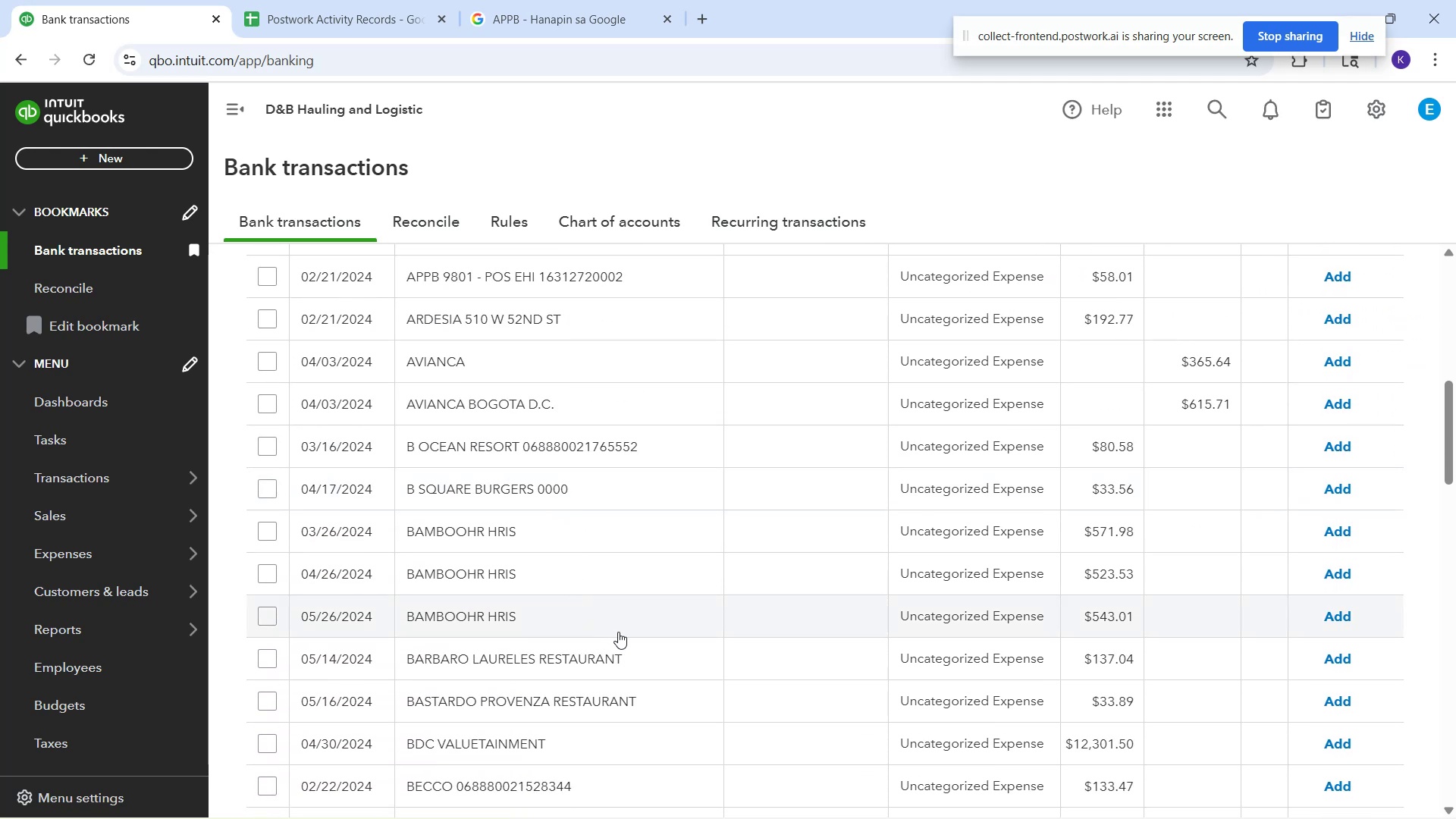 
wait(5.86)
 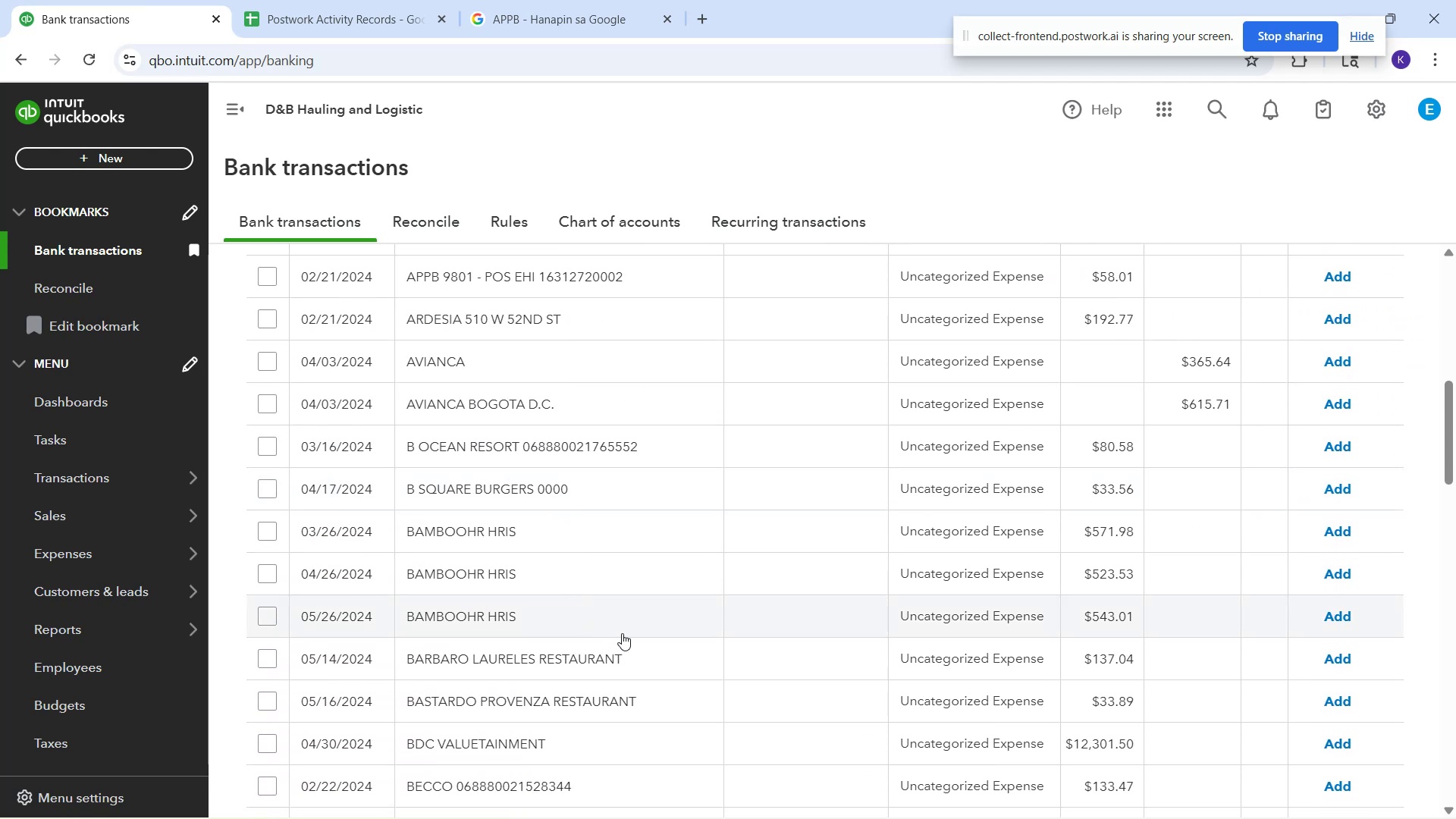 
scroll: coordinate [608, 626], scroll_direction: down, amount: 4.0
 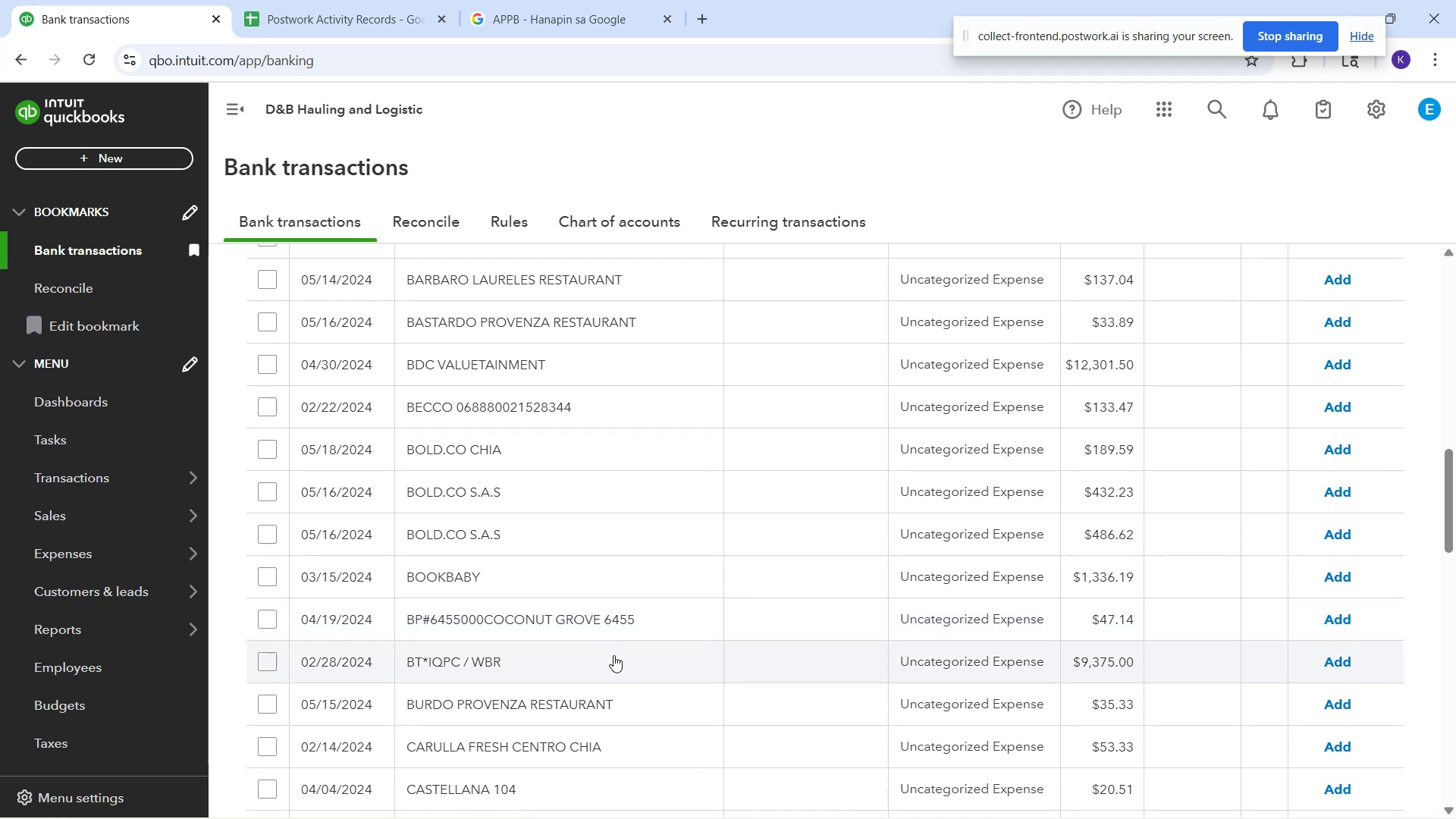 
wait(5.5)
 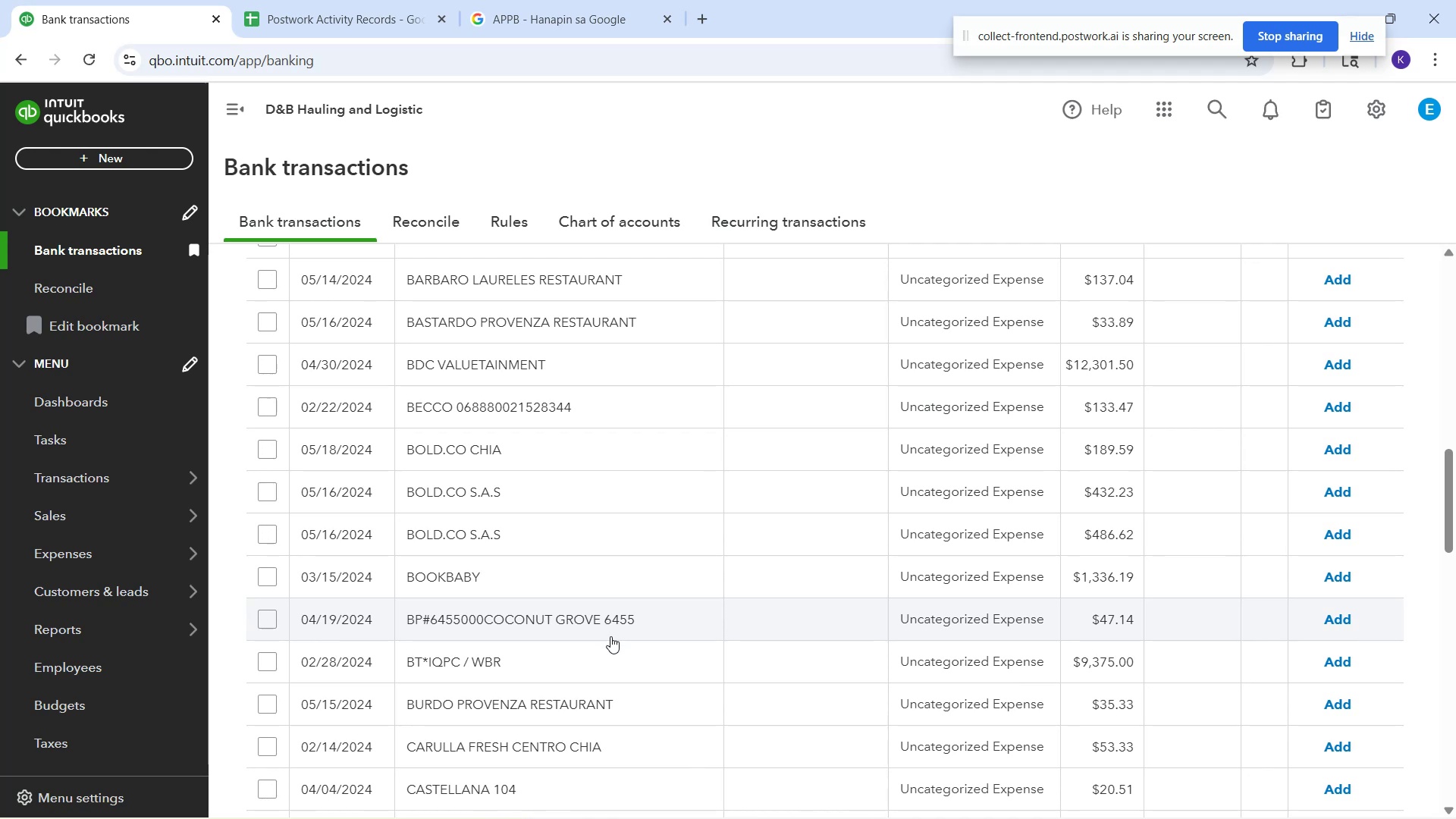 
scroll: coordinate [554, 588], scroll_direction: down, amount: 3.0
 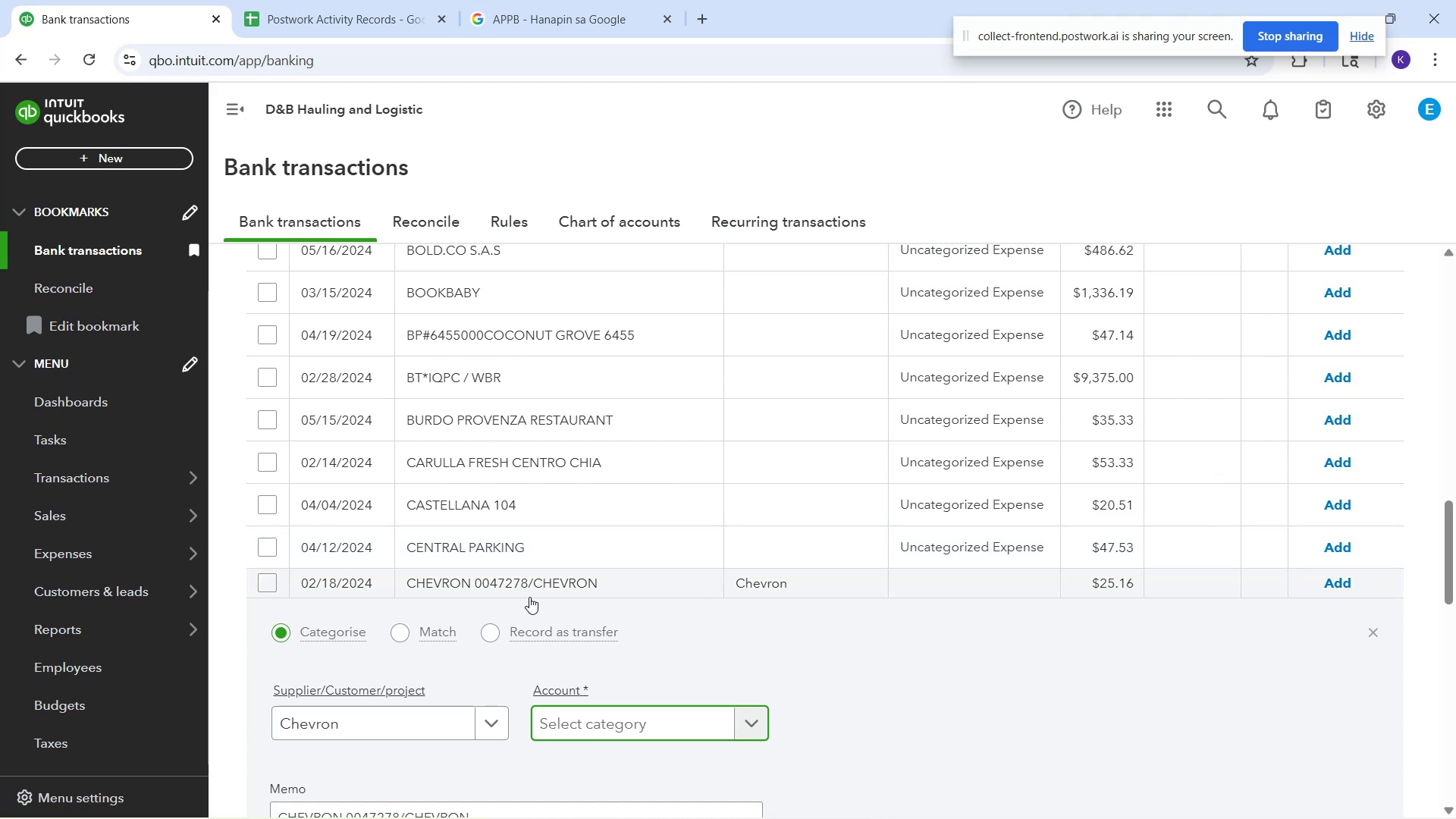 
wait(14.11)
 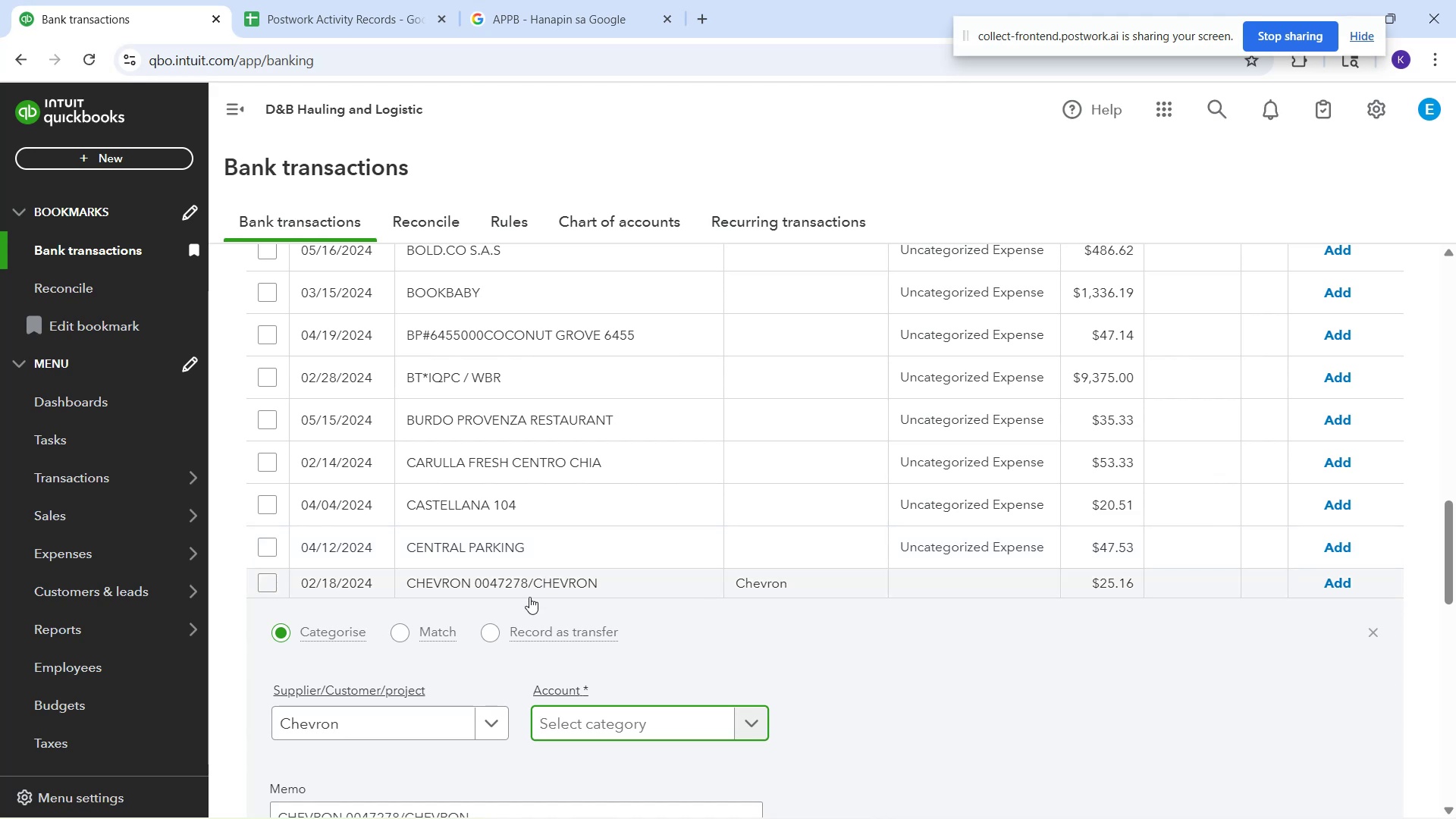 
scroll: coordinate [792, 580], scroll_direction: down, amount: 11.0
 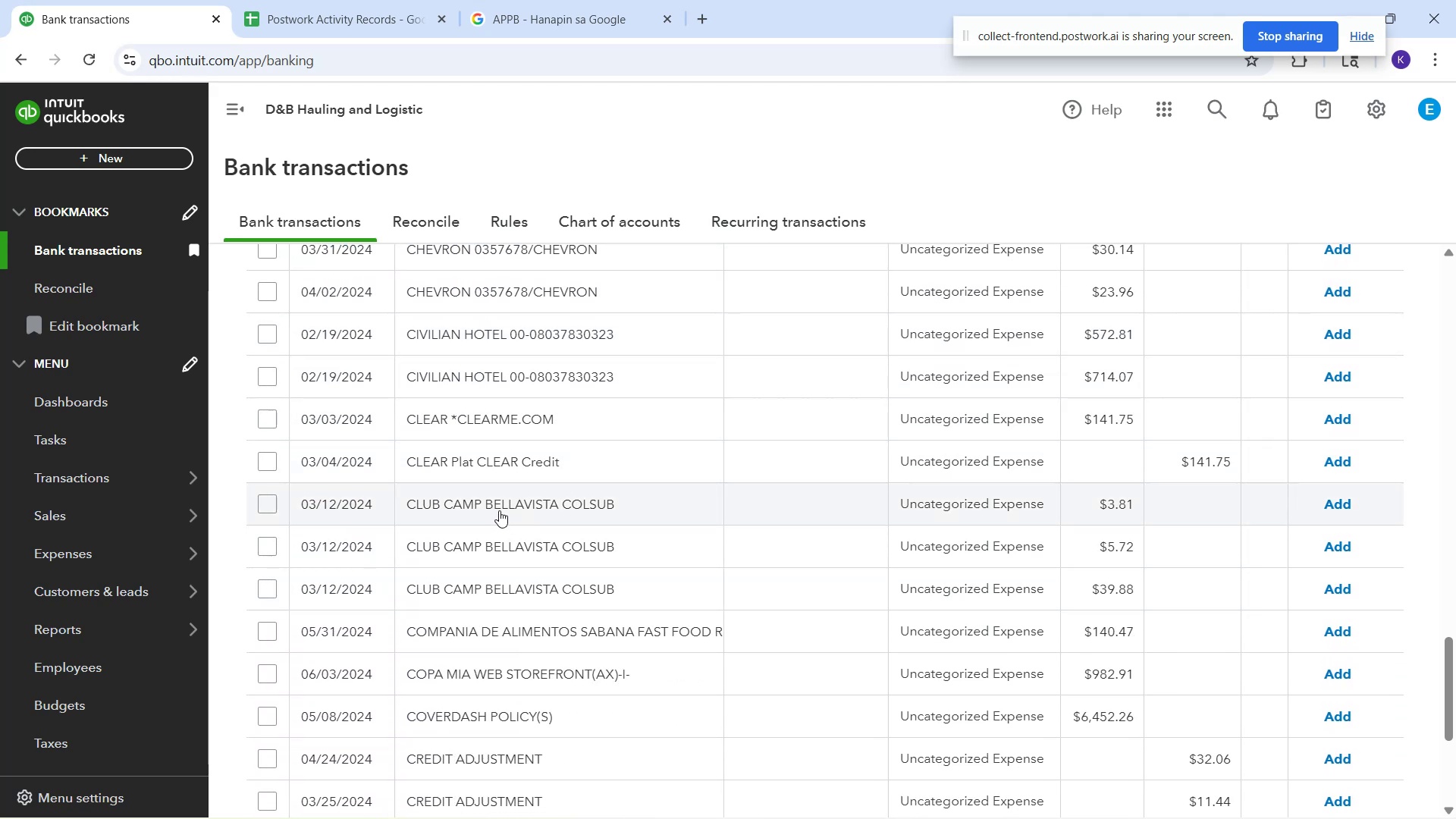 
wait(6.77)
 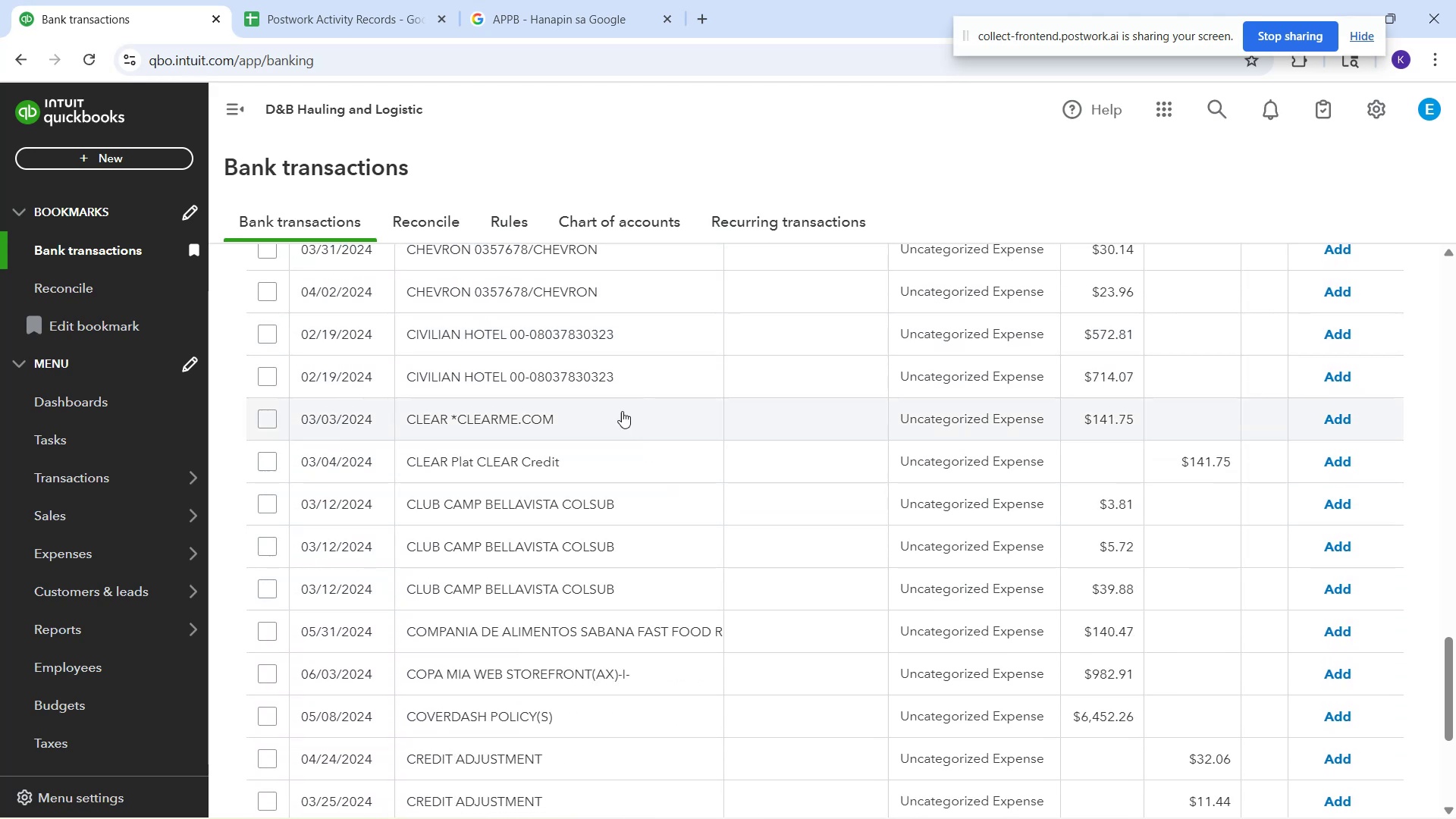 
scroll: coordinate [657, 617], scroll_direction: down, amount: 5.0
 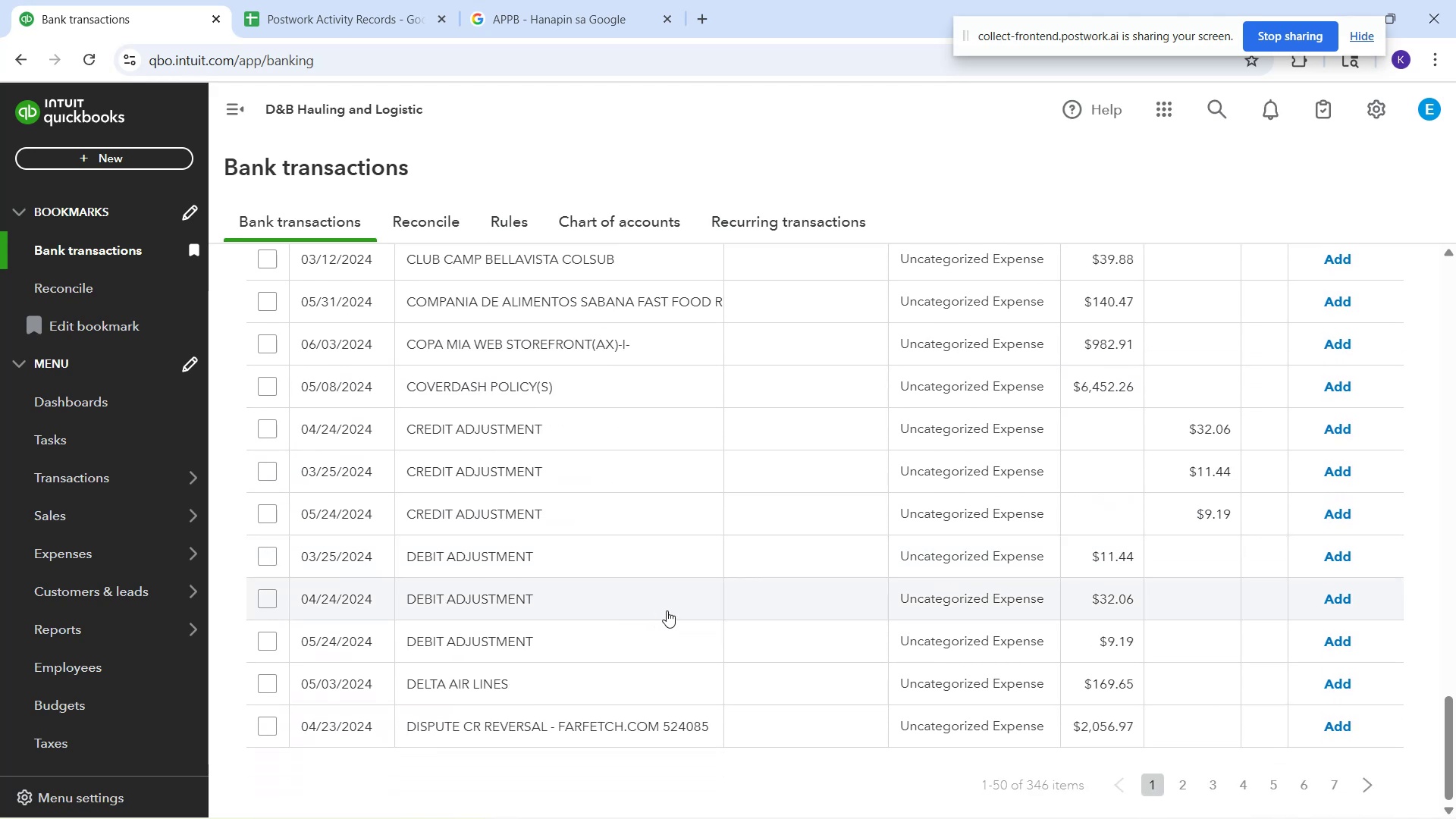 
scroll: coordinate [678, 605], scroll_direction: up, amount: 4.0
 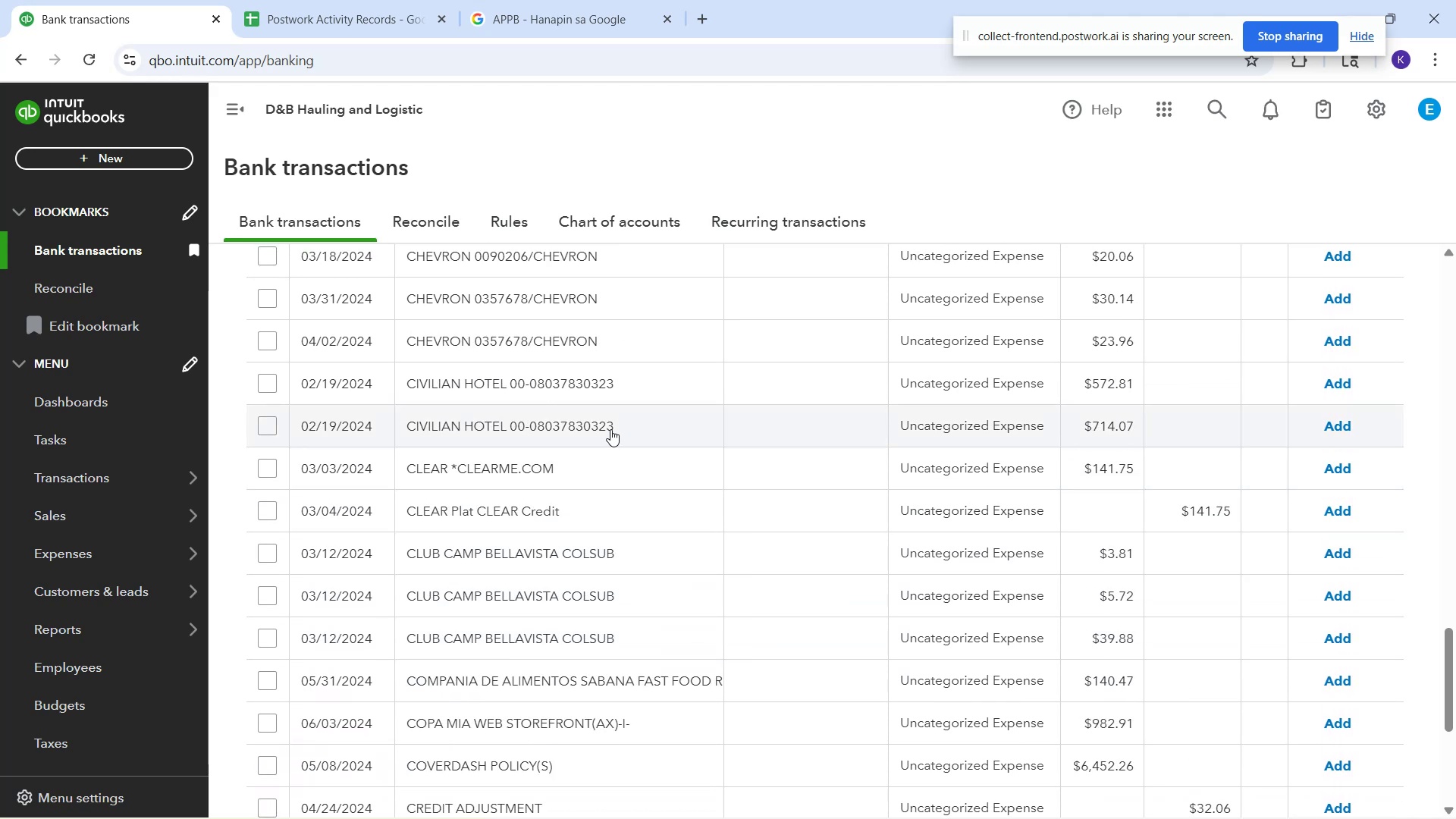 
left_click([610, 429])
 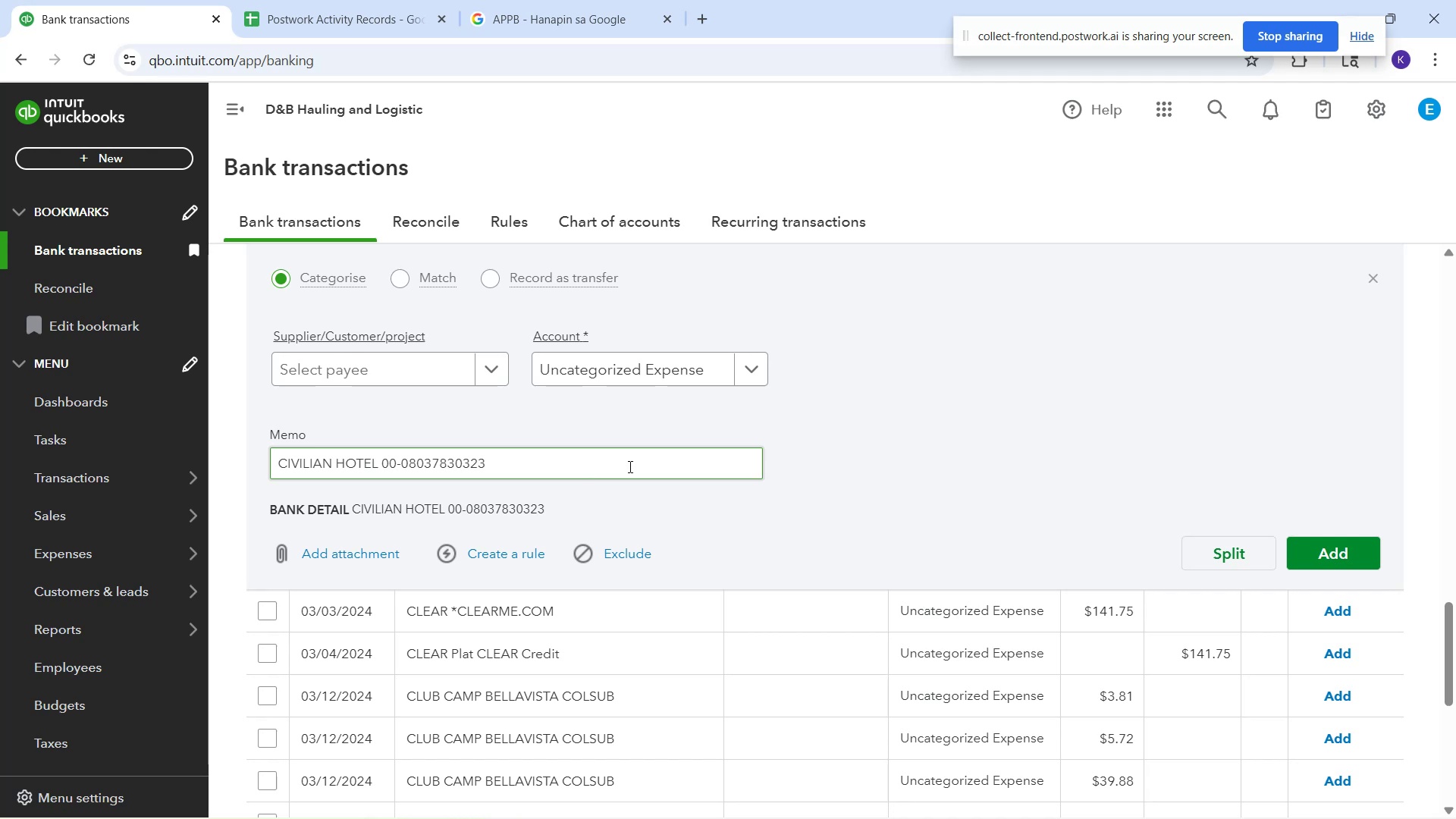 
wait(12.51)
 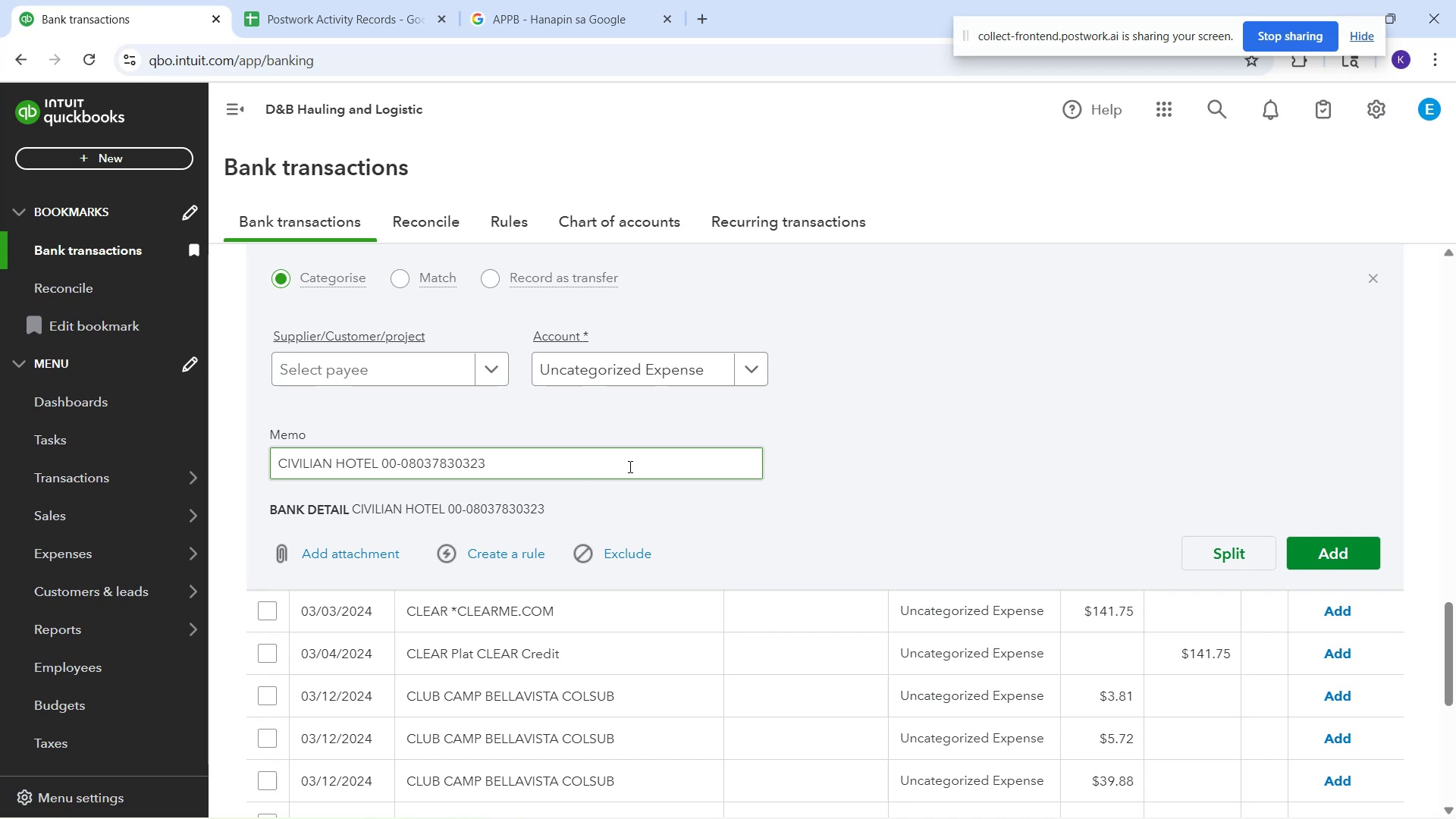 
scroll: coordinate [564, 646], scroll_direction: down, amount: 4.0
 